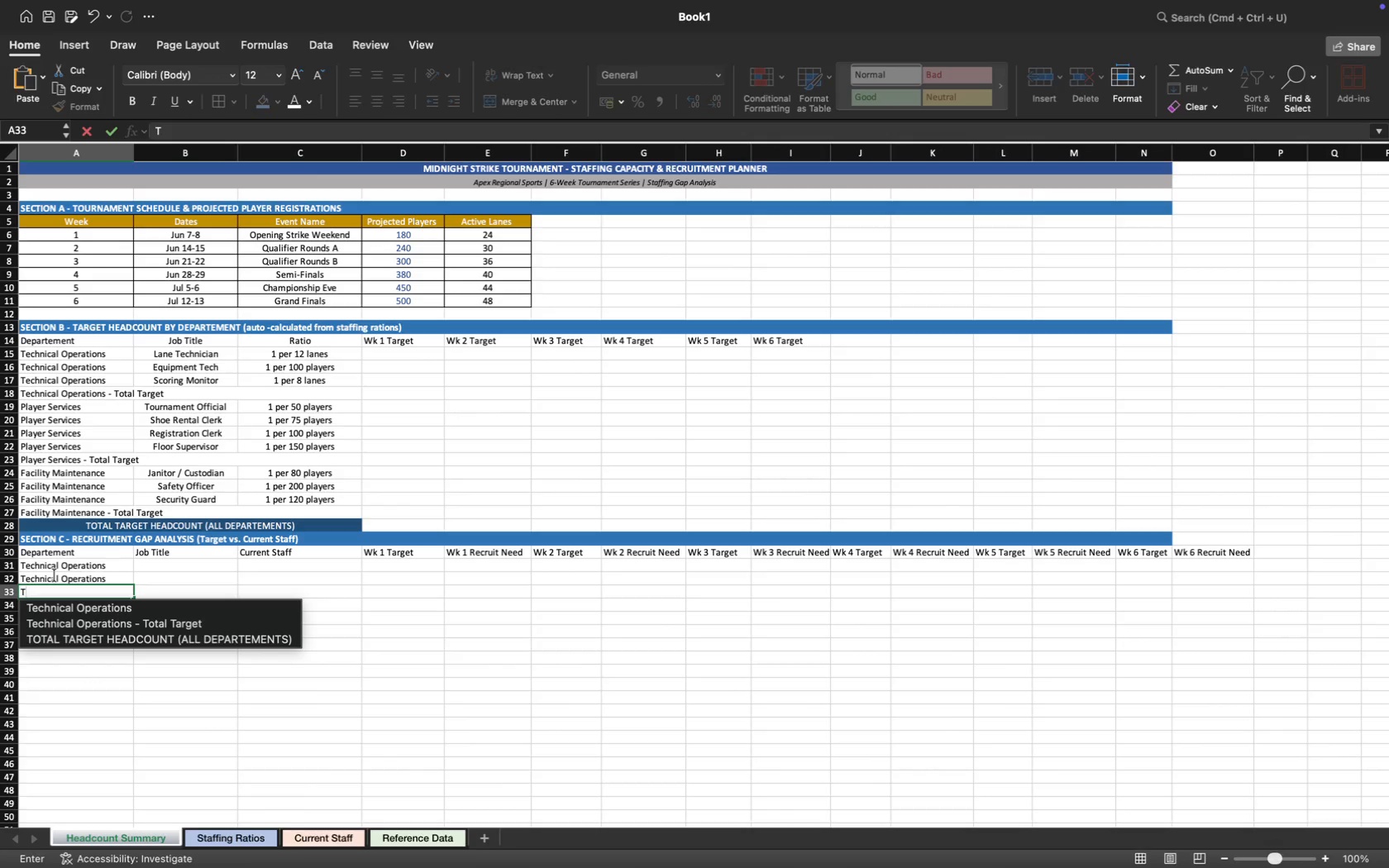 
key(ArrowDown)
 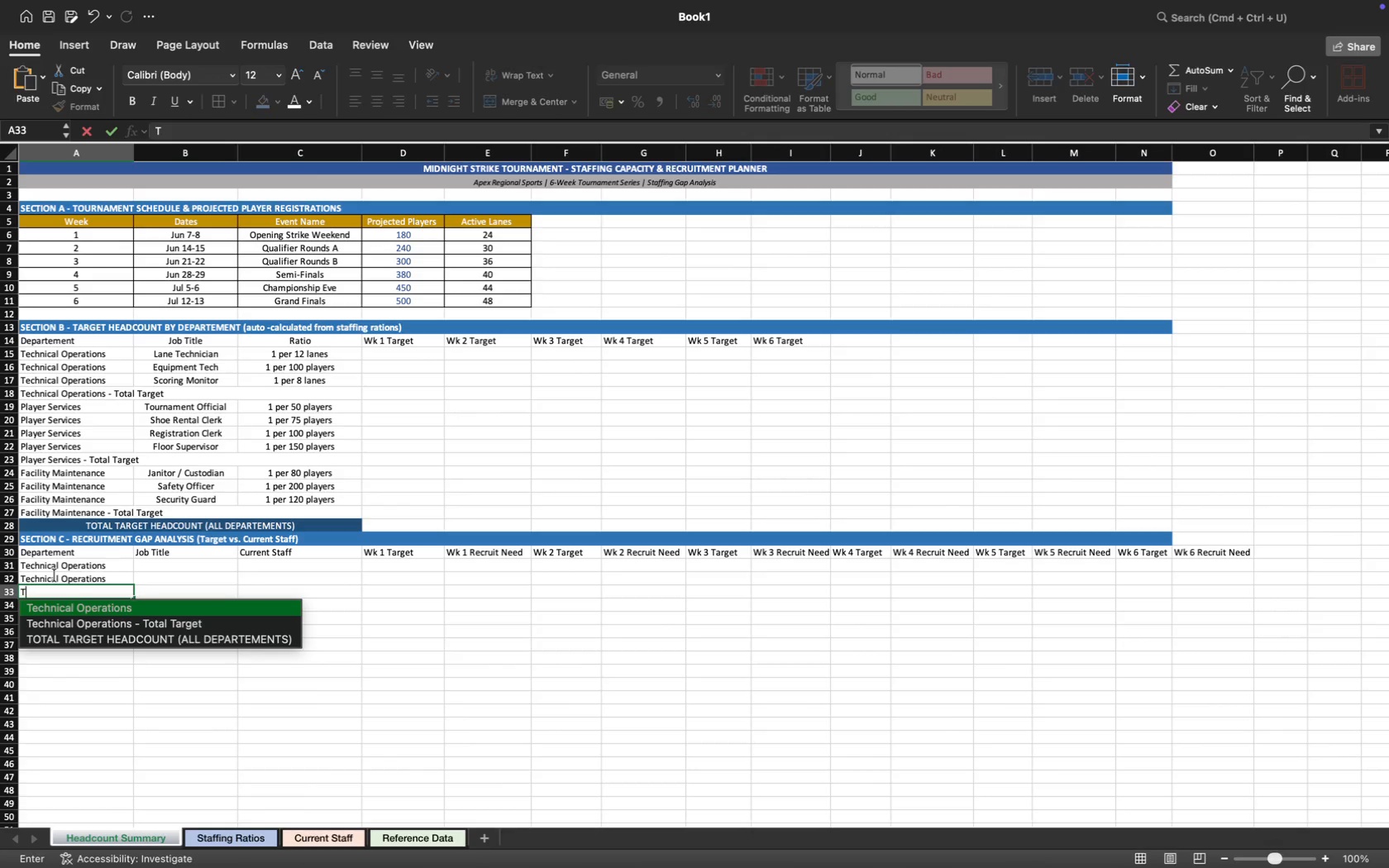 
key(Enter)
 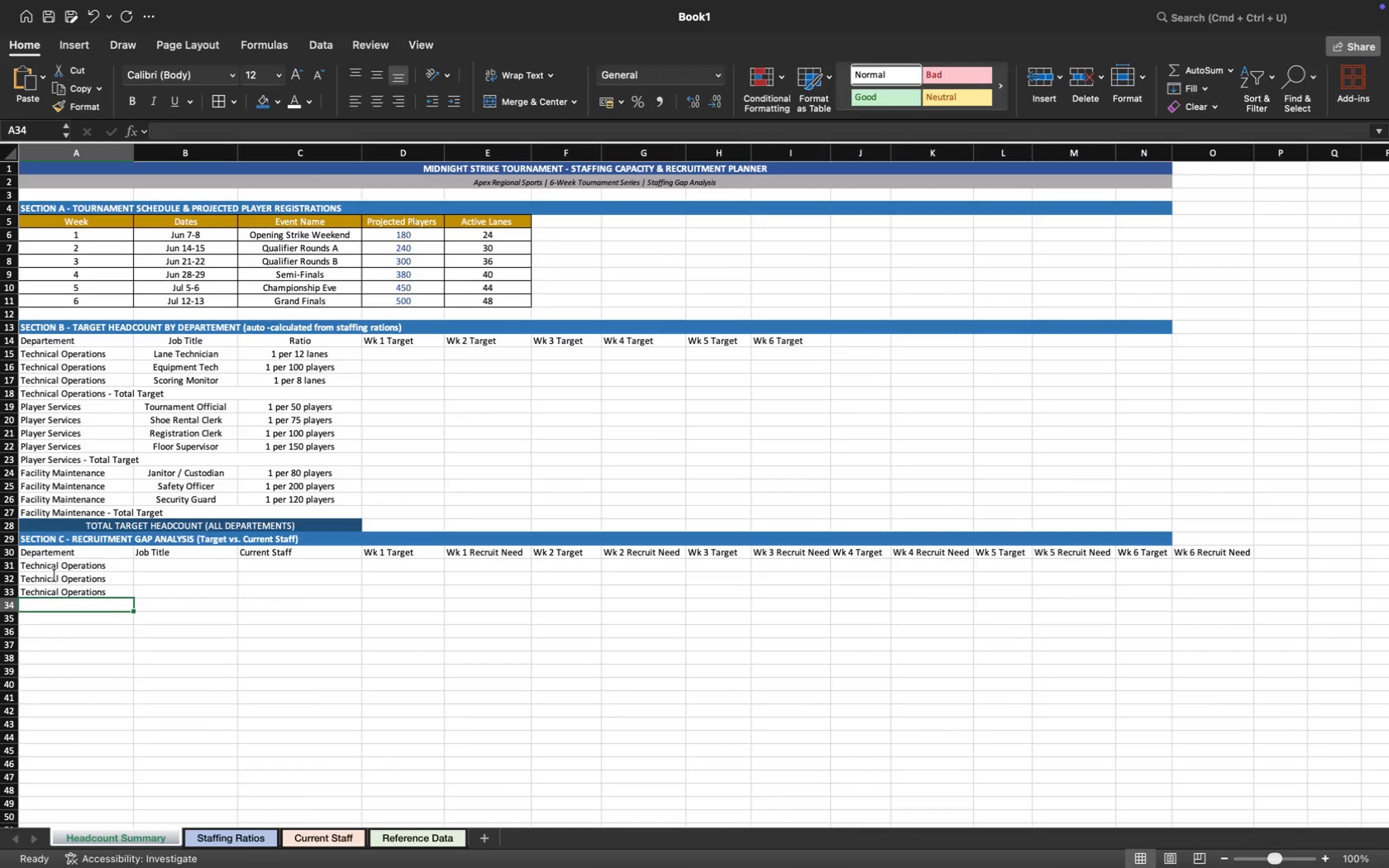 
key(ArrowDown)
 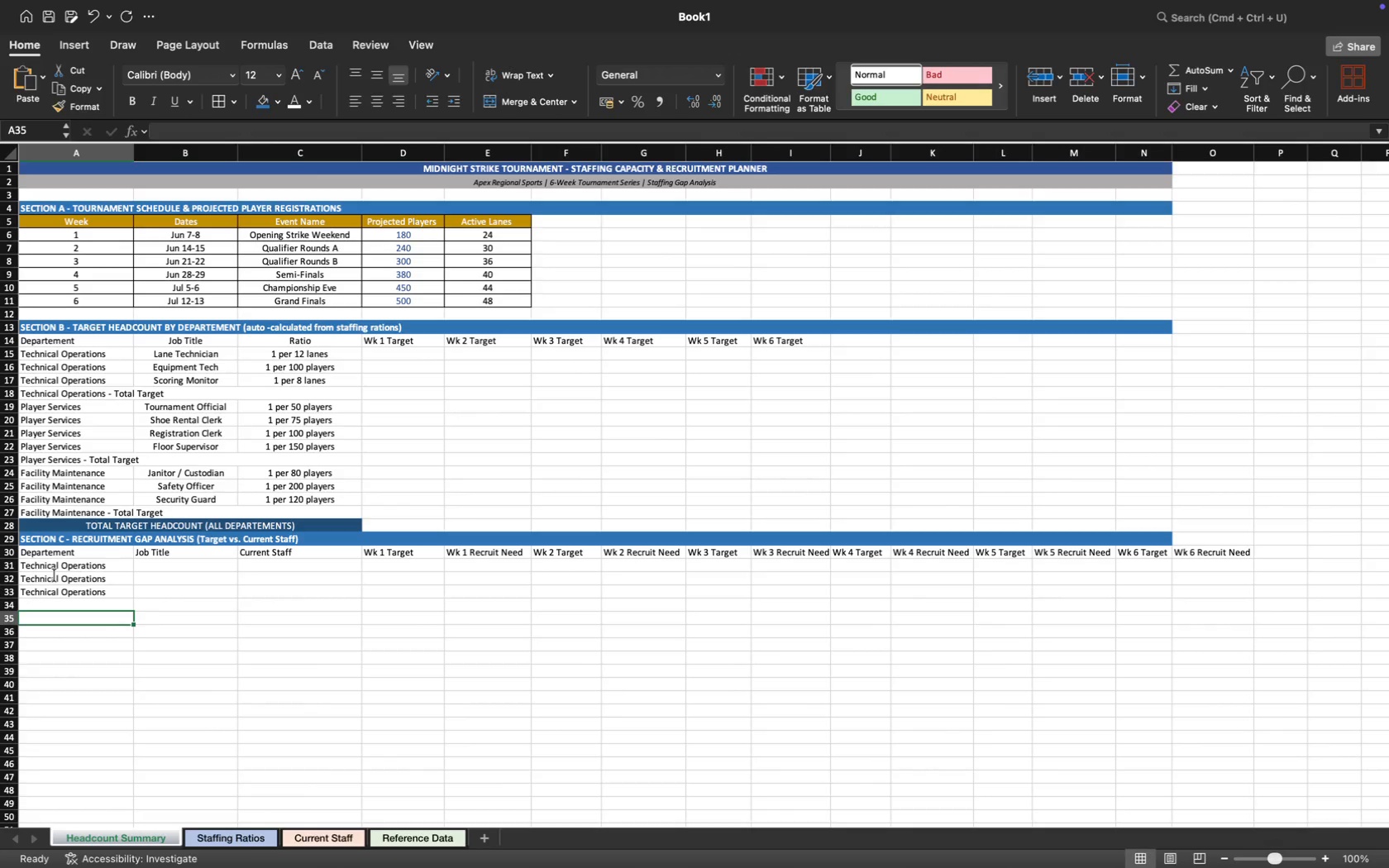 
key(ArrowUp)
 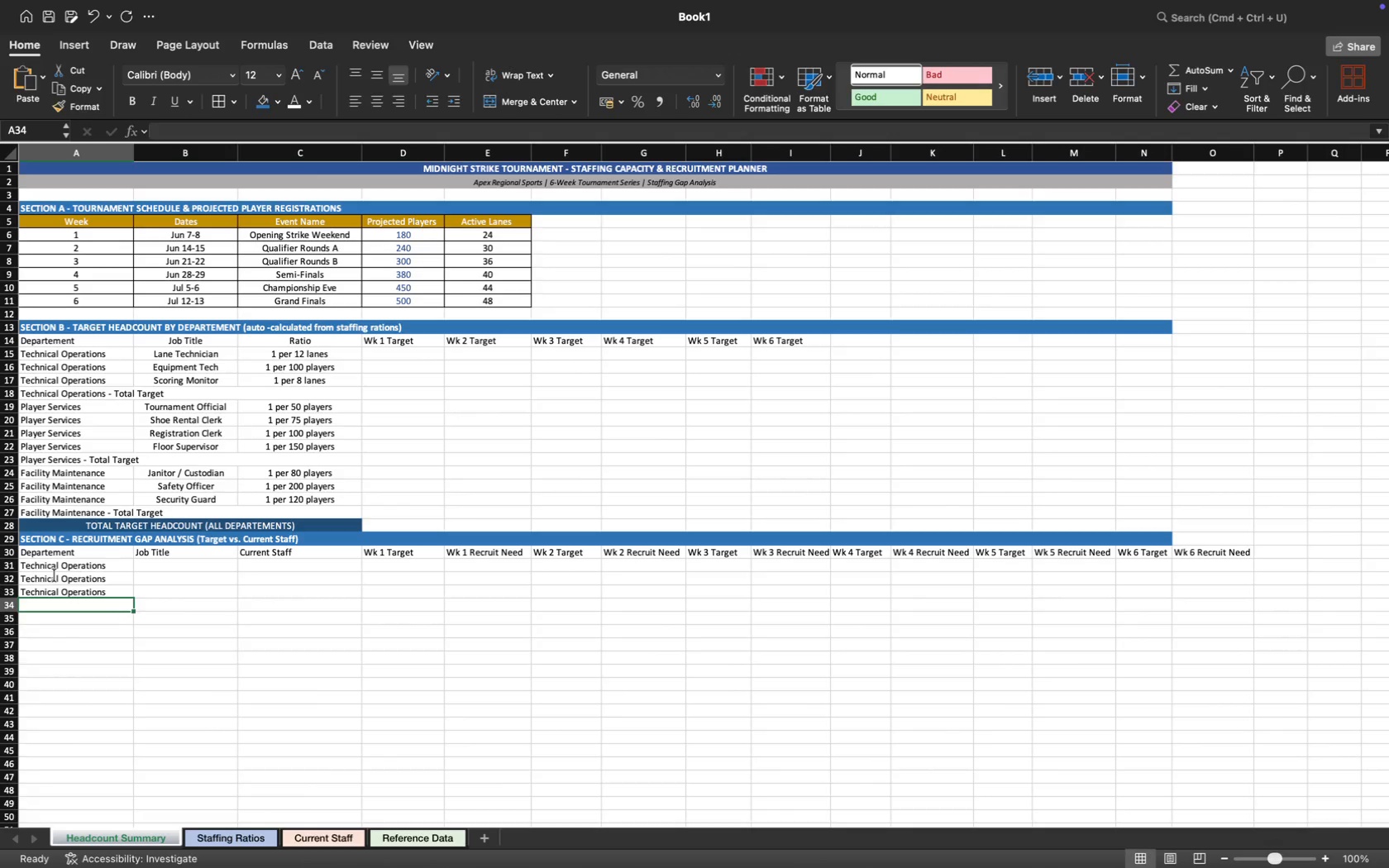 
key(Shift+ShiftLeft)
 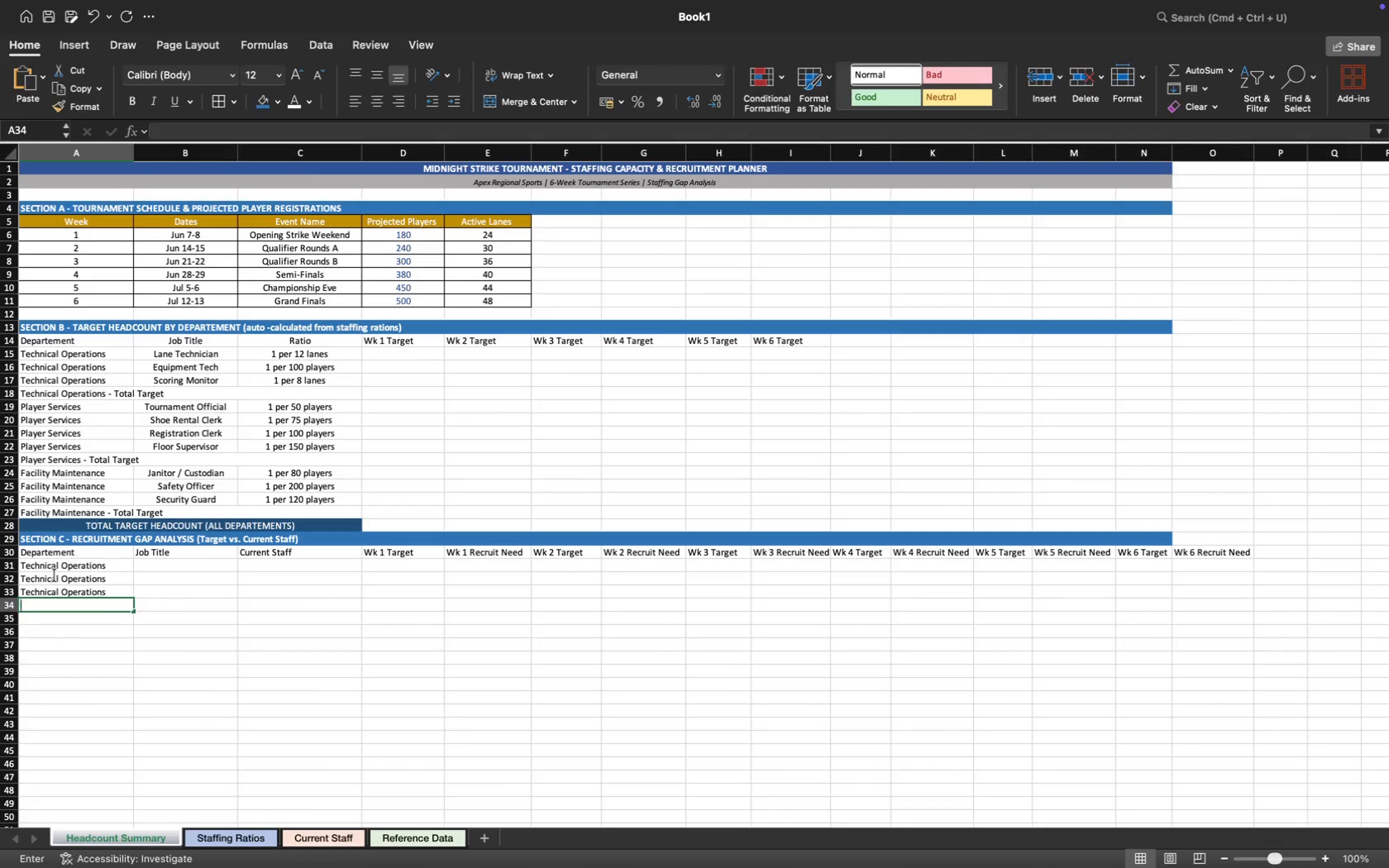 
key(Shift+P)
 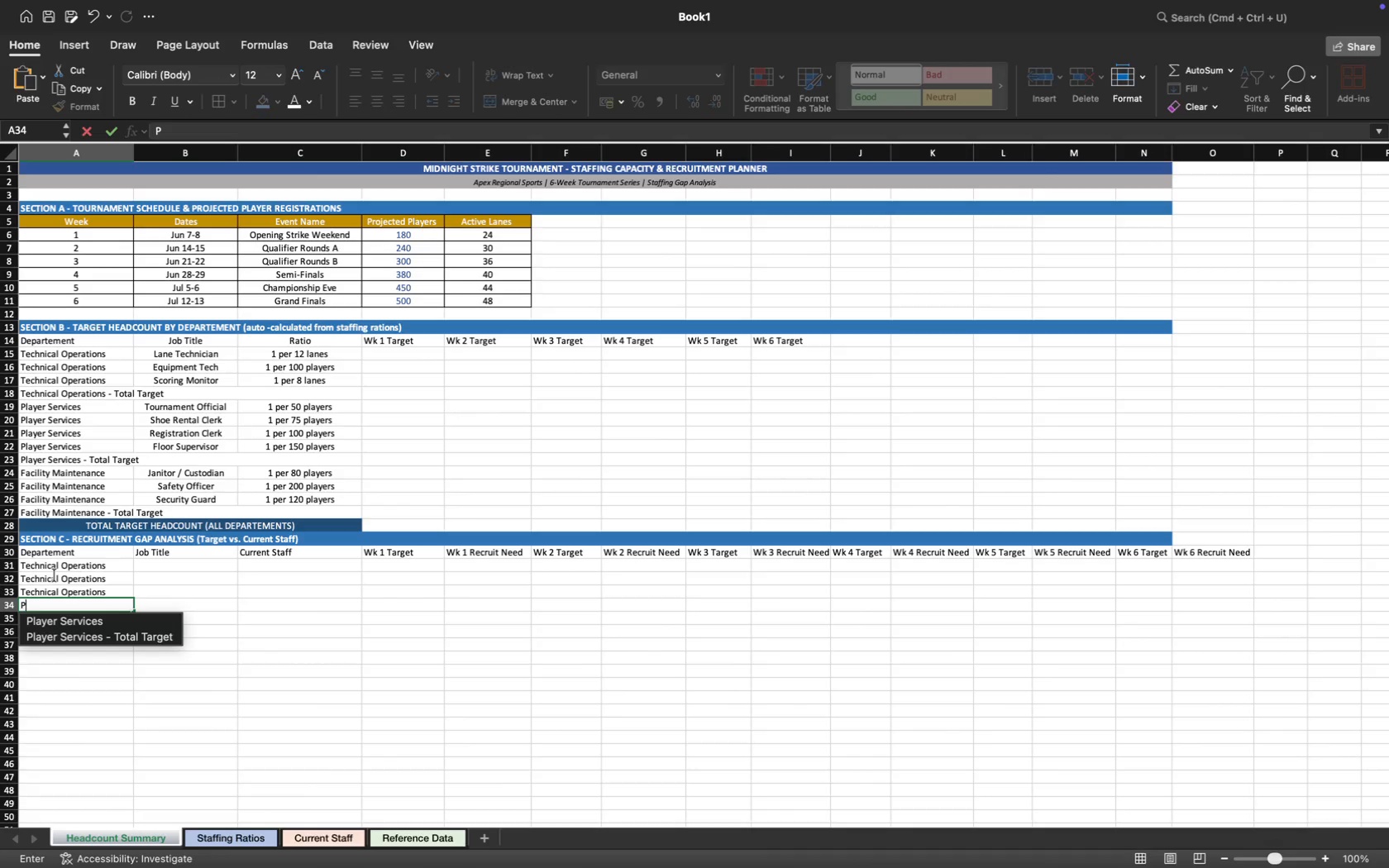 
key(ArrowDown)
 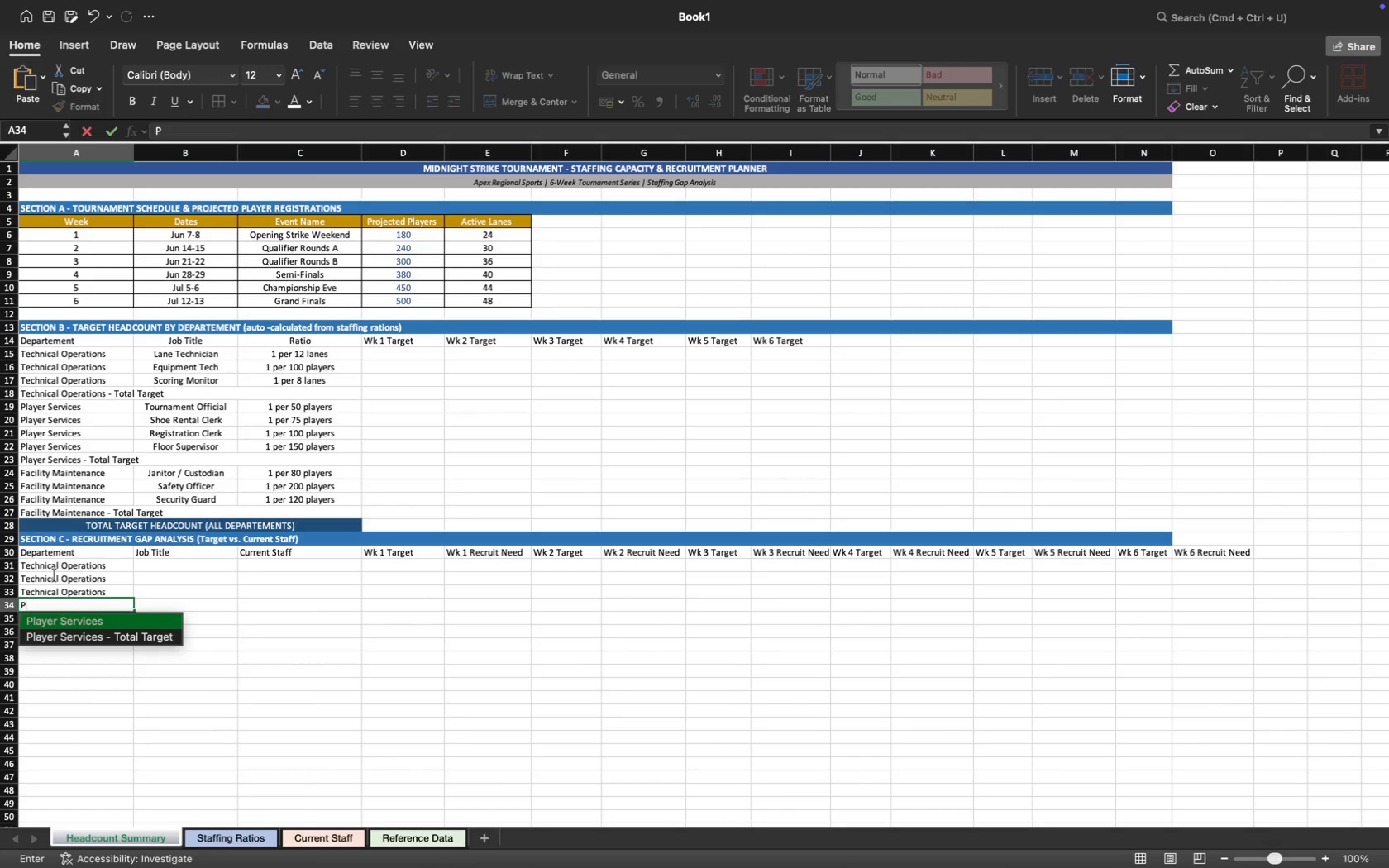 
key(Enter)
 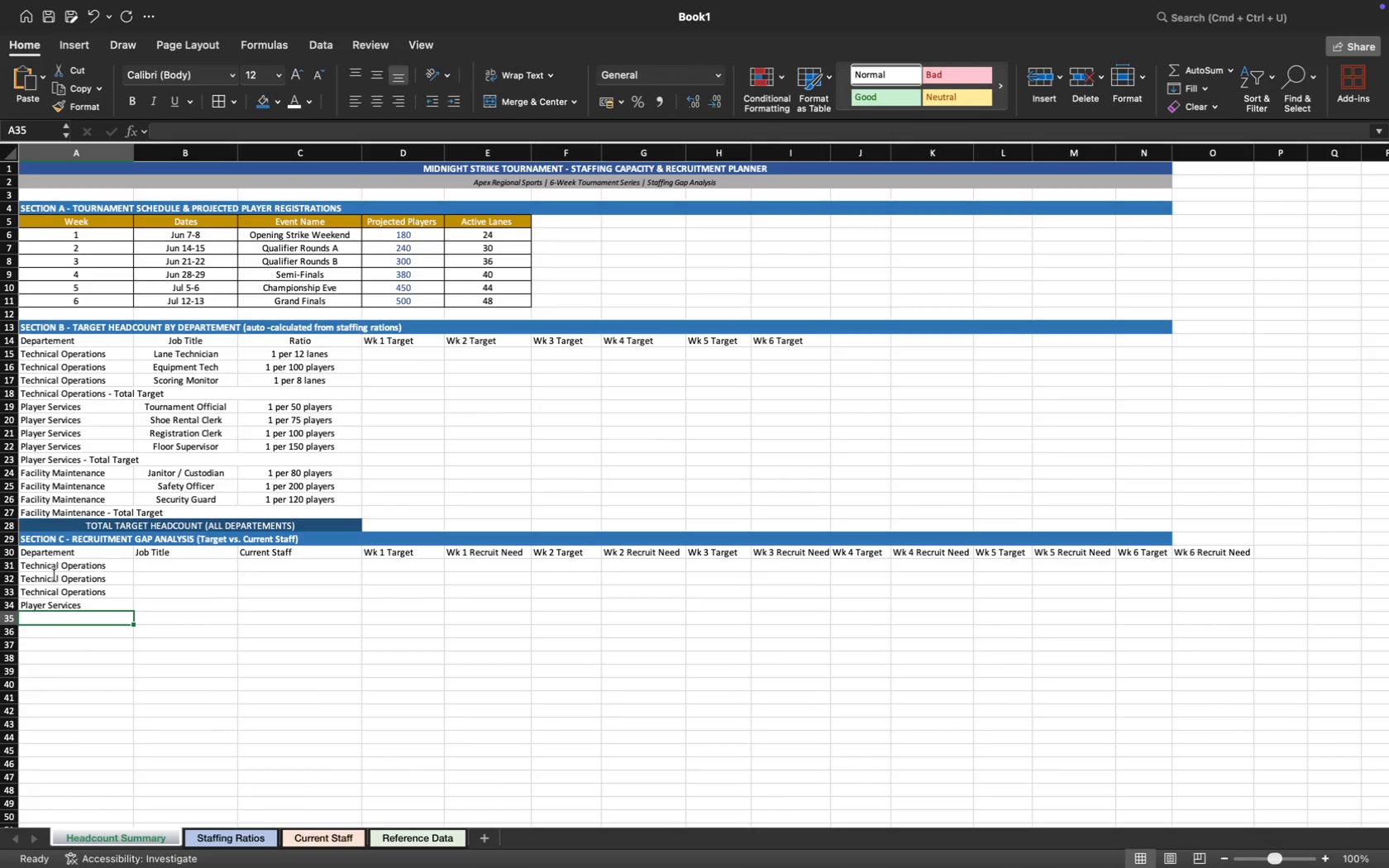 
key(Shift+ShiftLeft)
 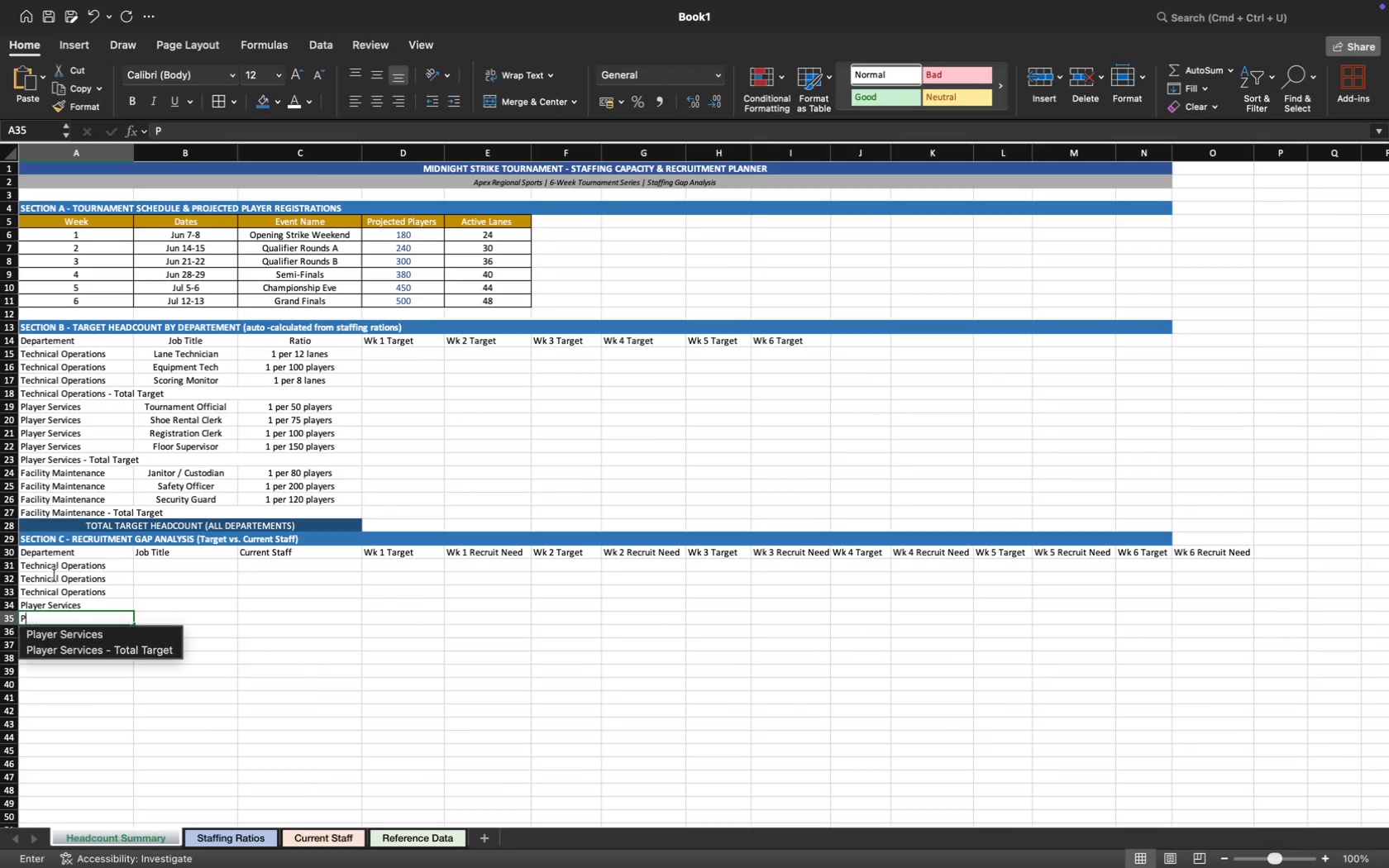 
key(Shift+P)
 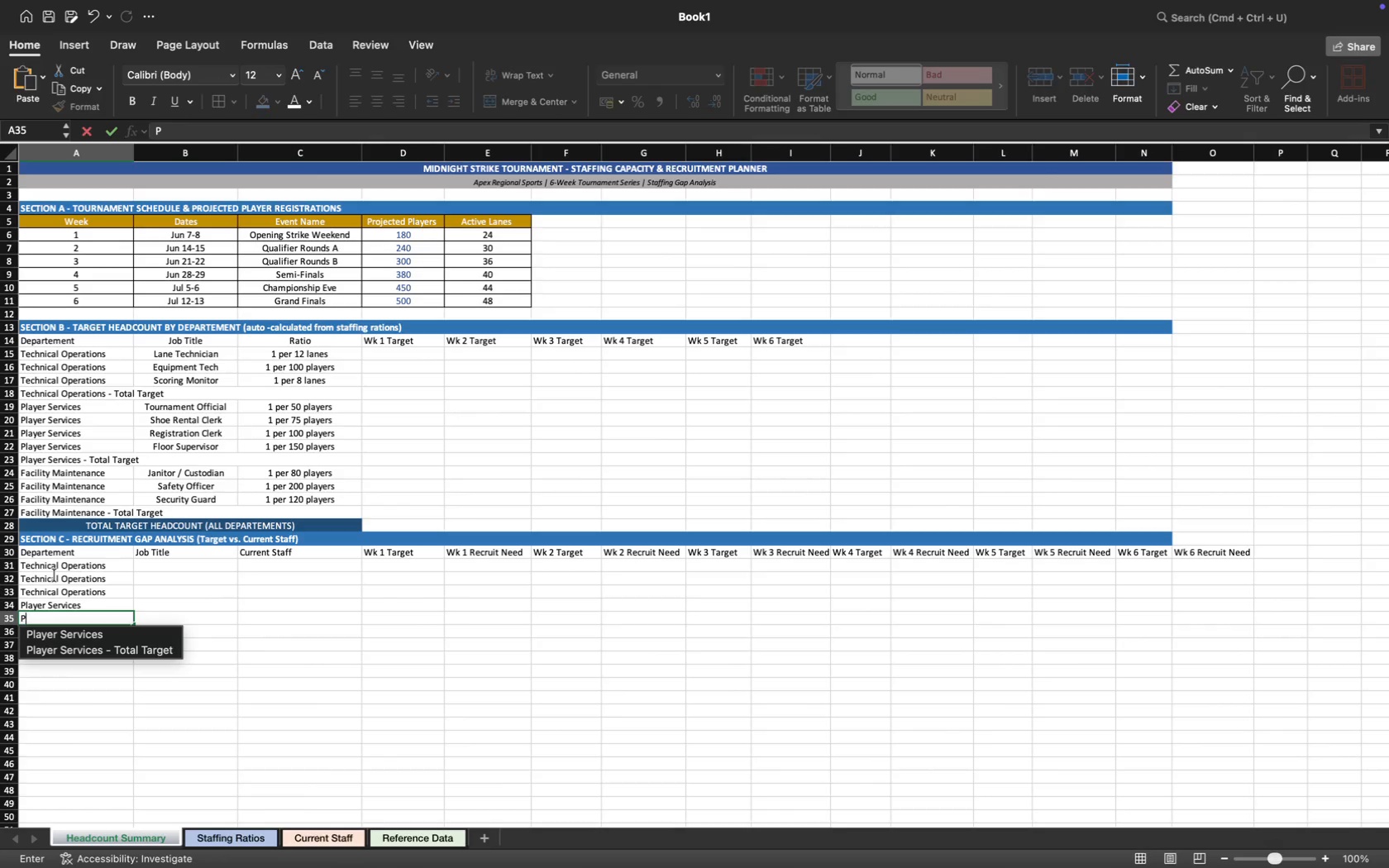 
key(ArrowDown)
 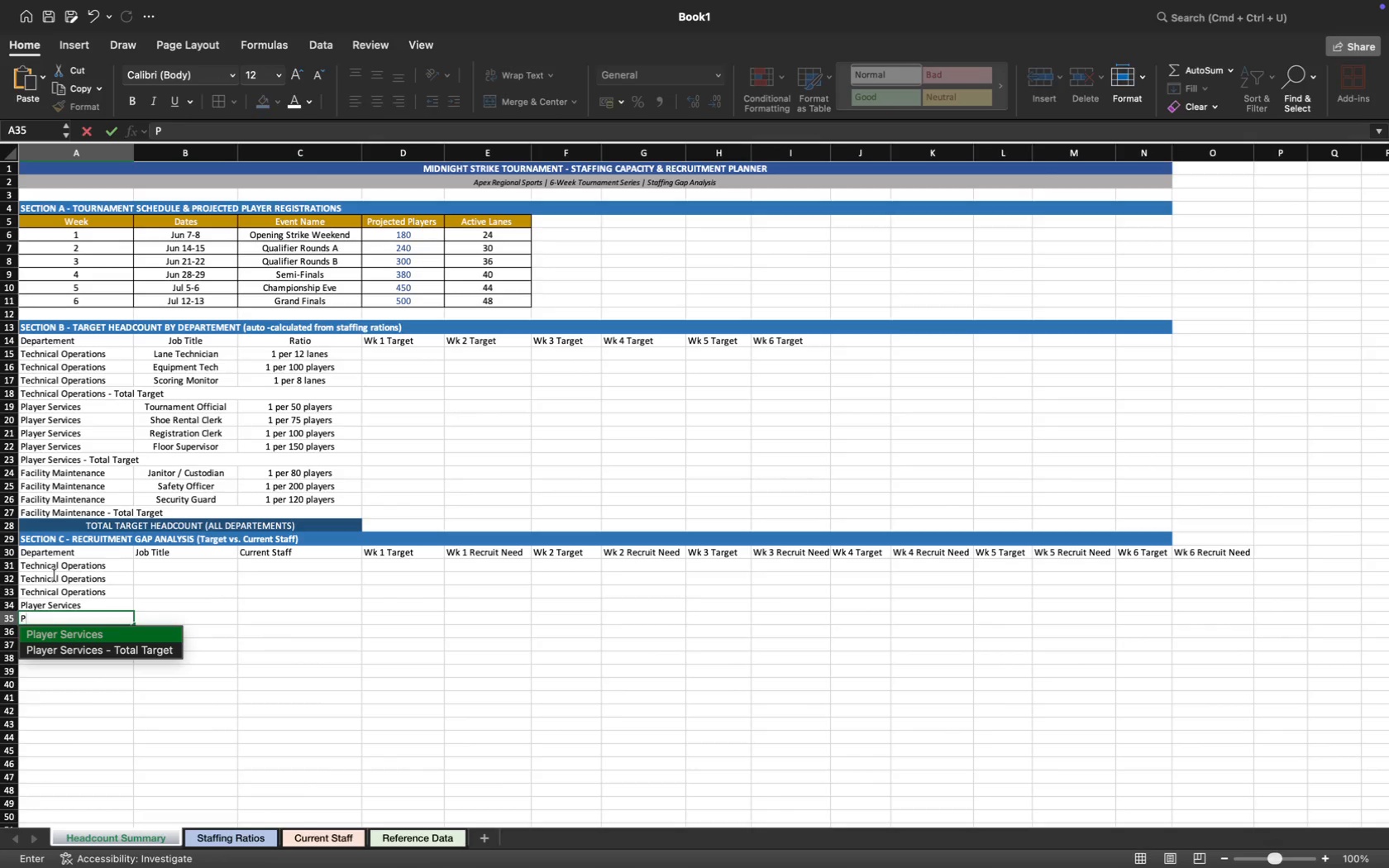 
key(Enter)
 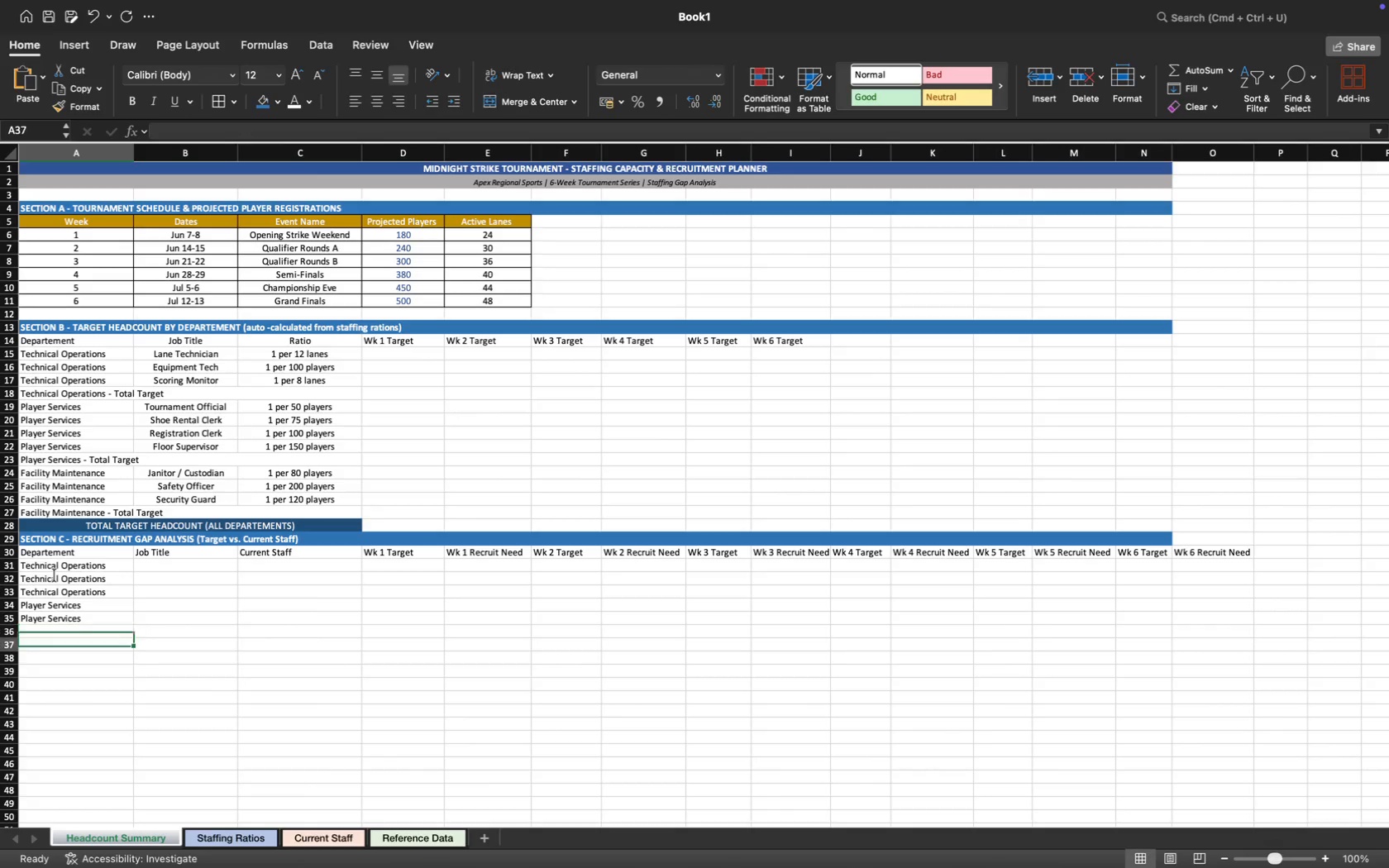 
key(ArrowDown)
 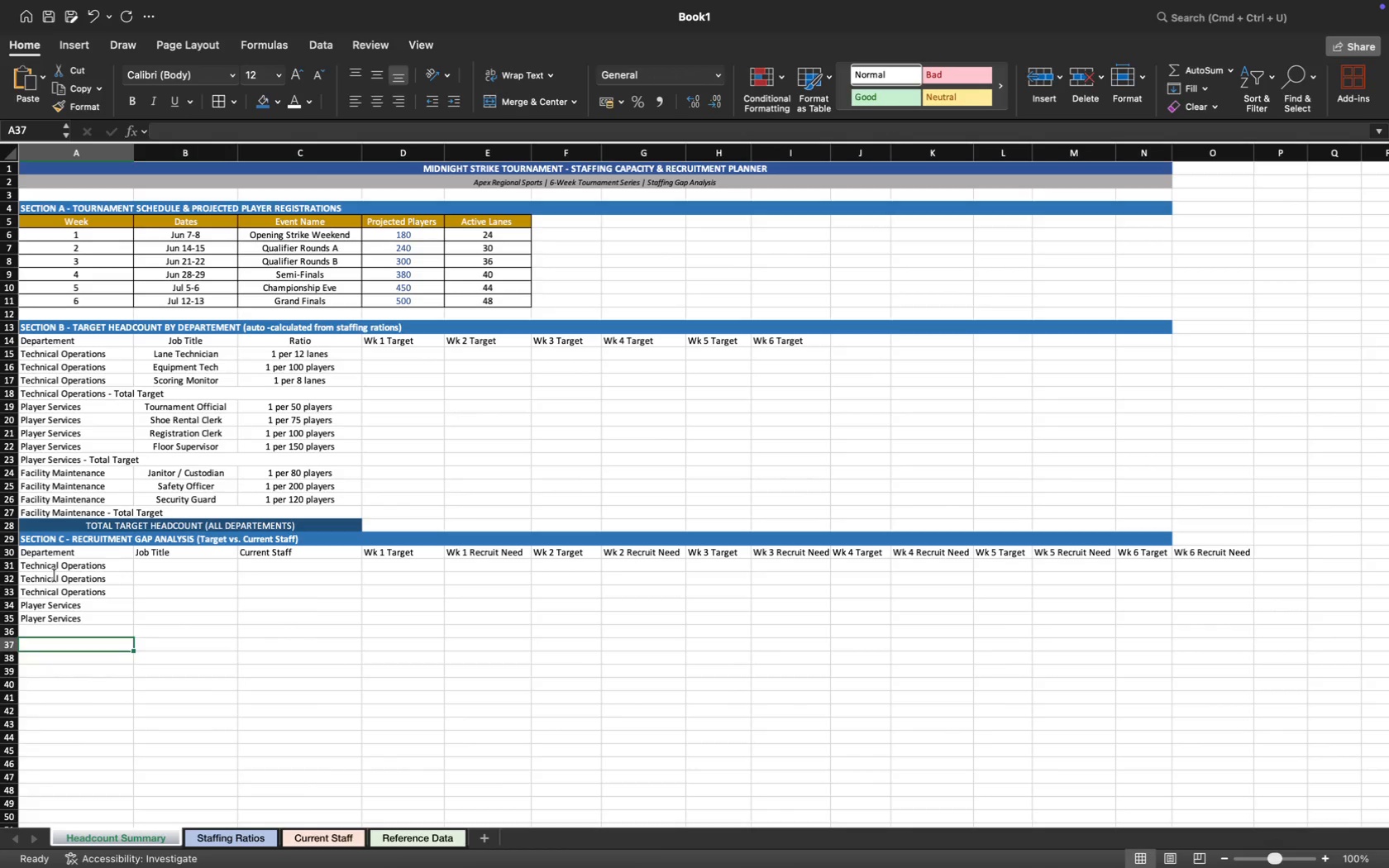 
key(ArrowUp)
 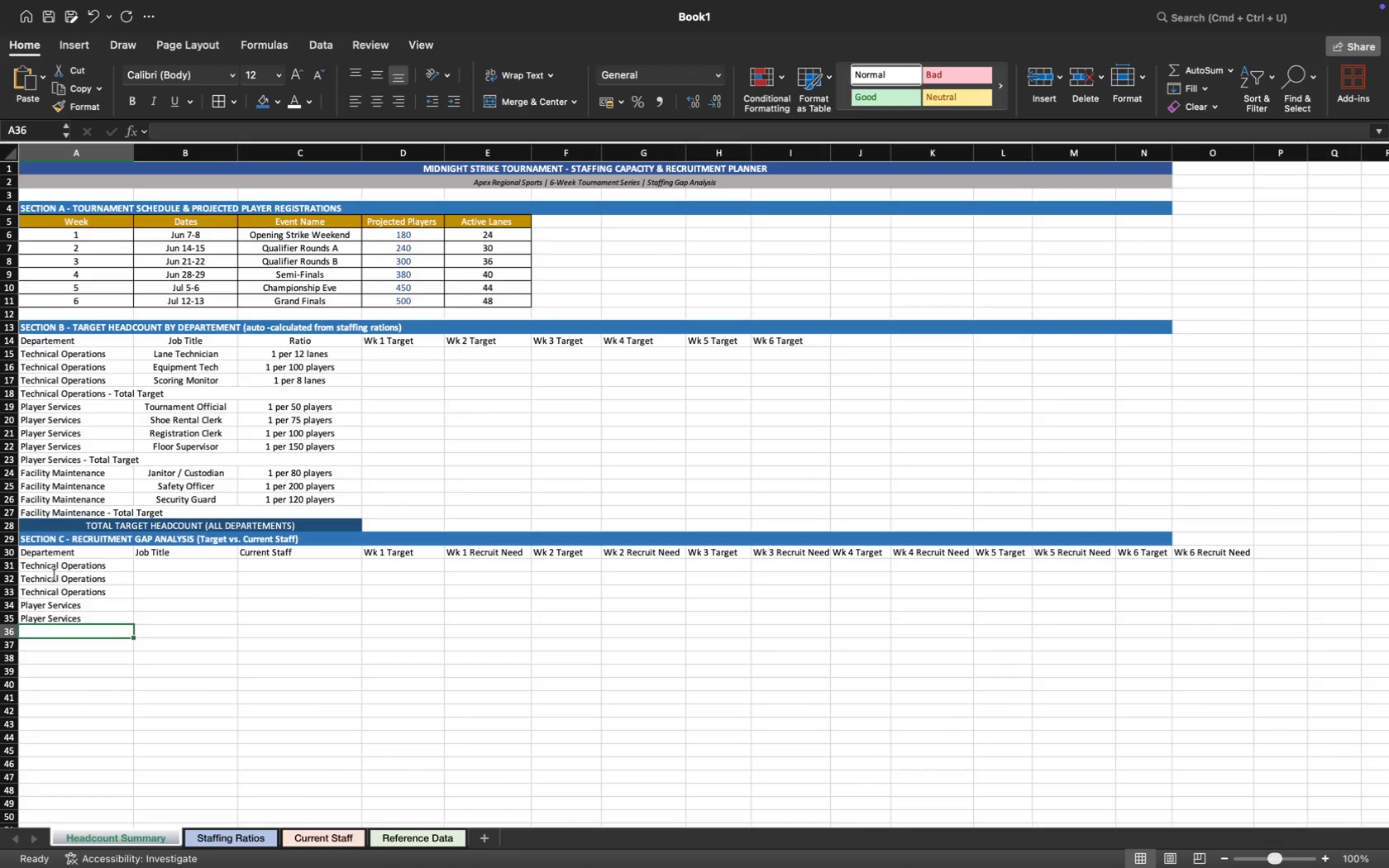 
key(Shift+ShiftLeft)
 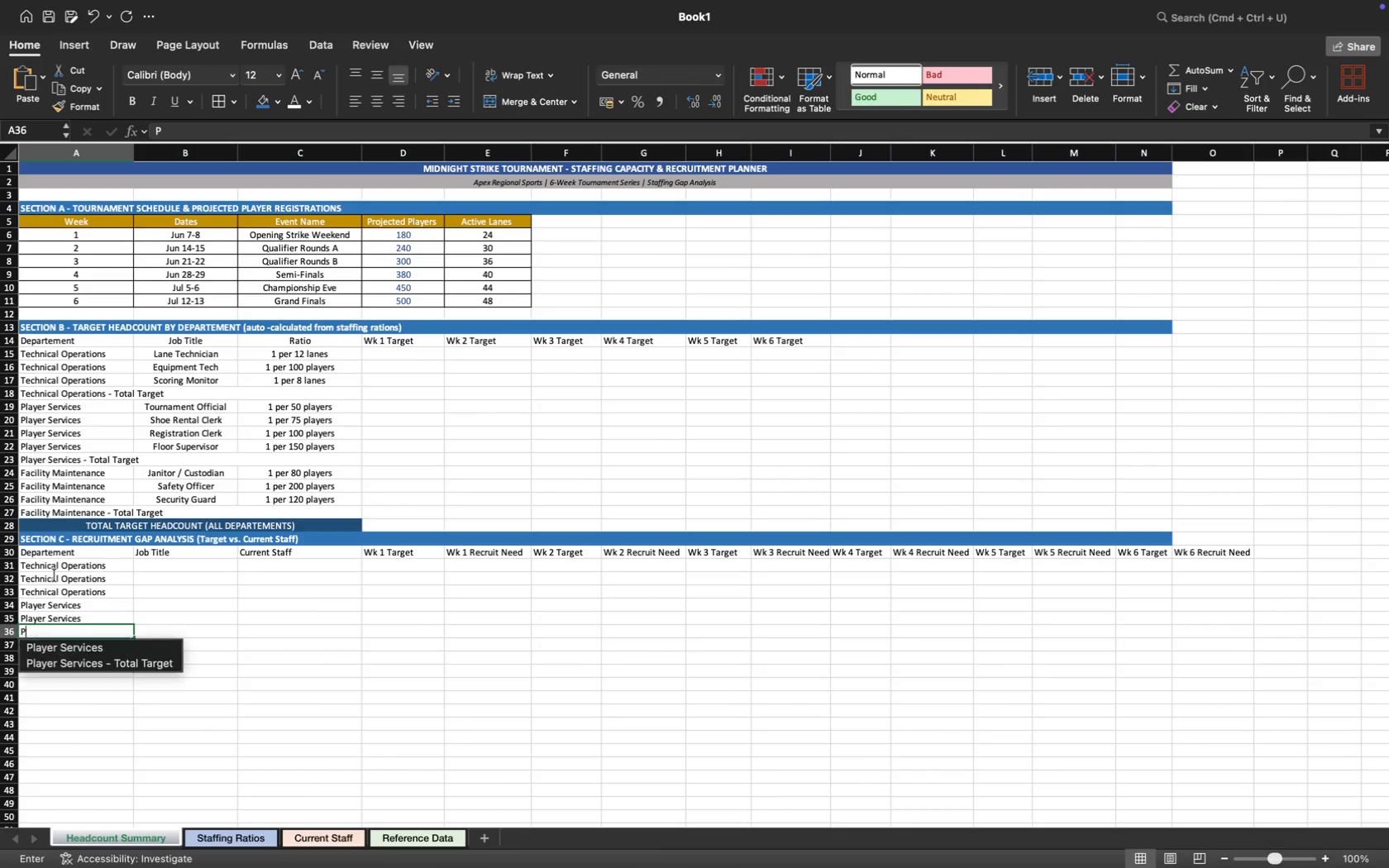 
key(Shift+P)
 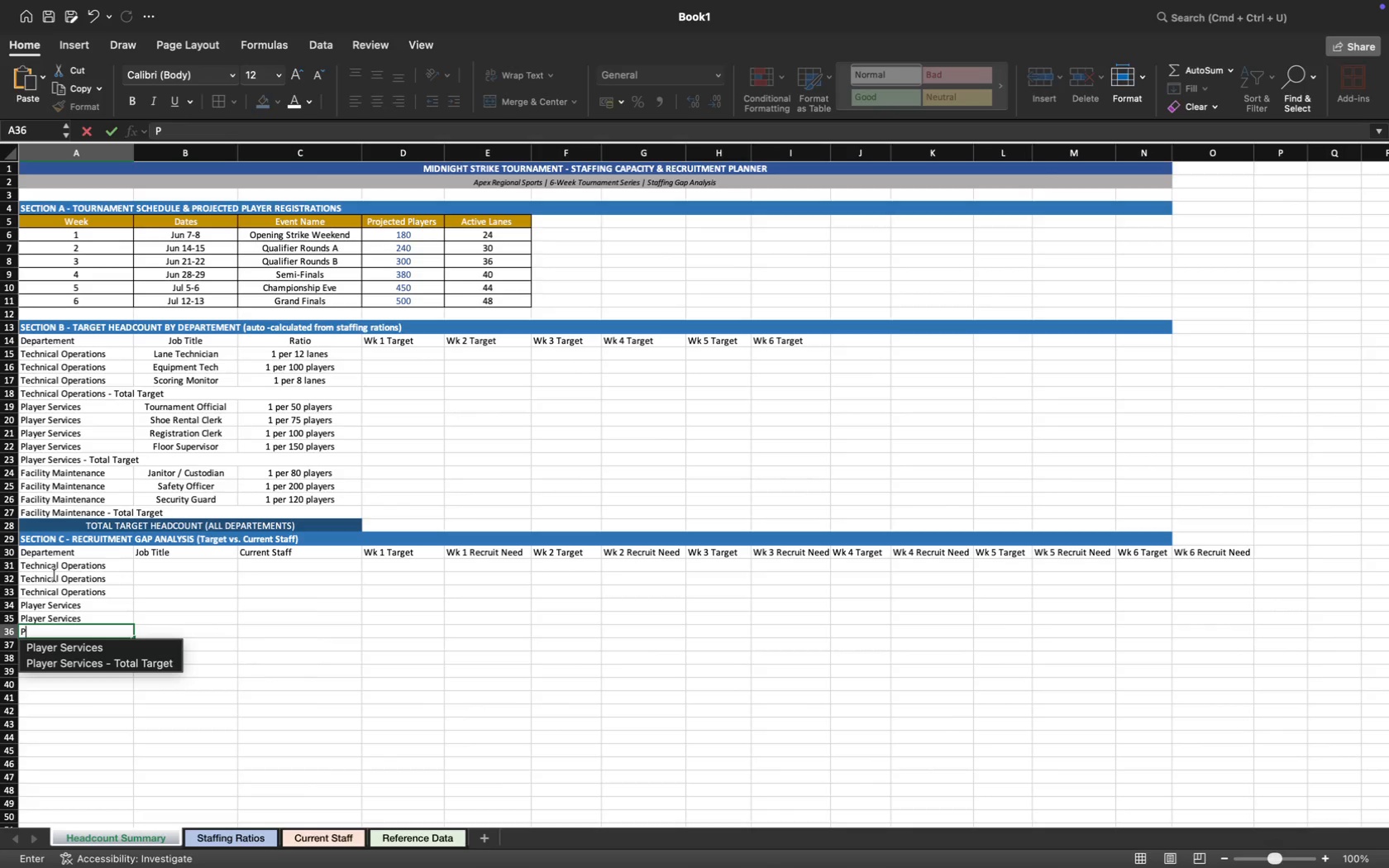 
key(ArrowDown)
 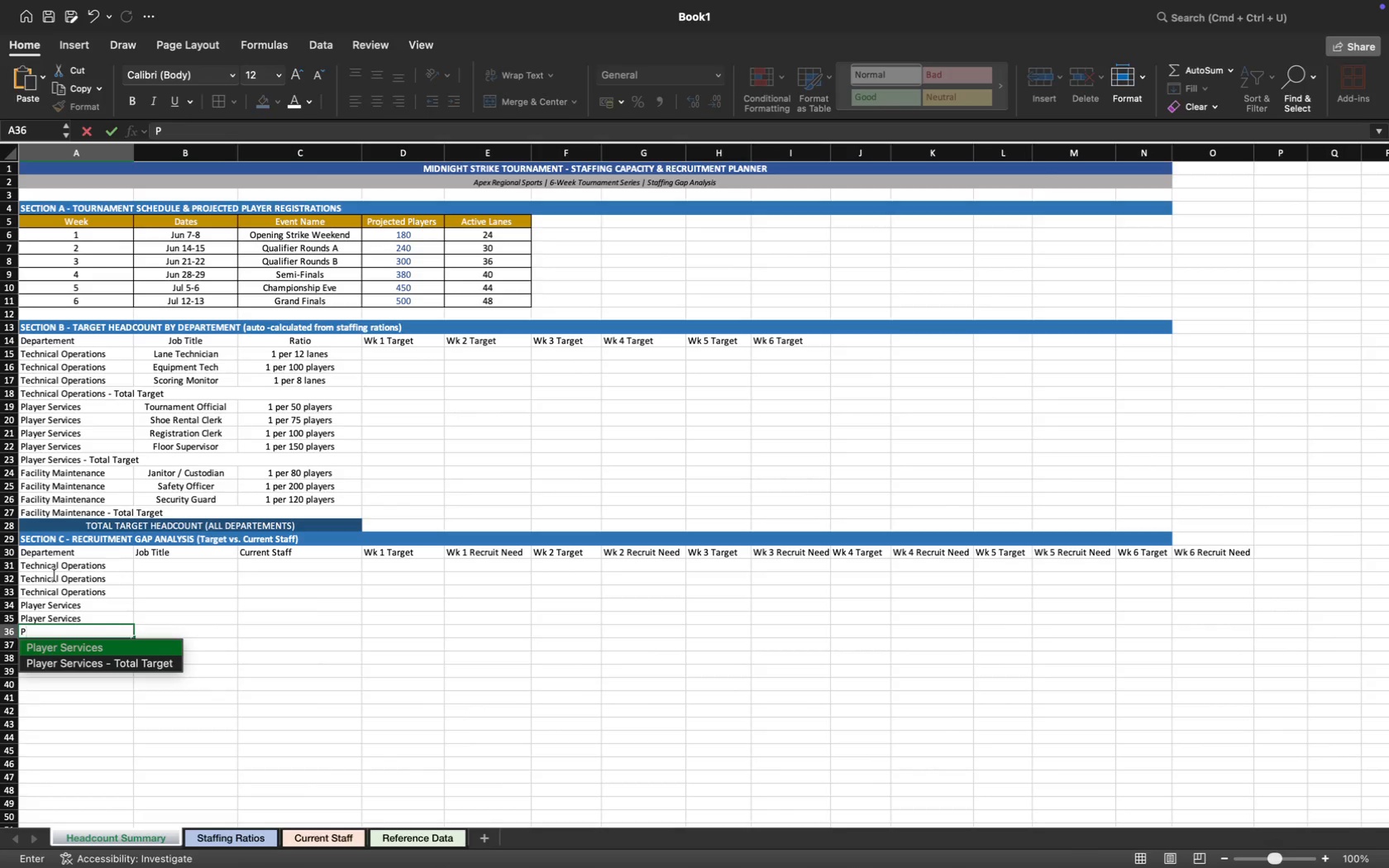 
key(Enter)
 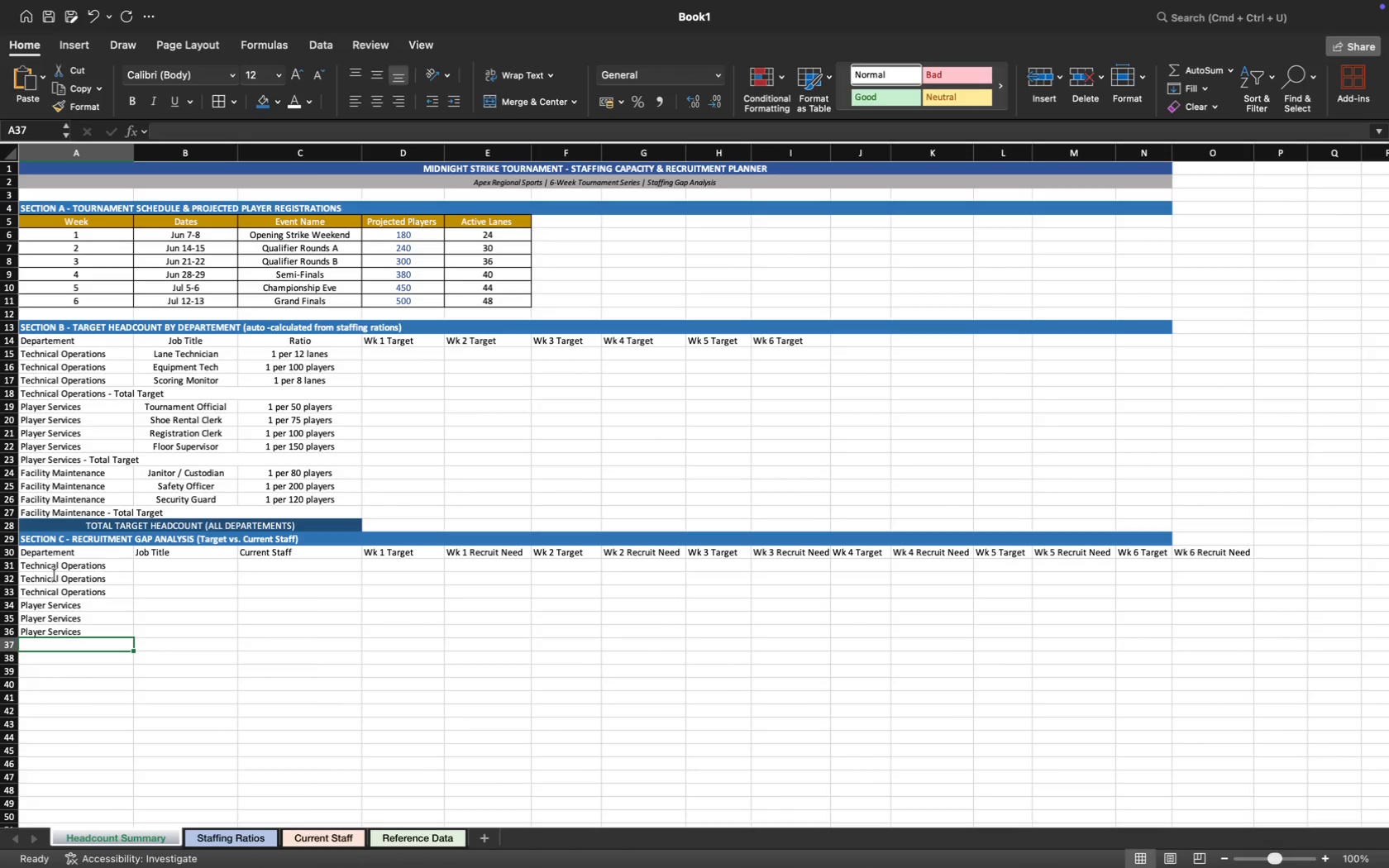 
key(Shift+ShiftLeft)
 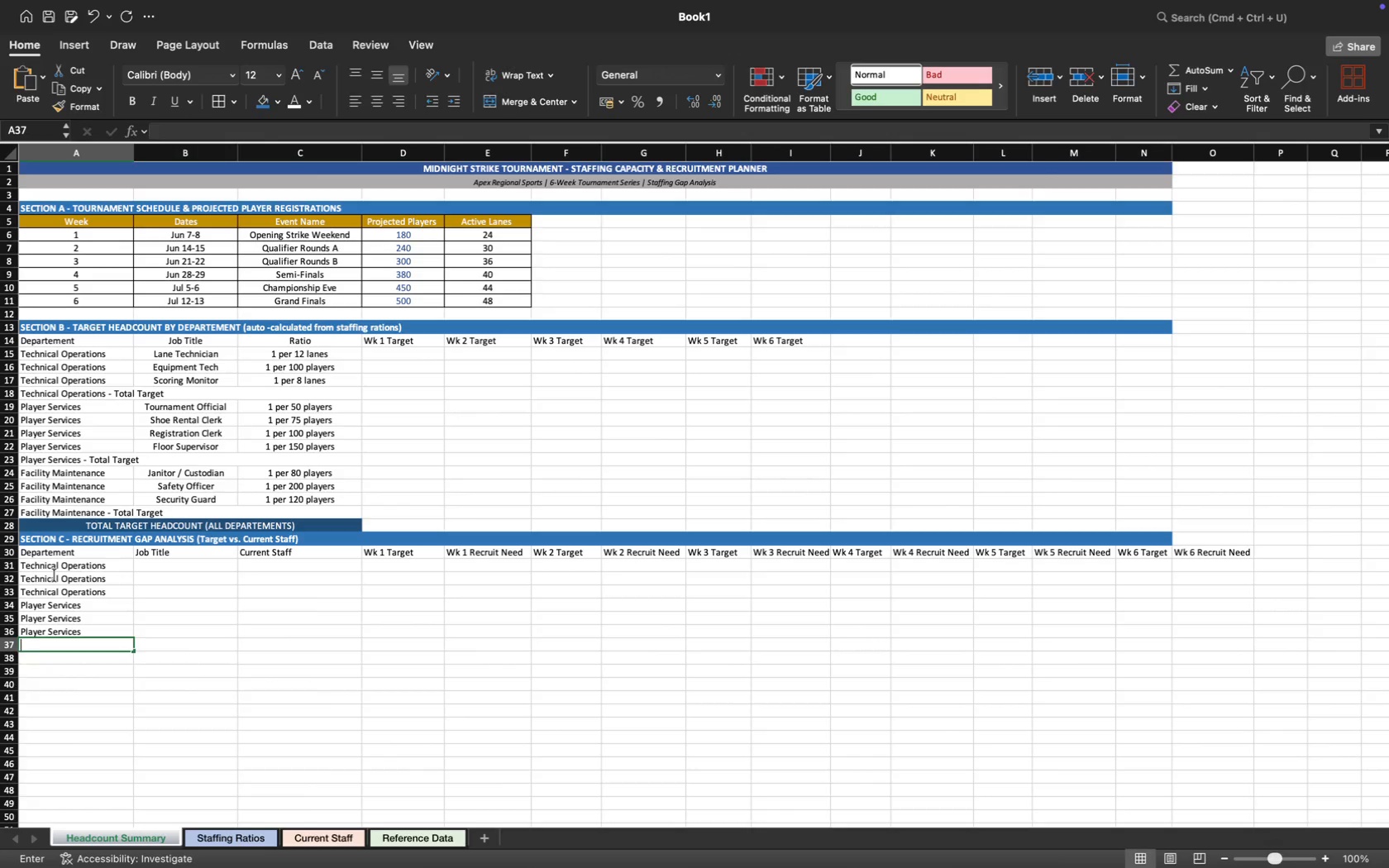 
key(Shift+P)
 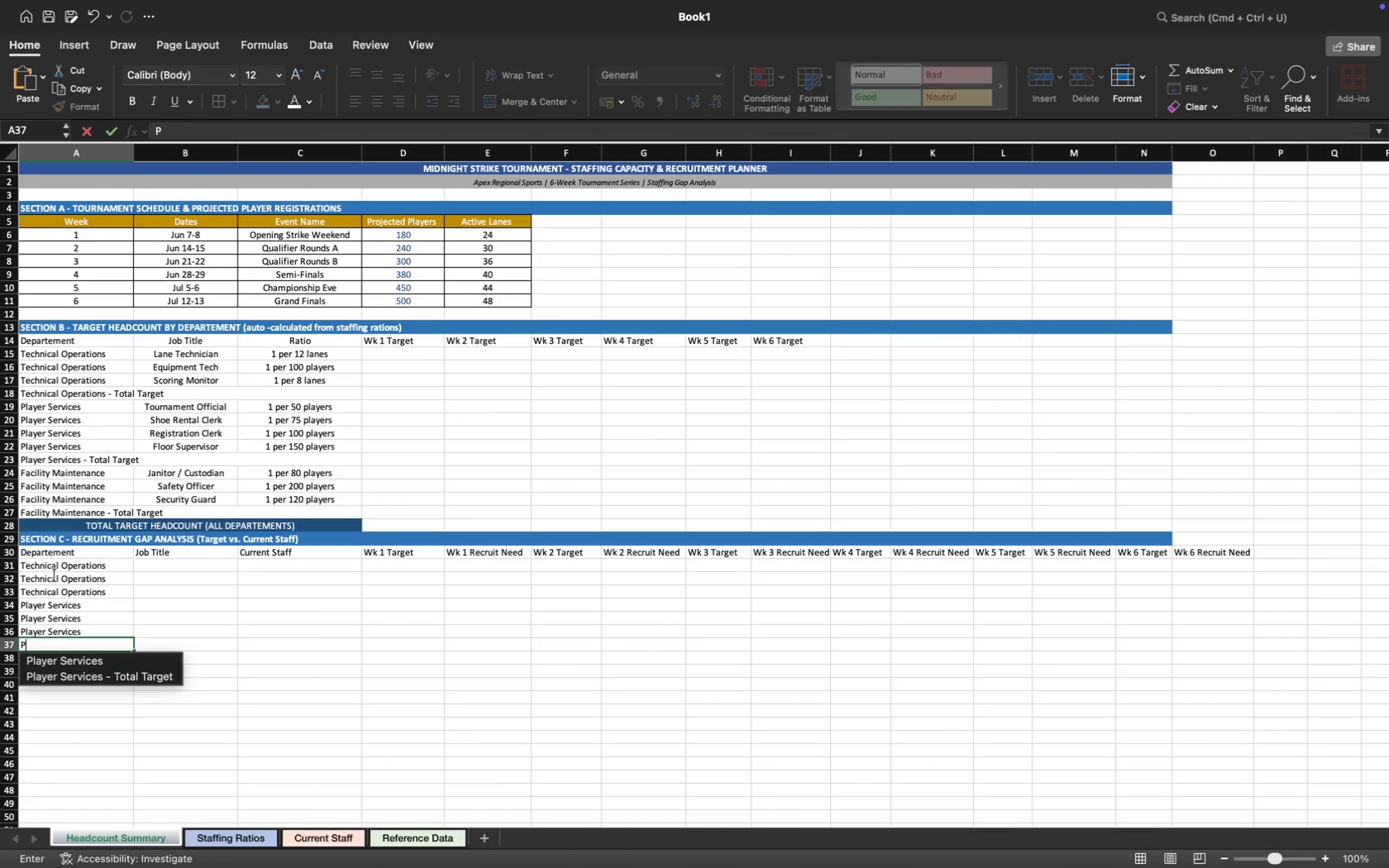 
key(ArrowDown)
 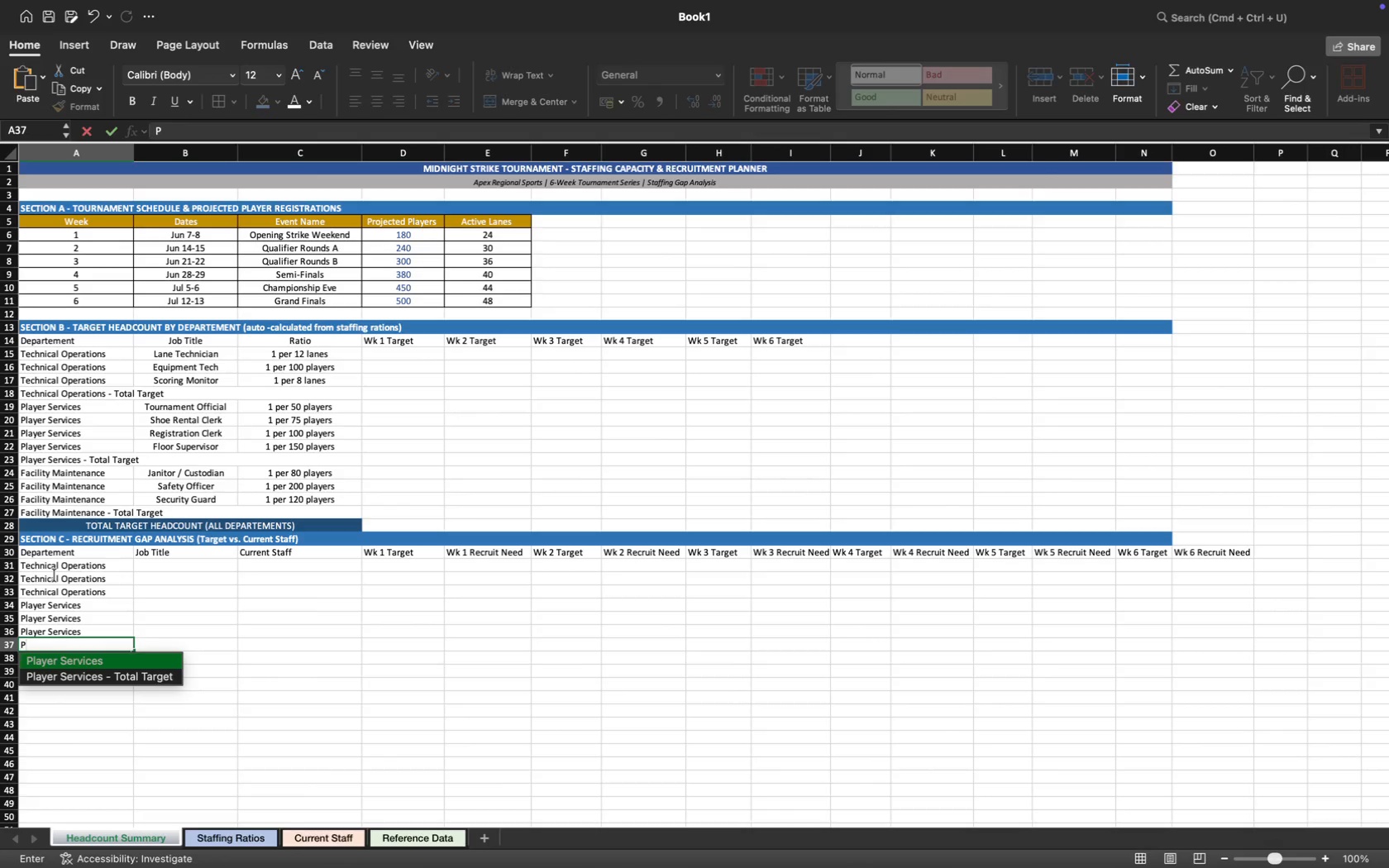 
key(Enter)
 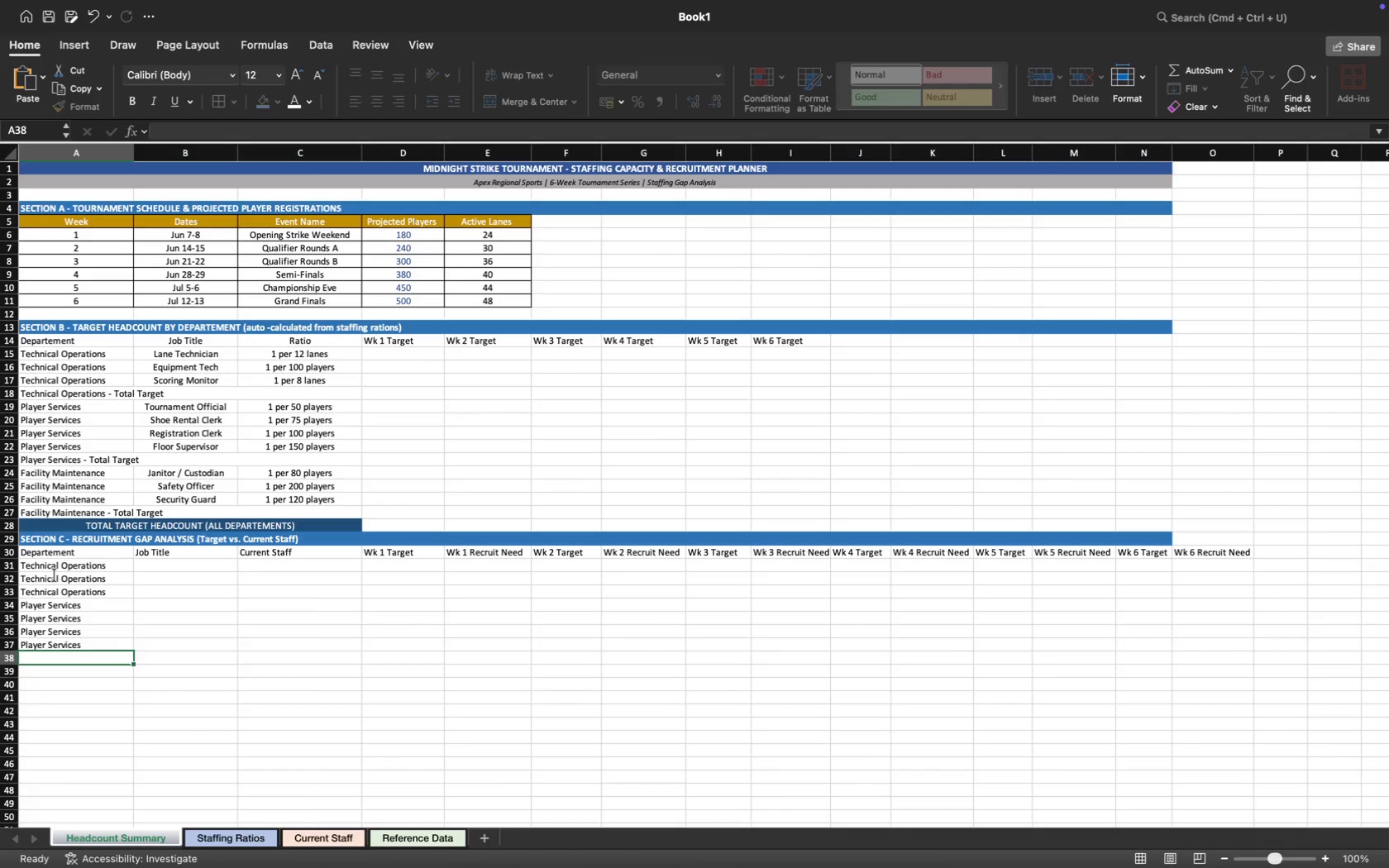 
key(ArrowDown)
 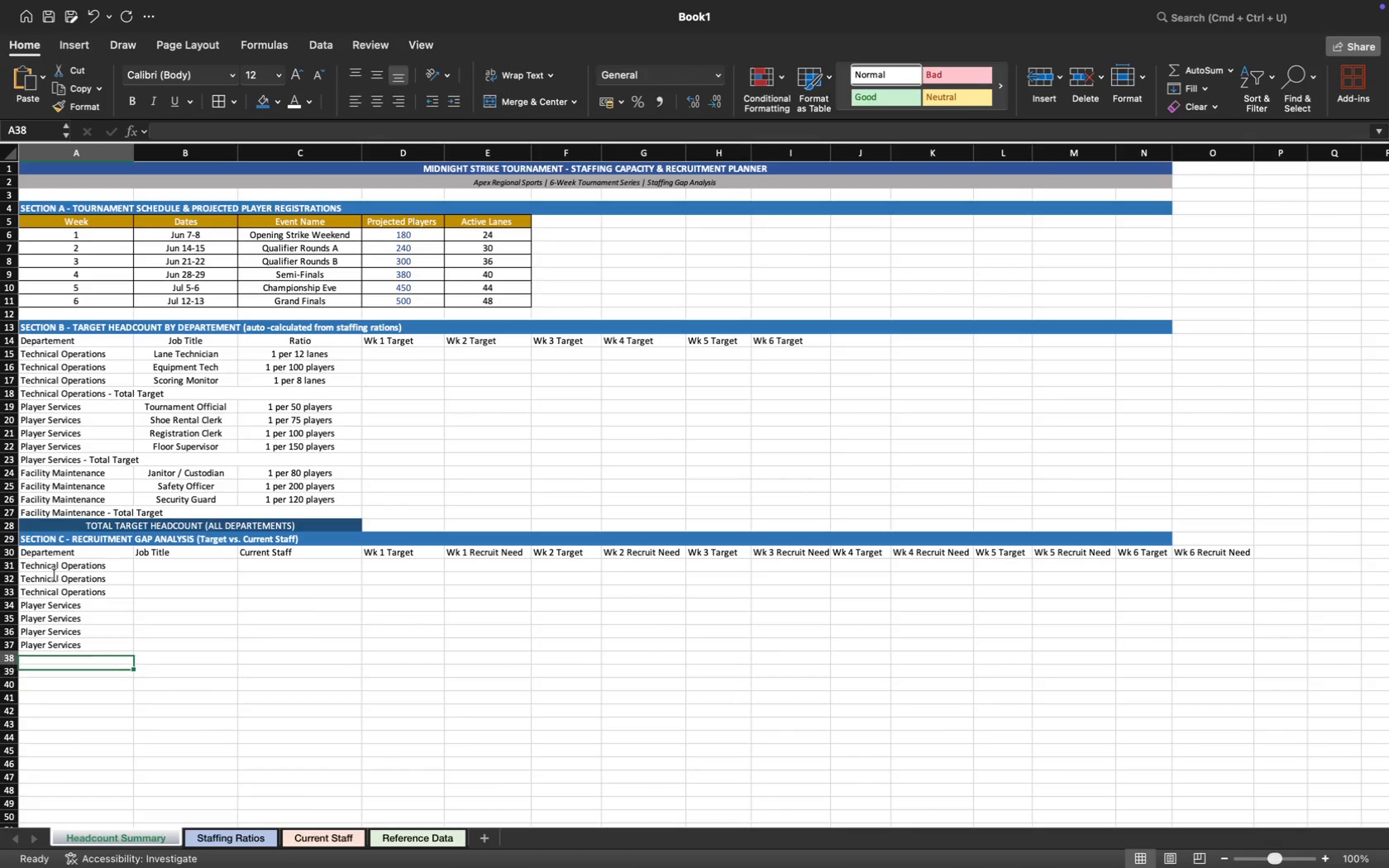 
key(ArrowUp)
 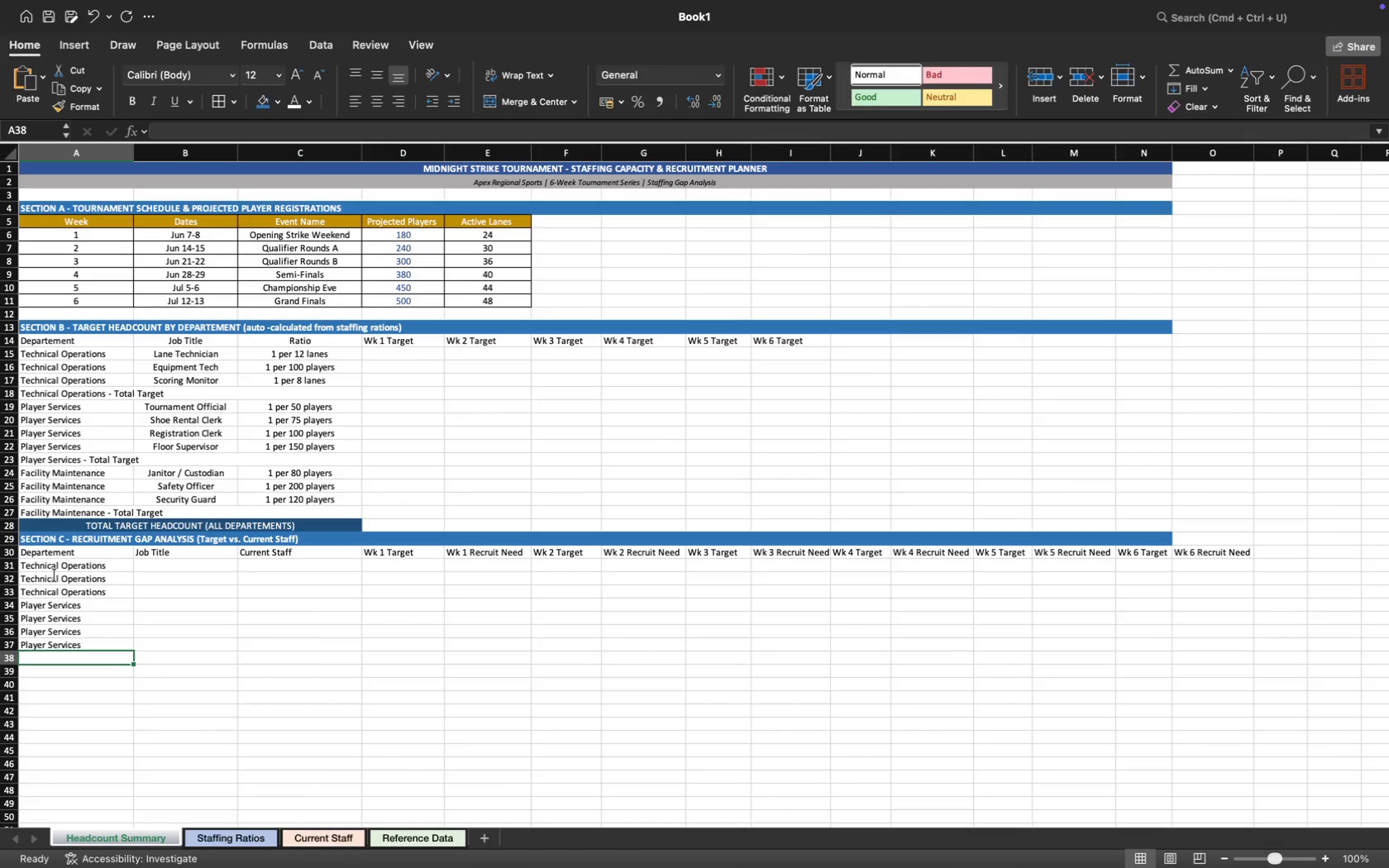 
key(Shift+ShiftLeft)
 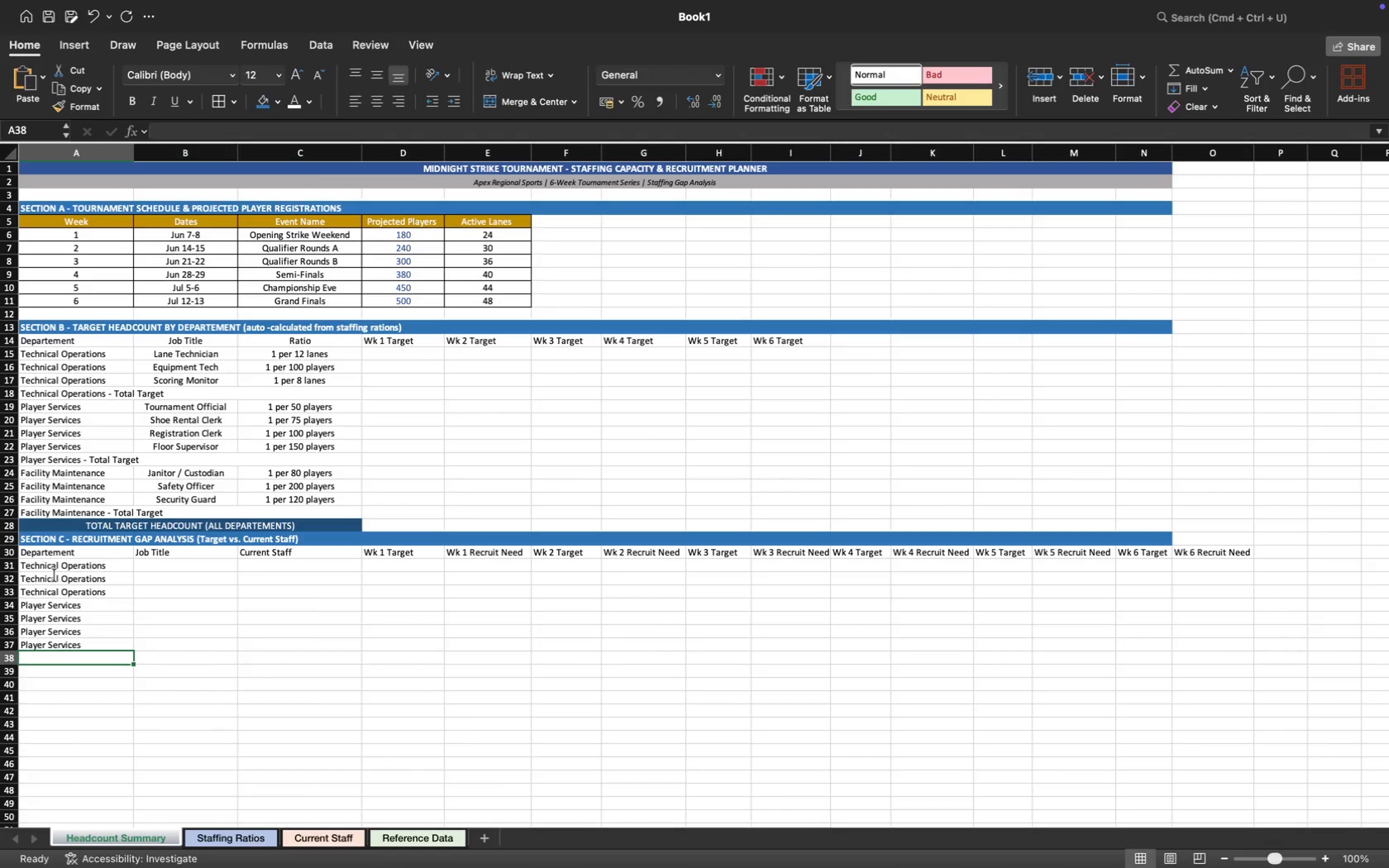 
key(Shift+F)
 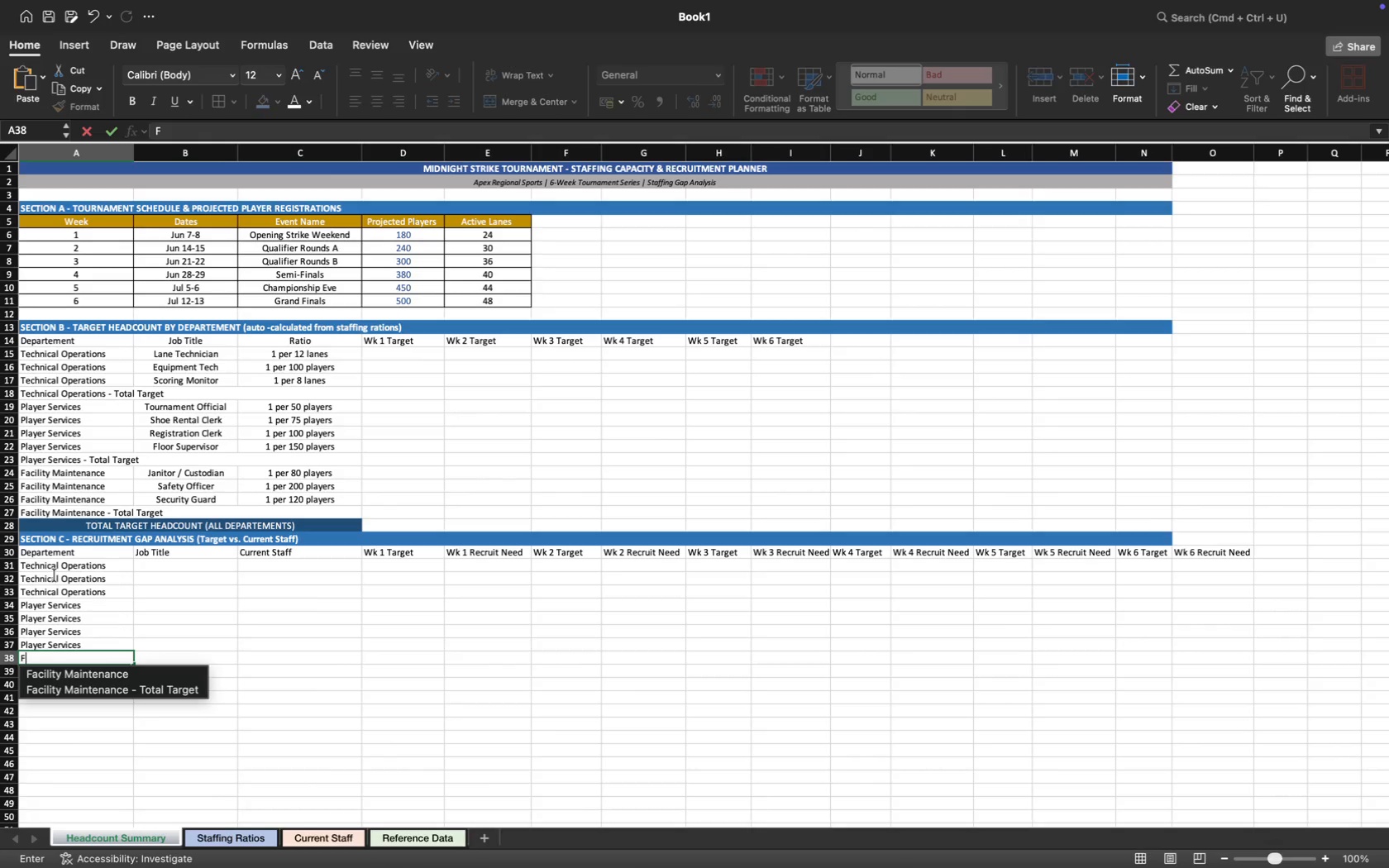 
key(ArrowDown)
 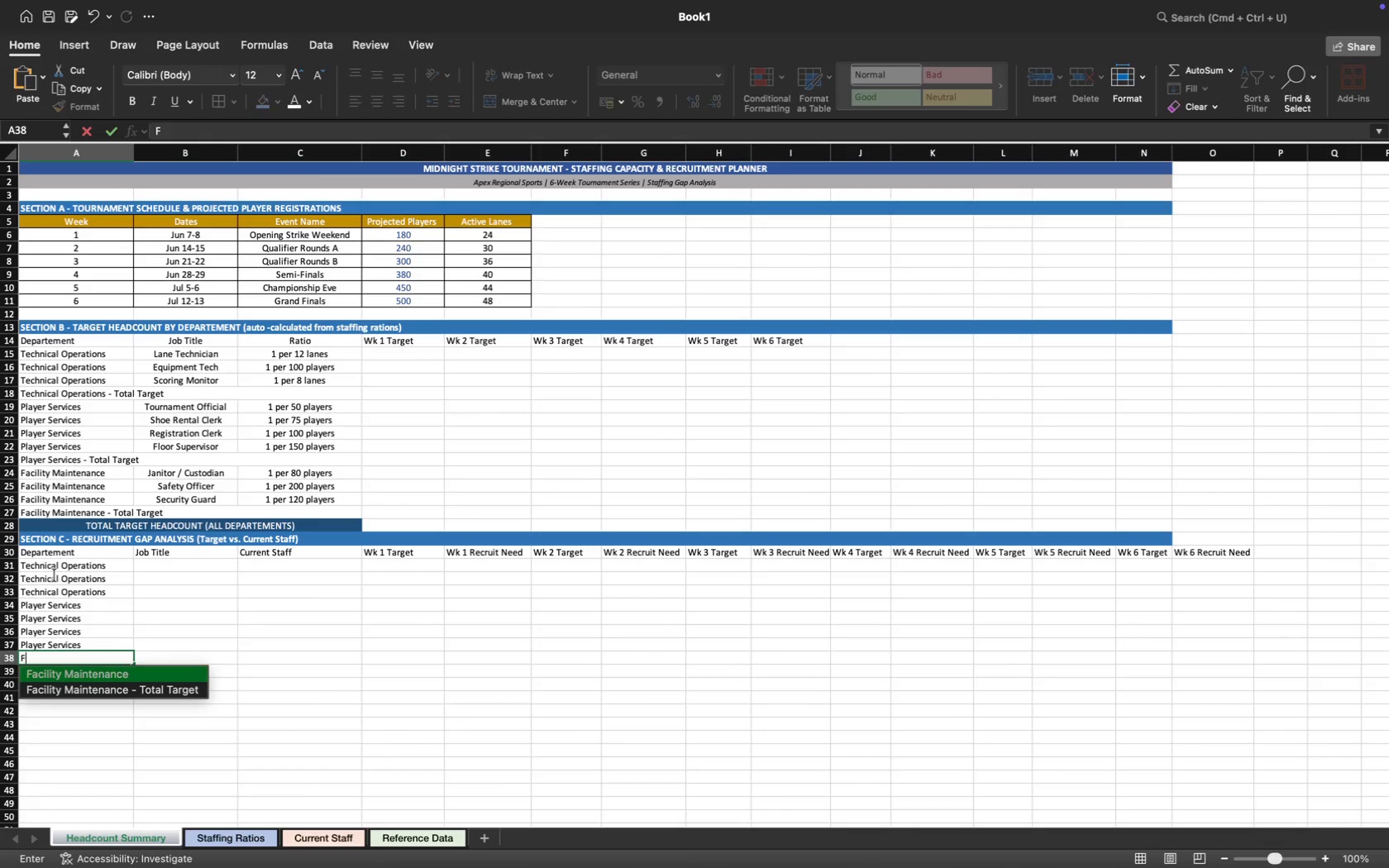 
key(Enter)
 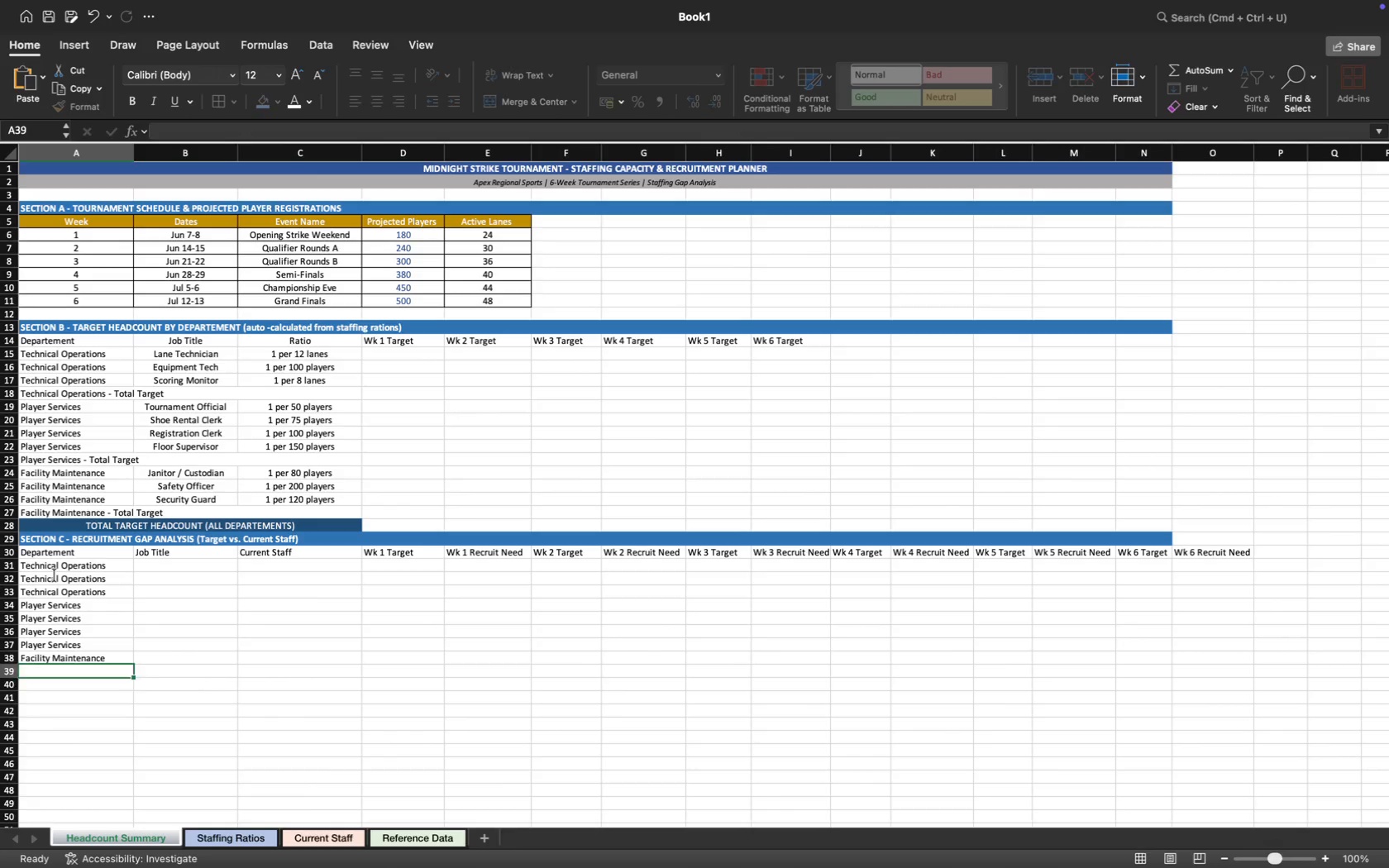 
key(ArrowDown)
 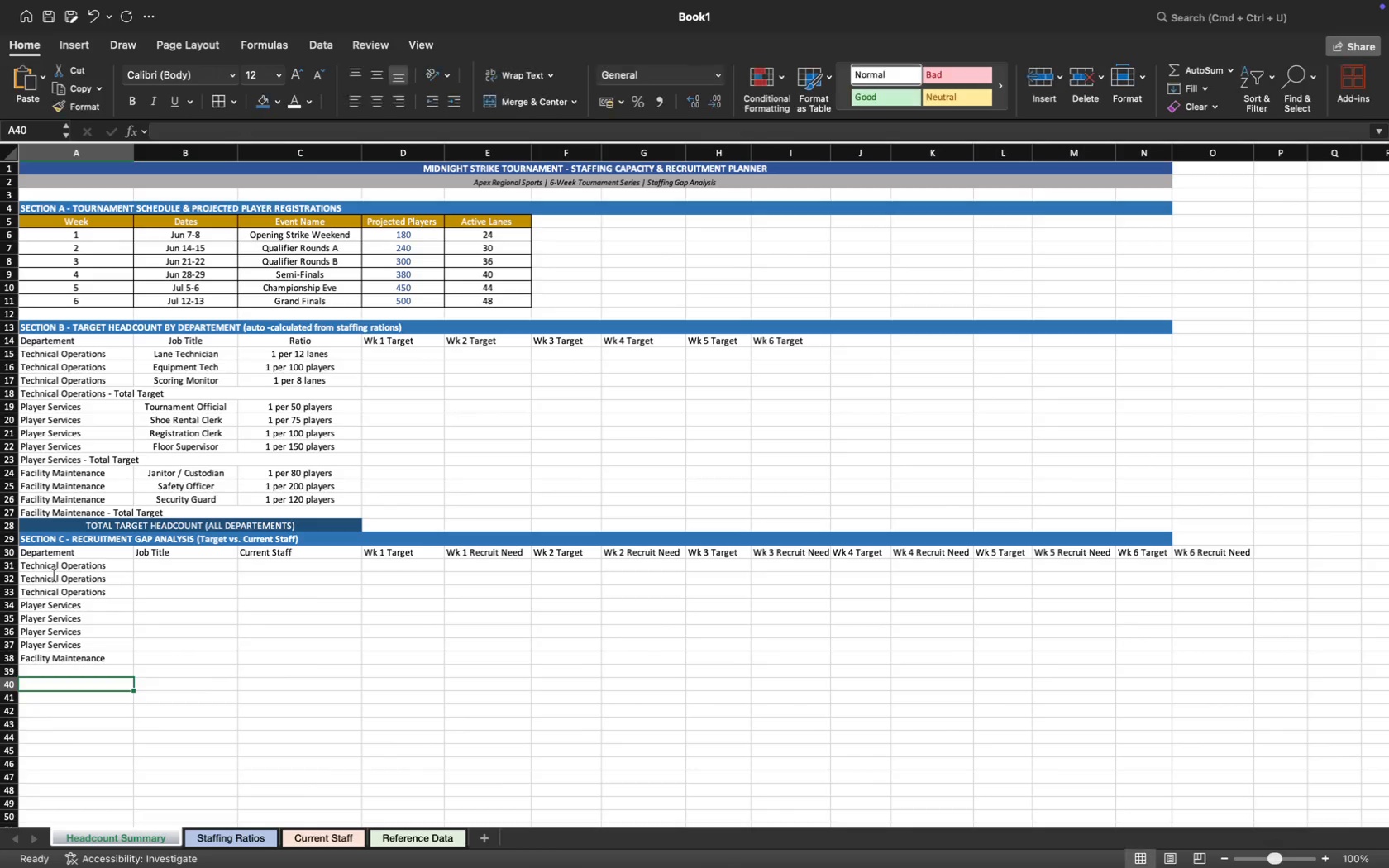 
key(ArrowUp)
 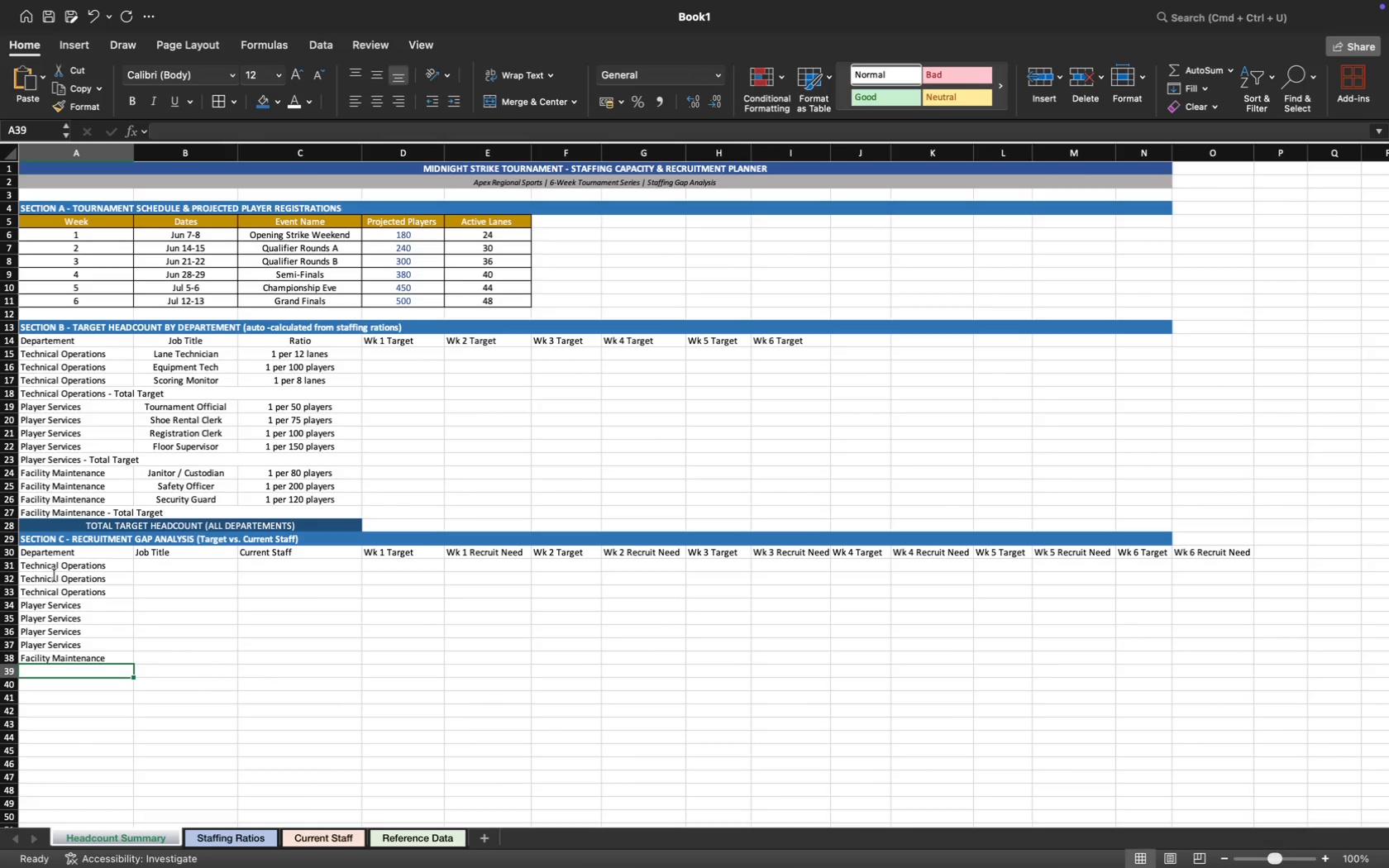 
key(Shift+F)
 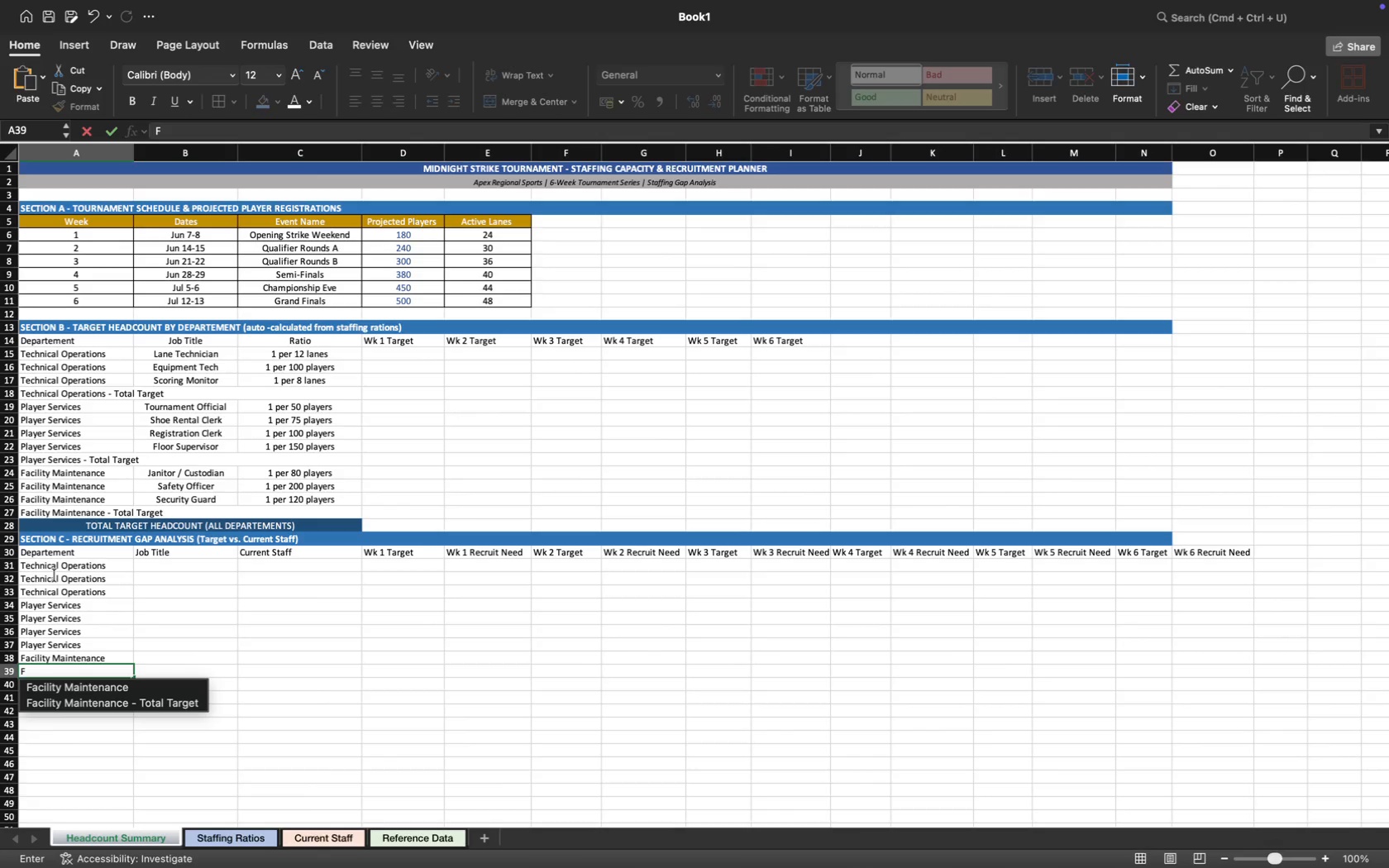 
key(ArrowDown)
 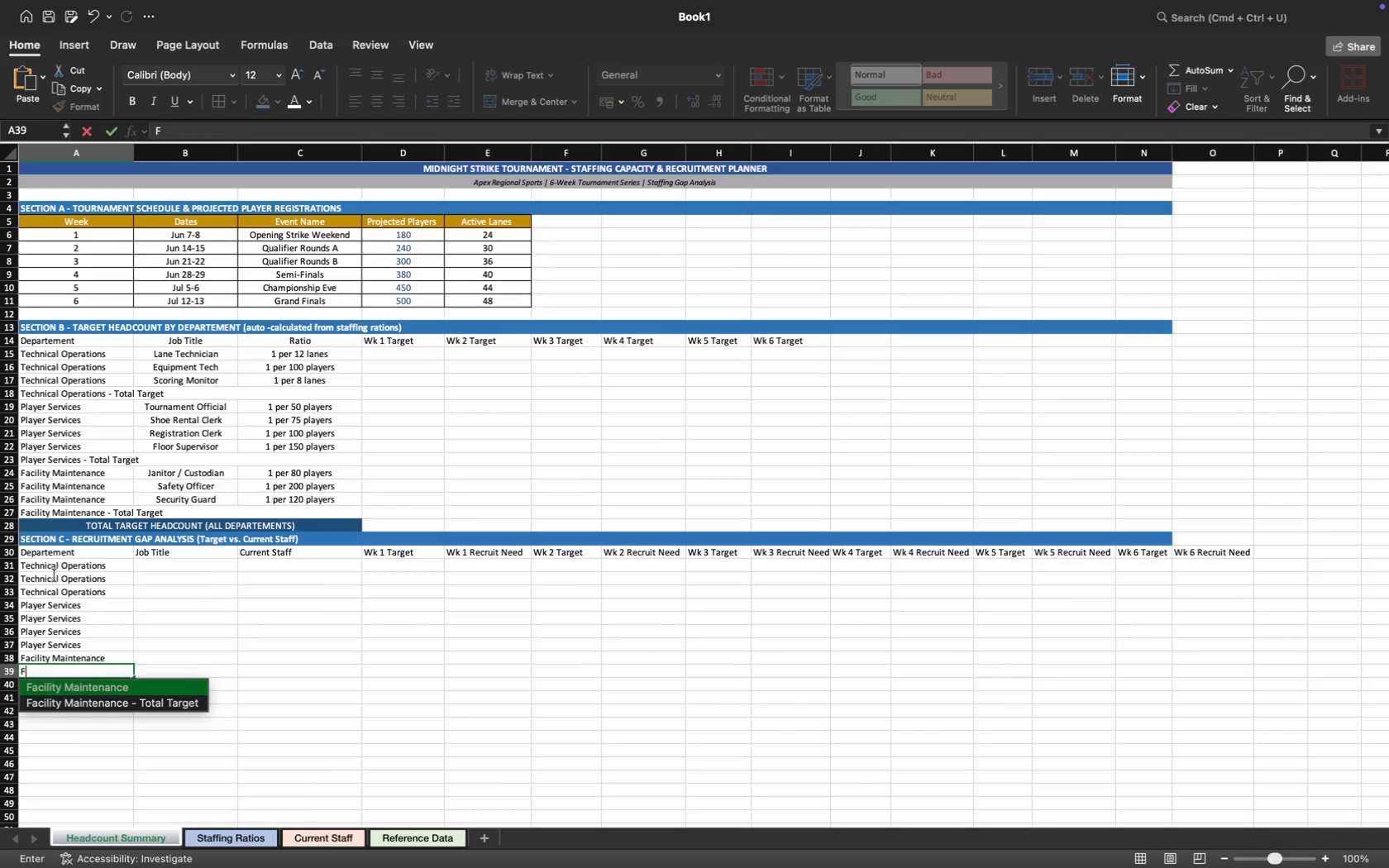 
key(Enter)
 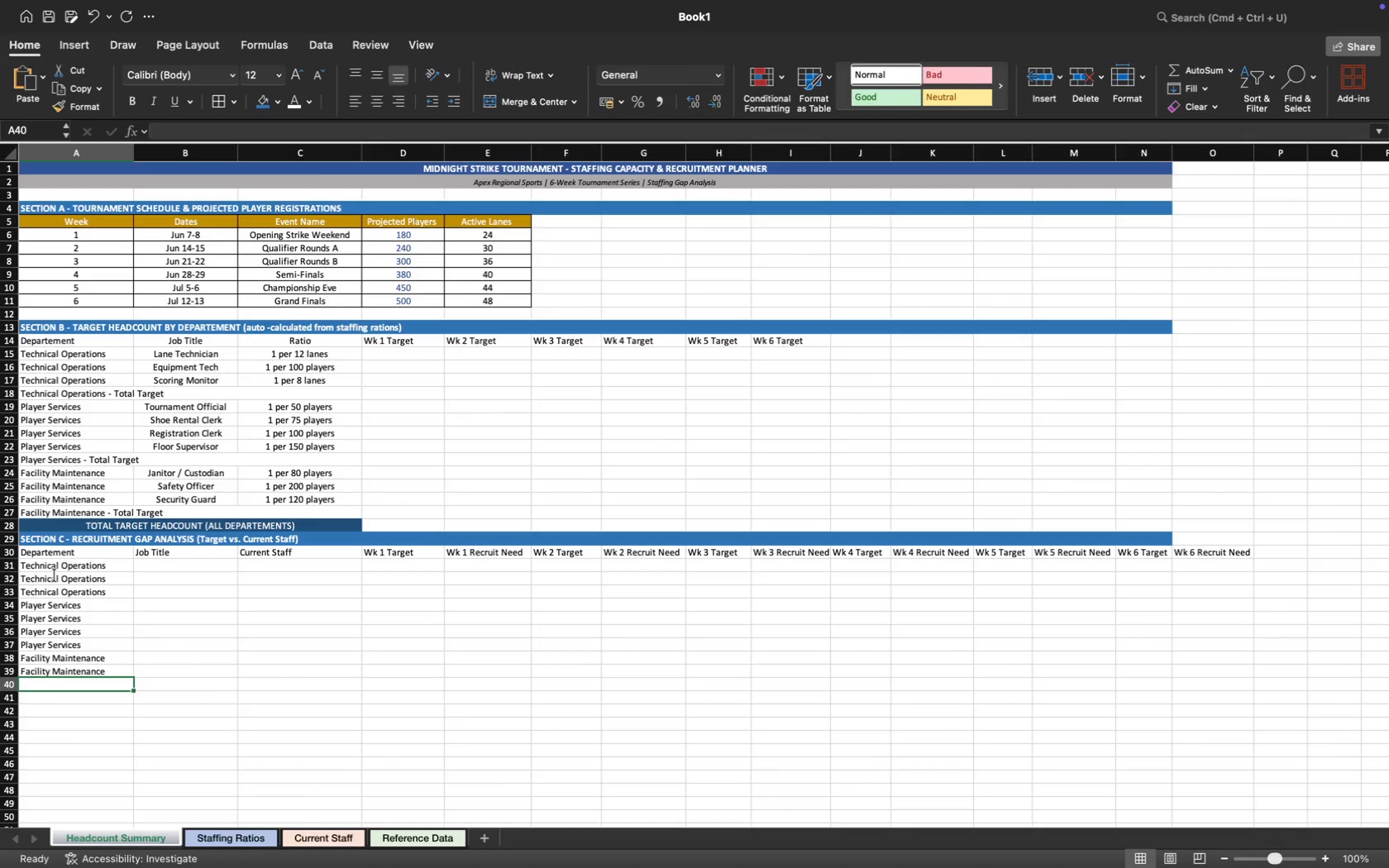 
key(Shift+F)
 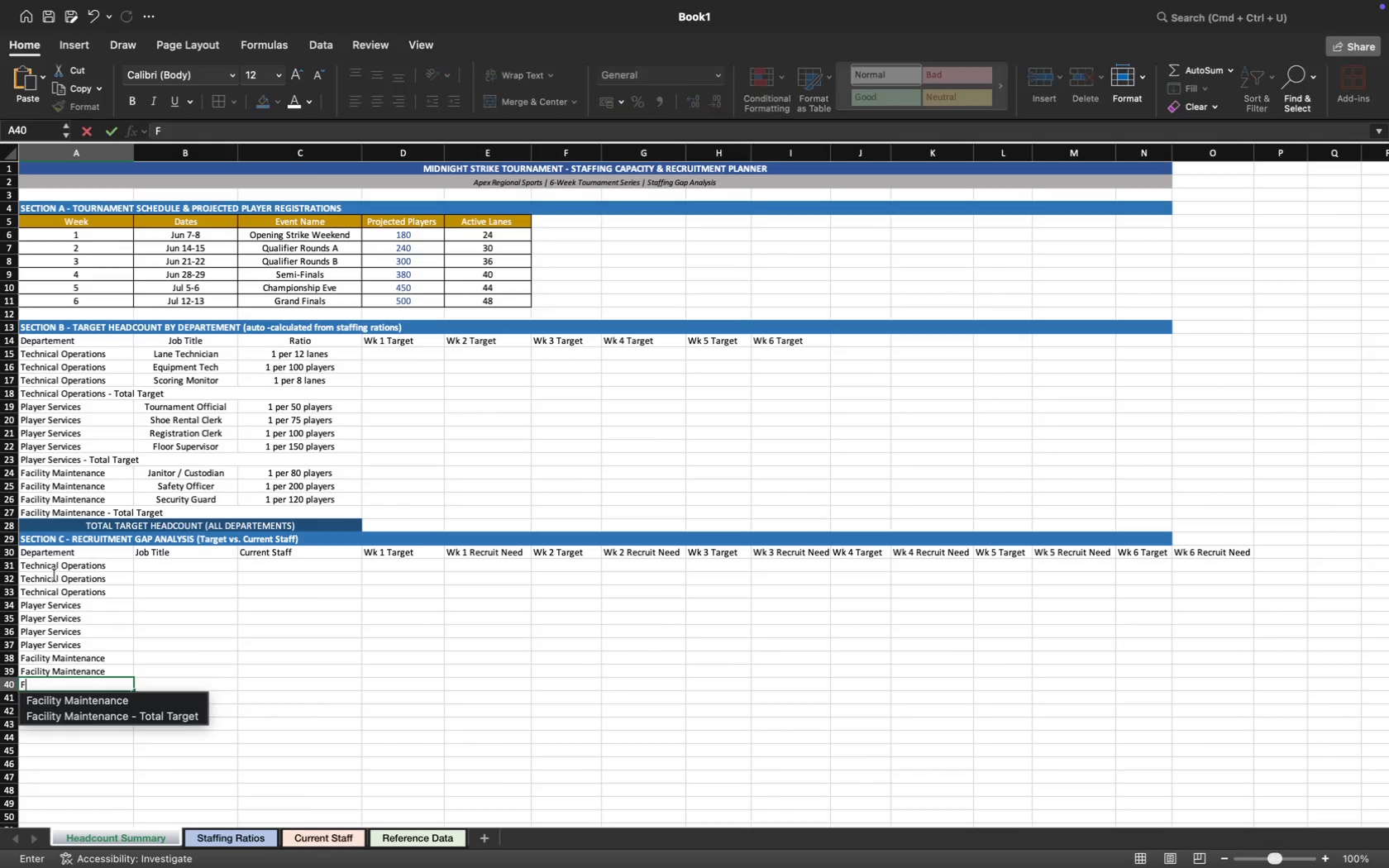 
key(ArrowDown)
 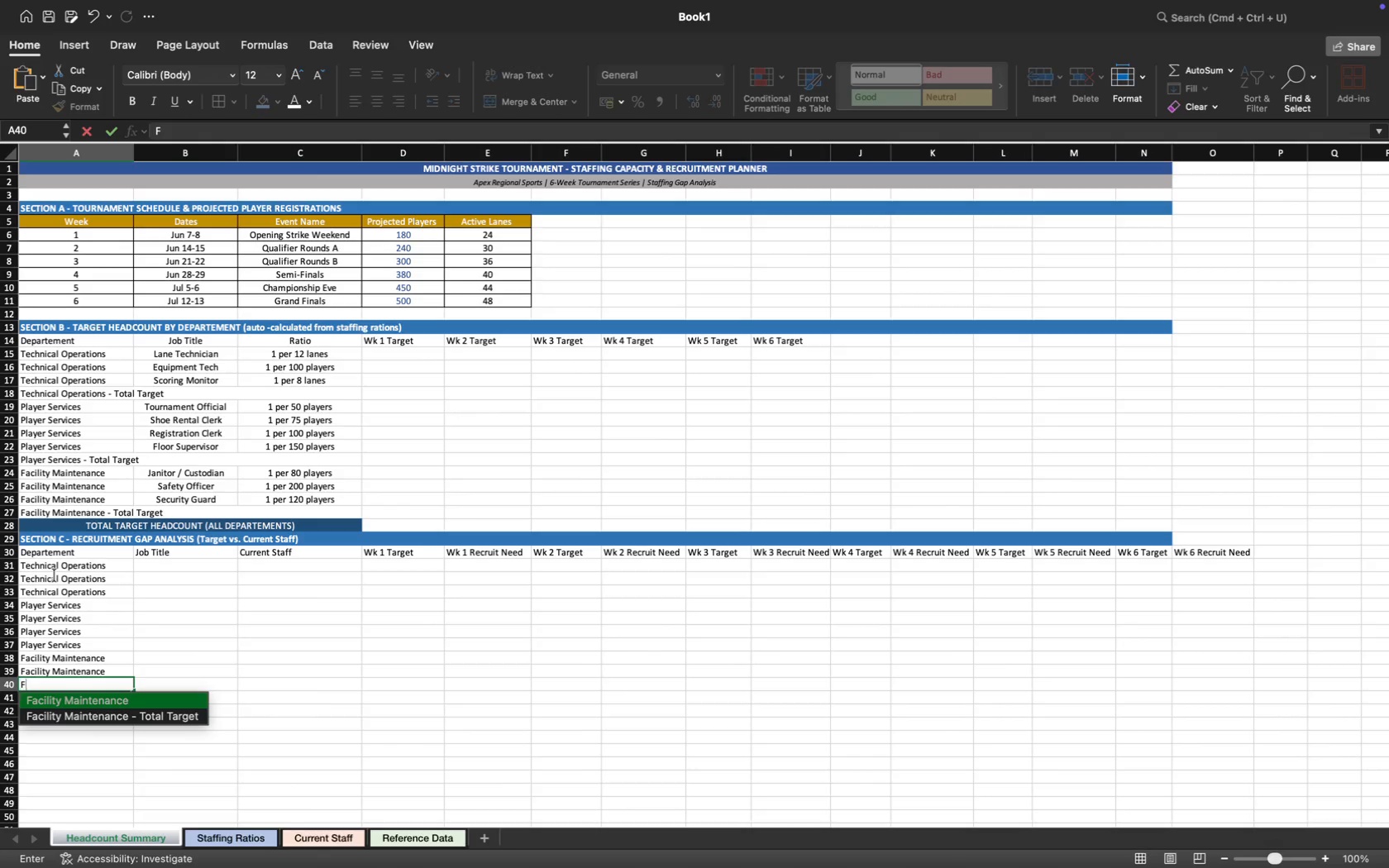 
key(Enter)
 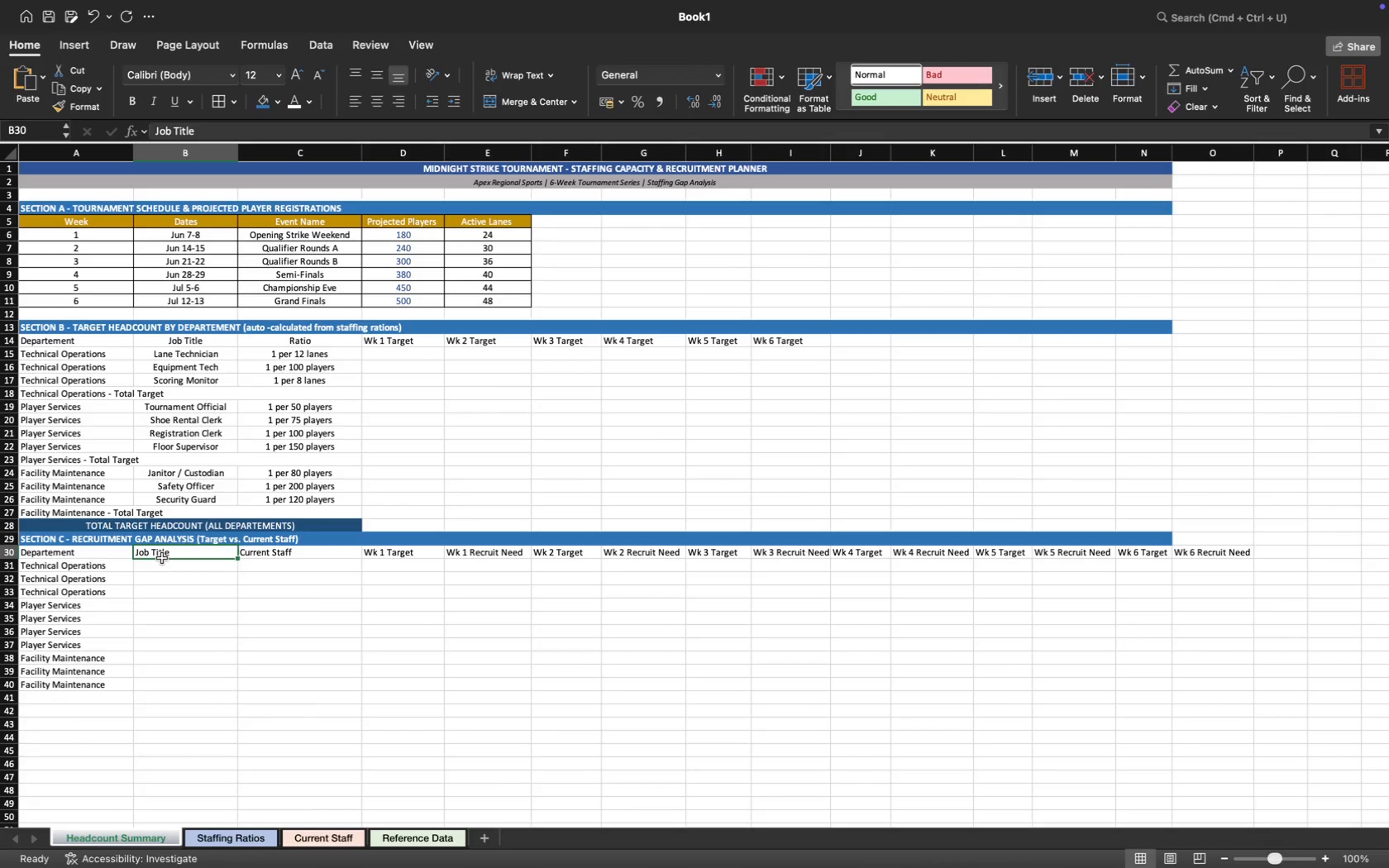 
left_click([176, 571])
 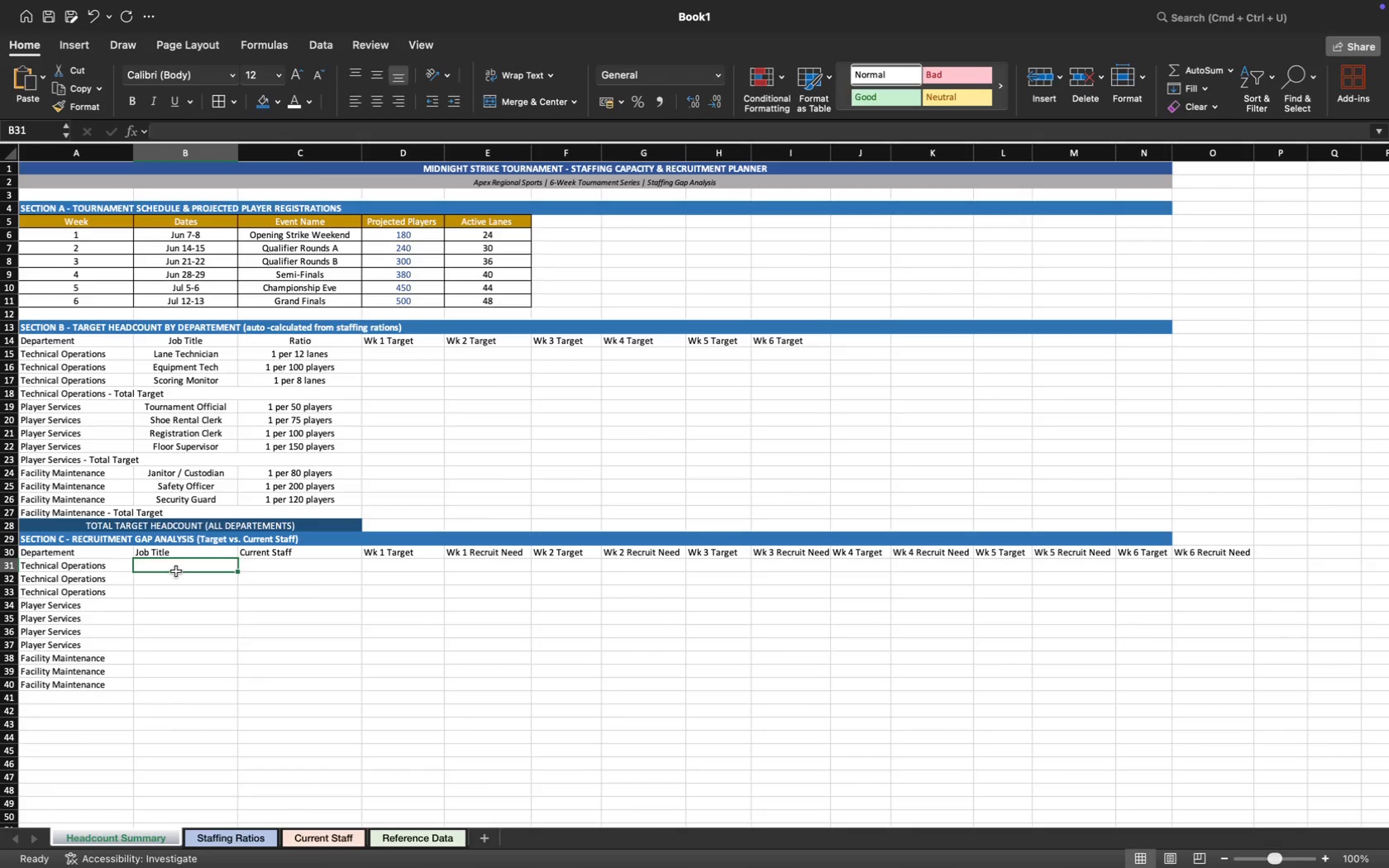 
key(Shift+ShiftLeft)
 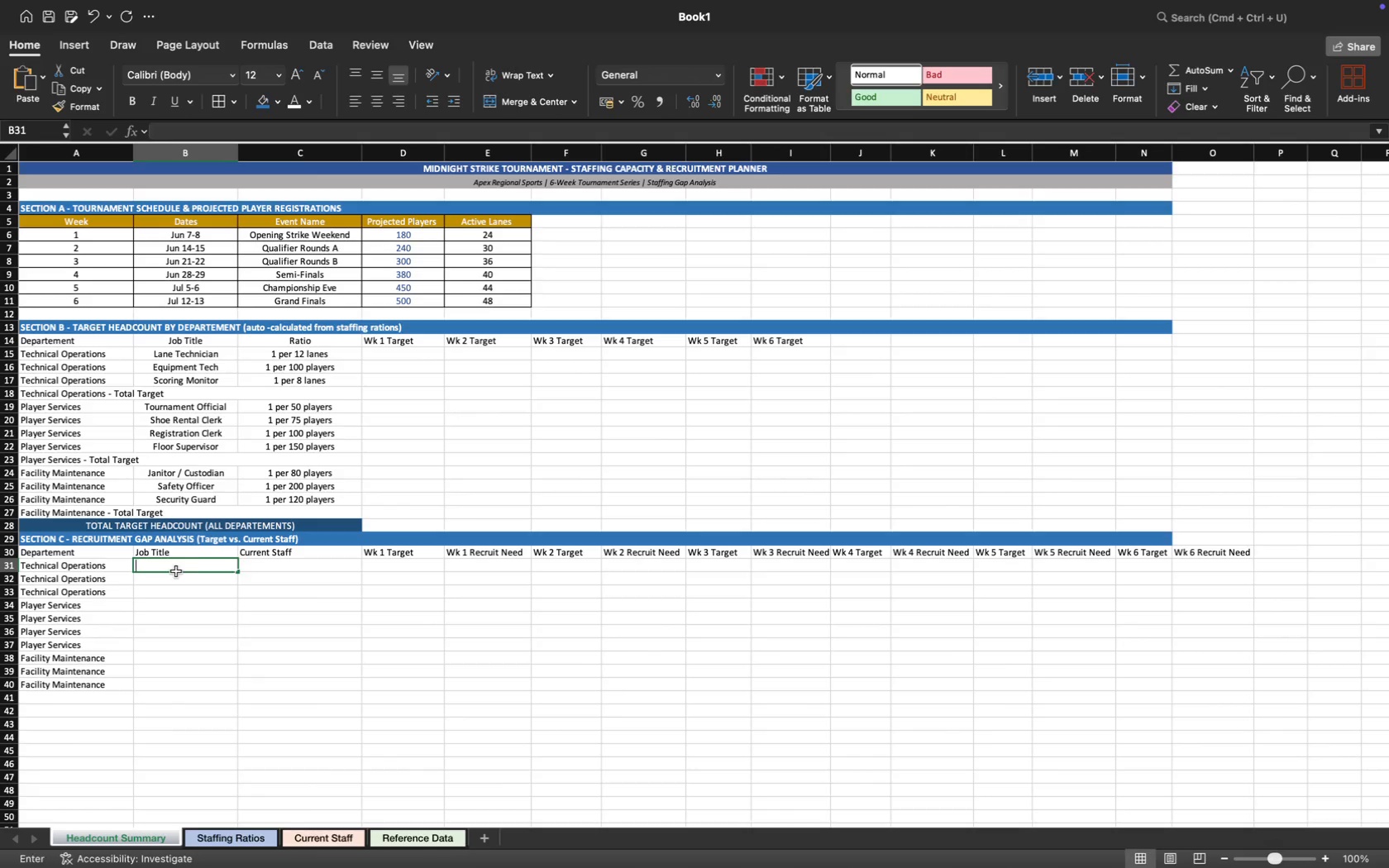 
key(Shift+L)
 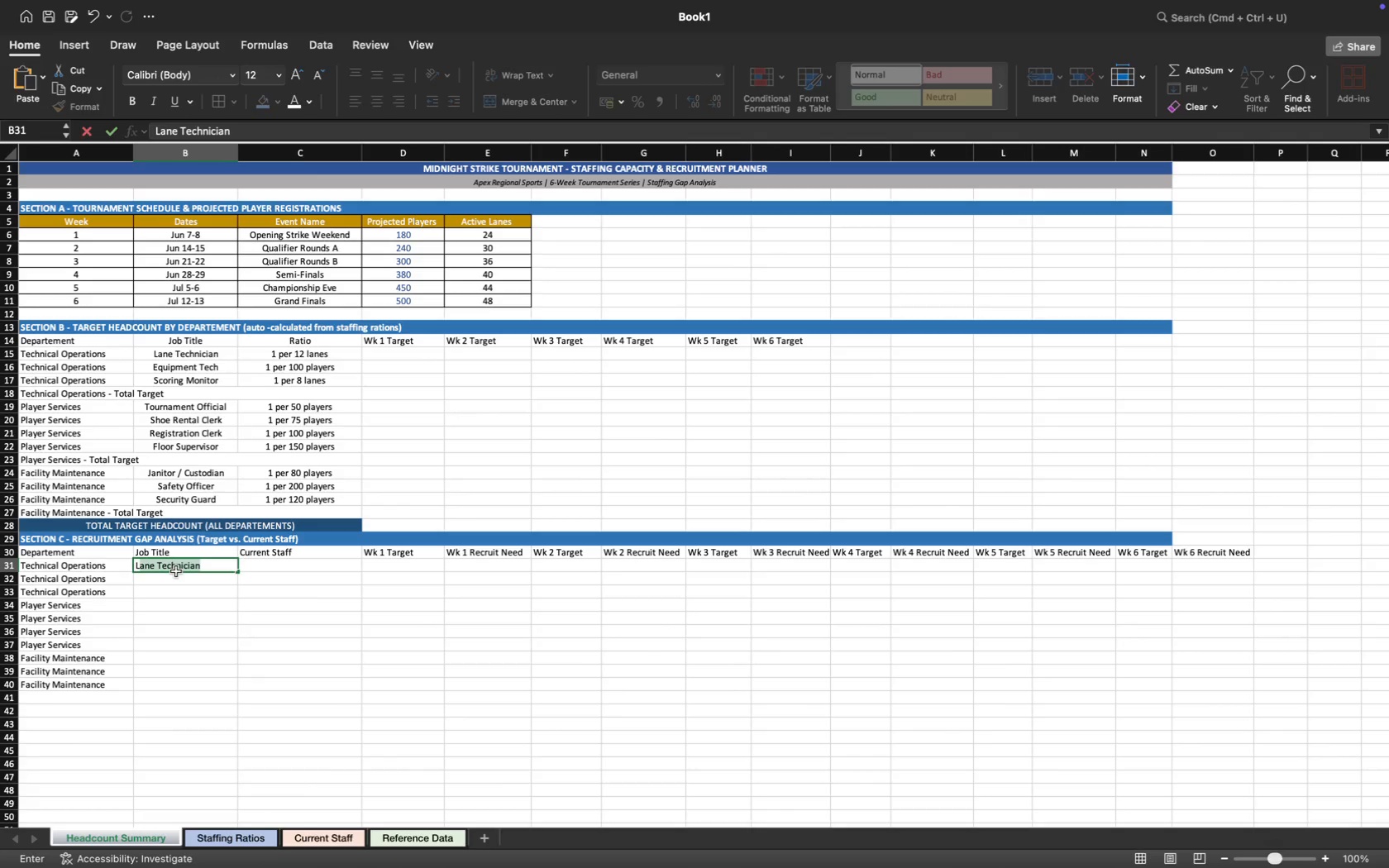 
key(Tab)
 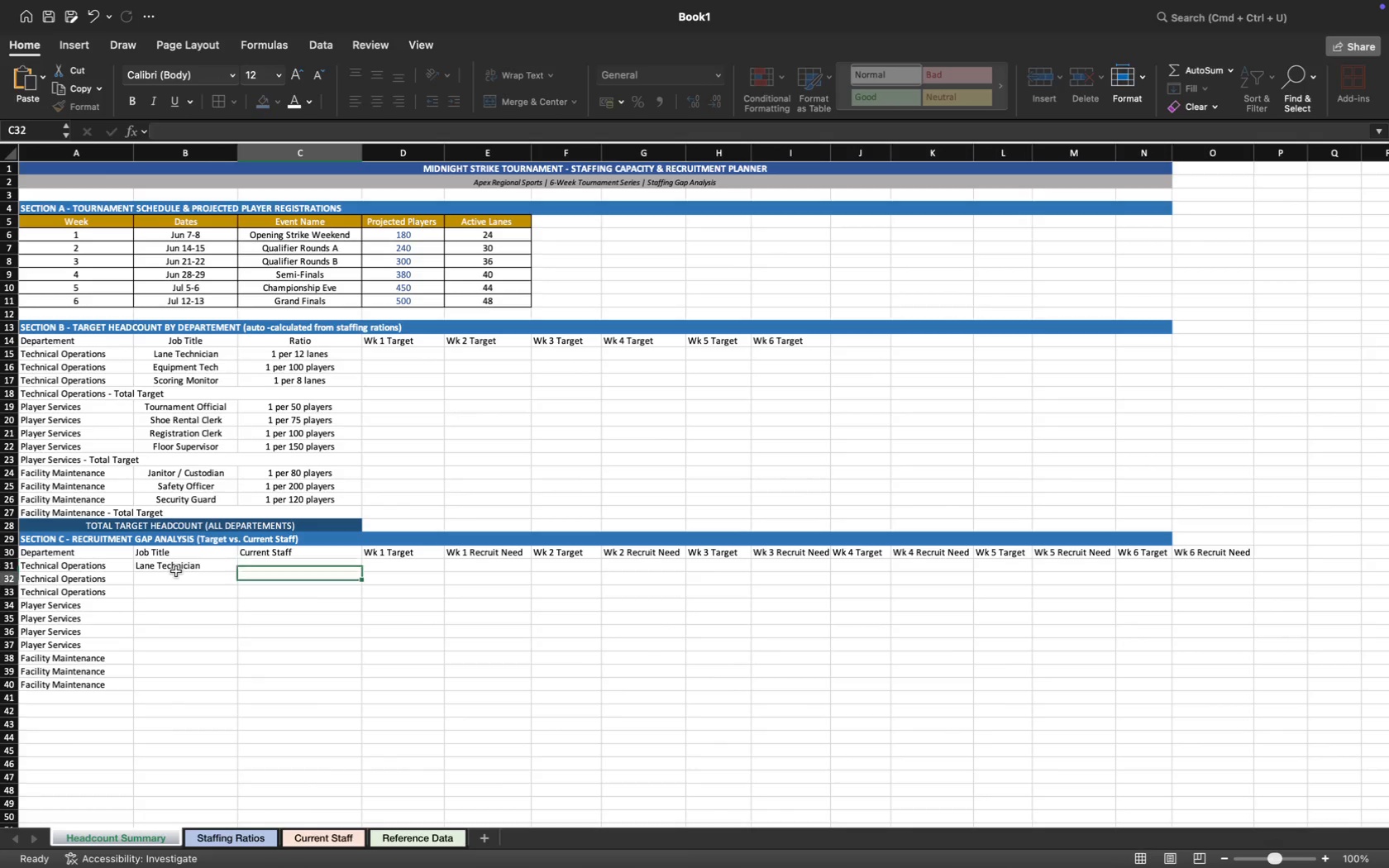 
key(ArrowDown)
 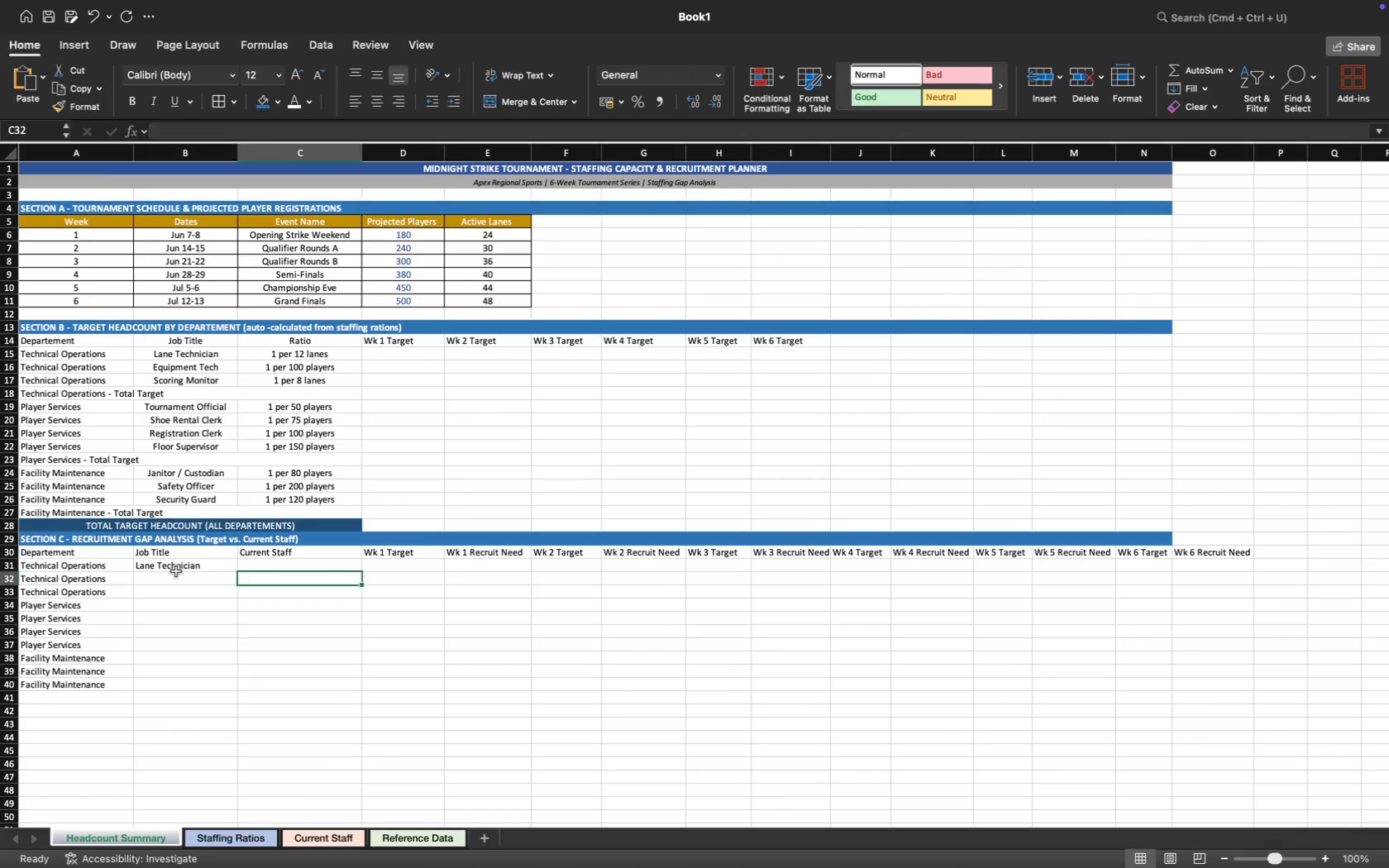 
key(ArrowLeft)
 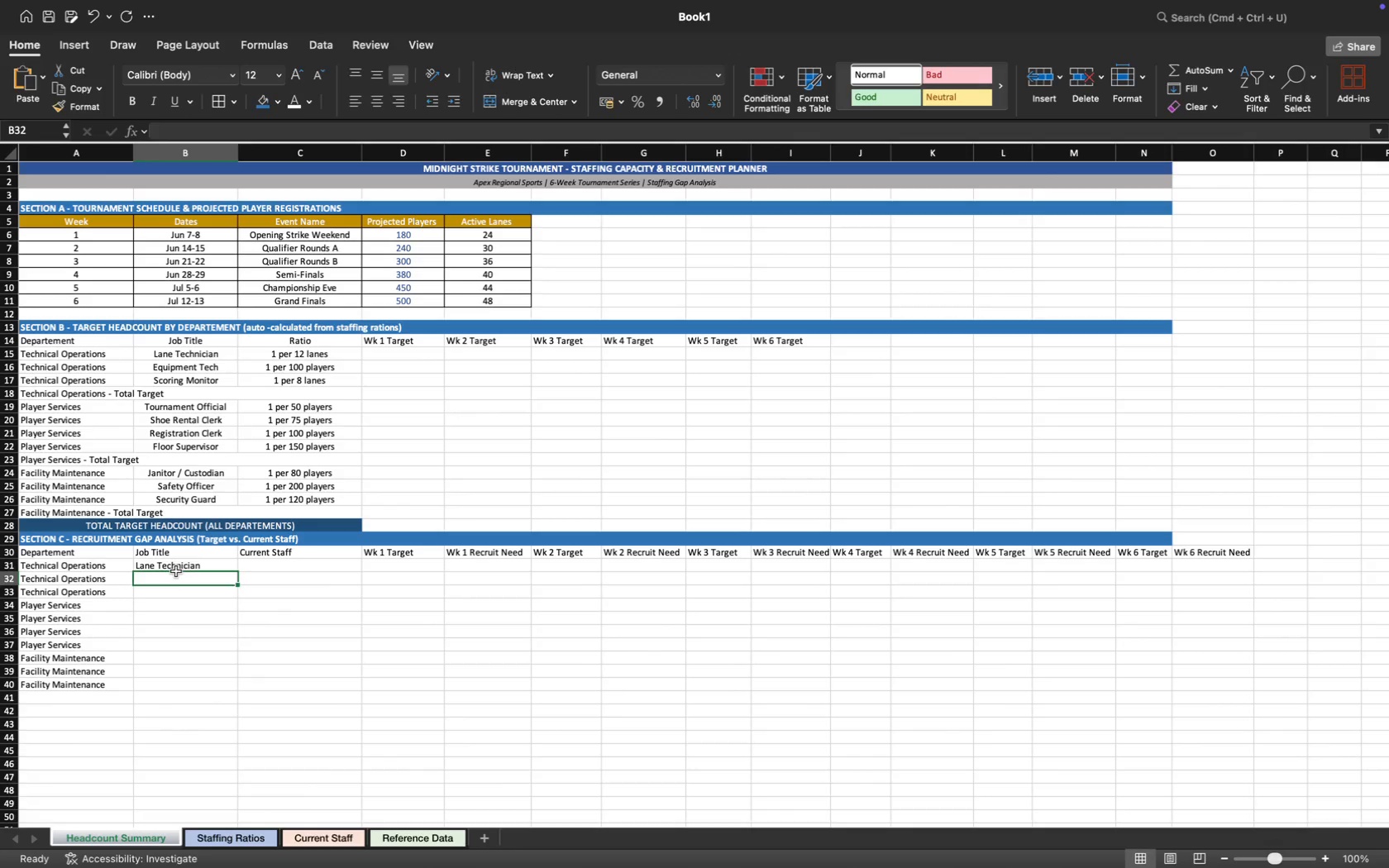 
key(Shift+E)
 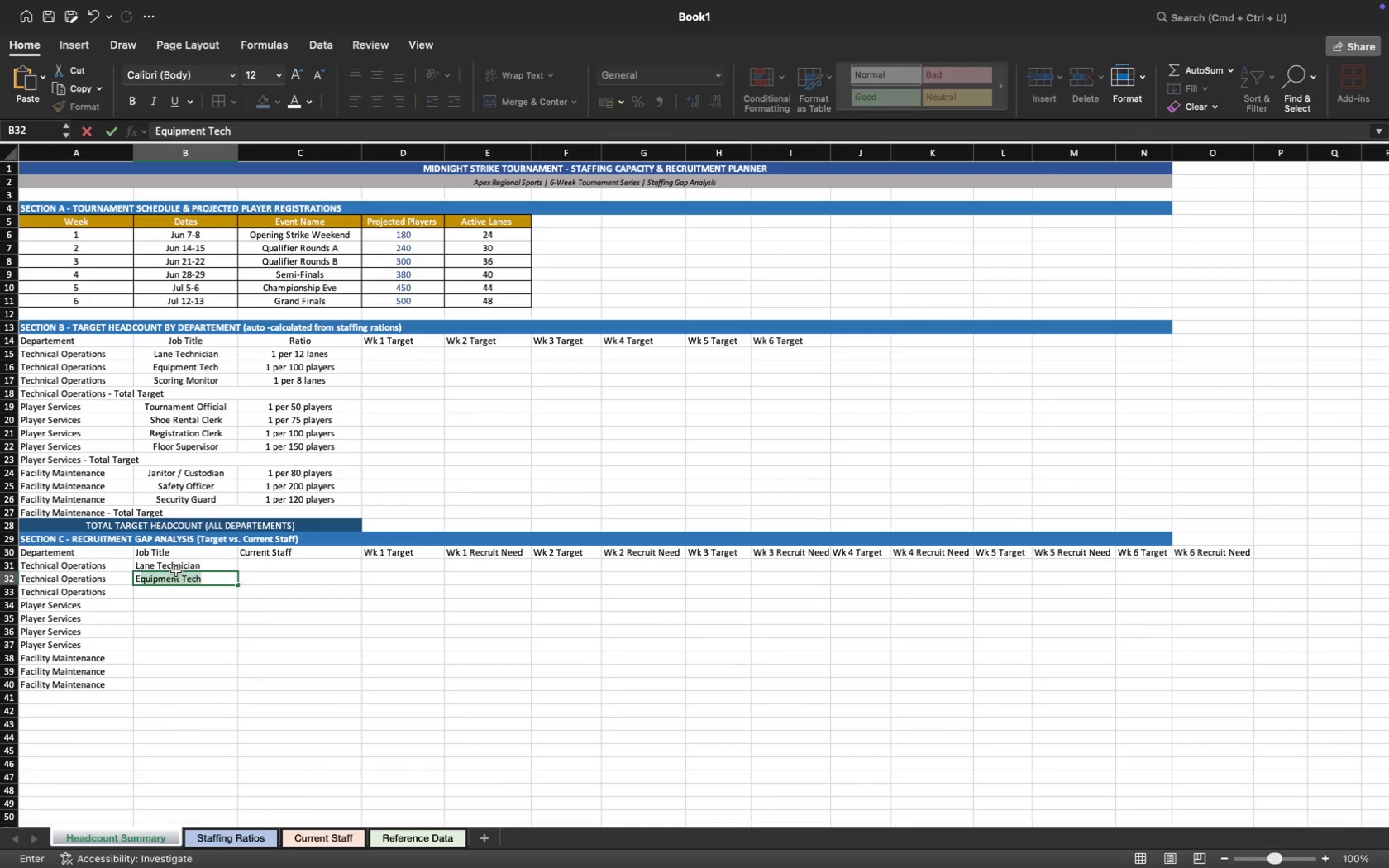 
key(Tab)
 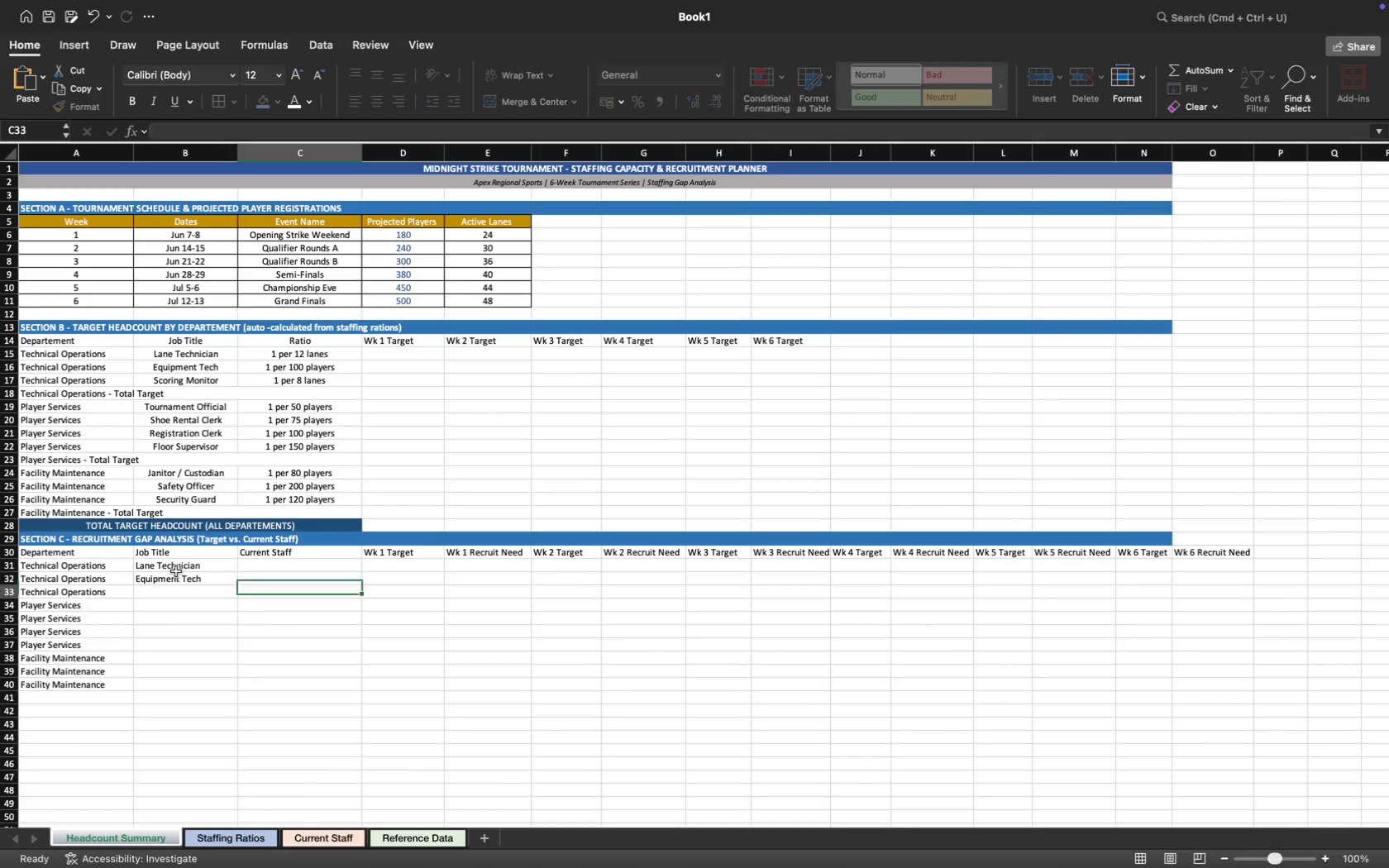 
key(ArrowDown)
 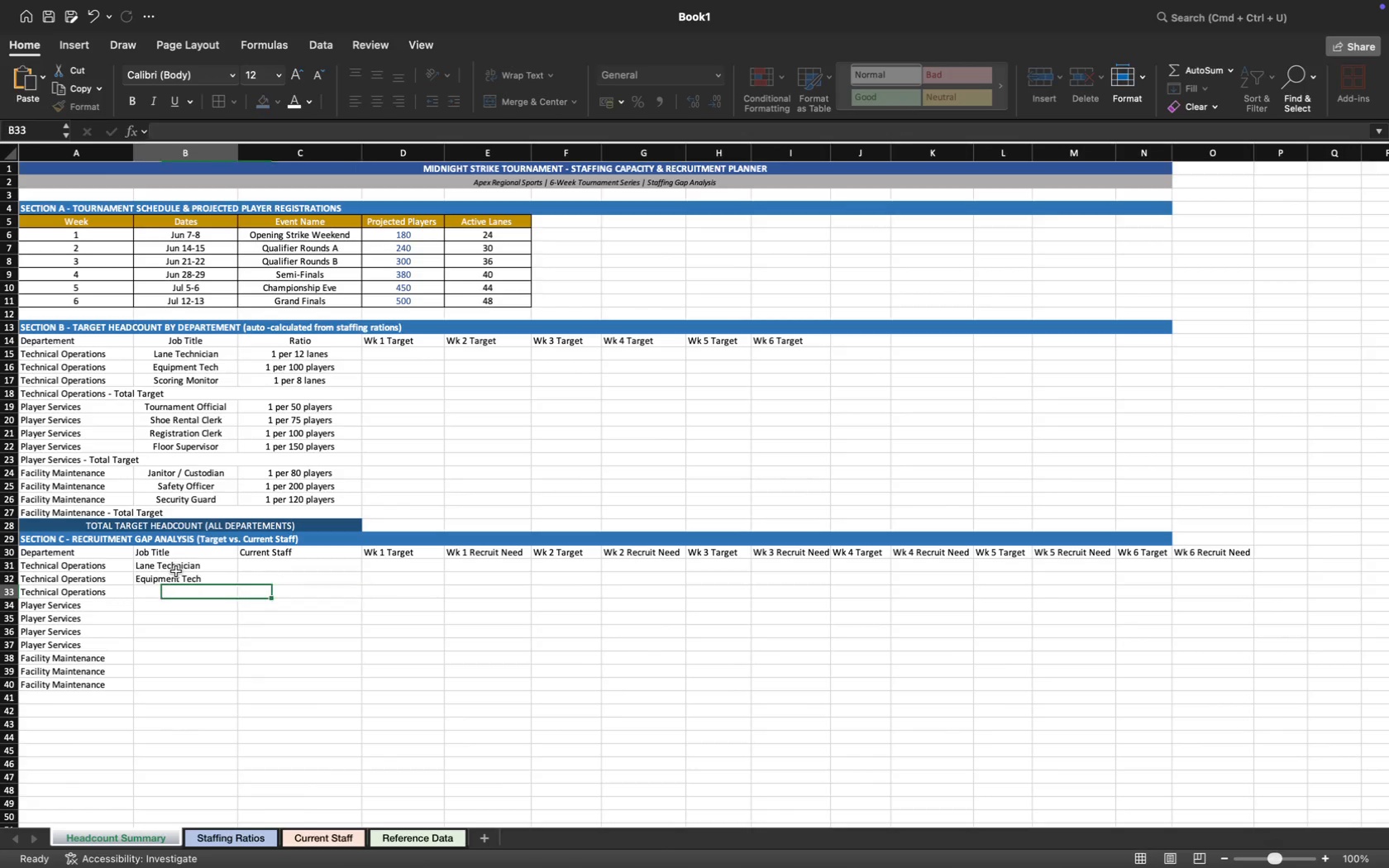 
key(ArrowLeft)
 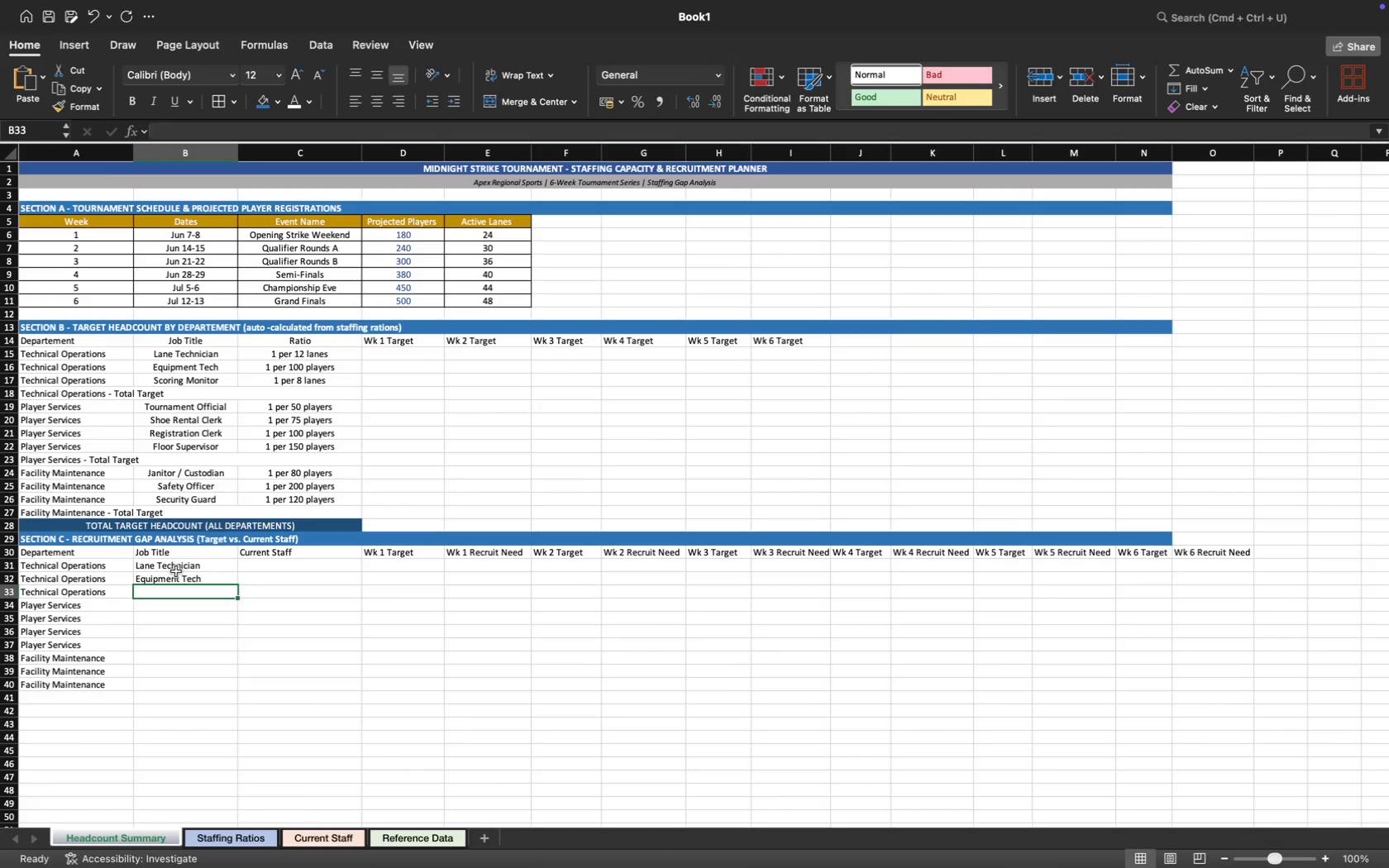 
key(Shift+S)
 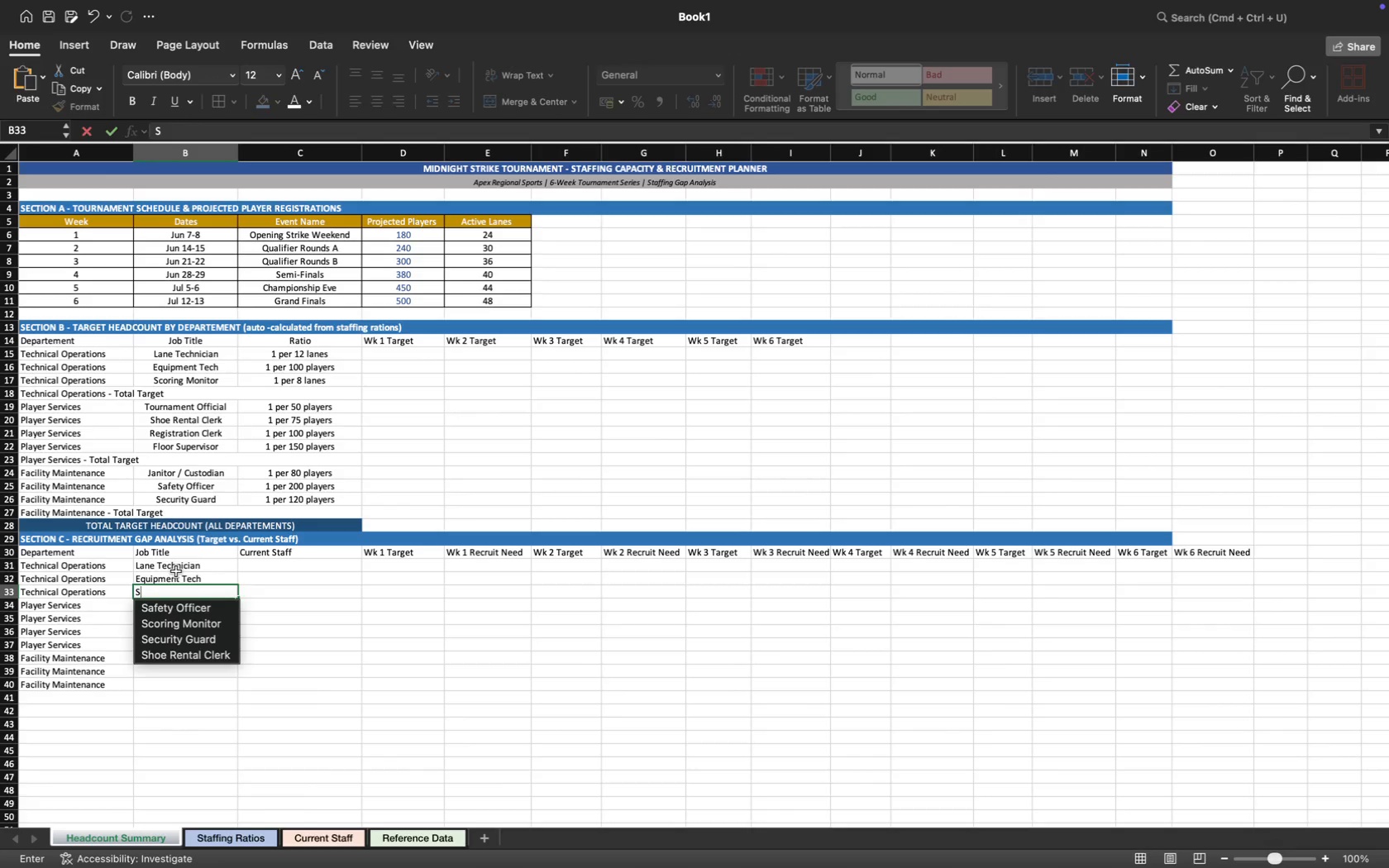 
key(ArrowDown)
 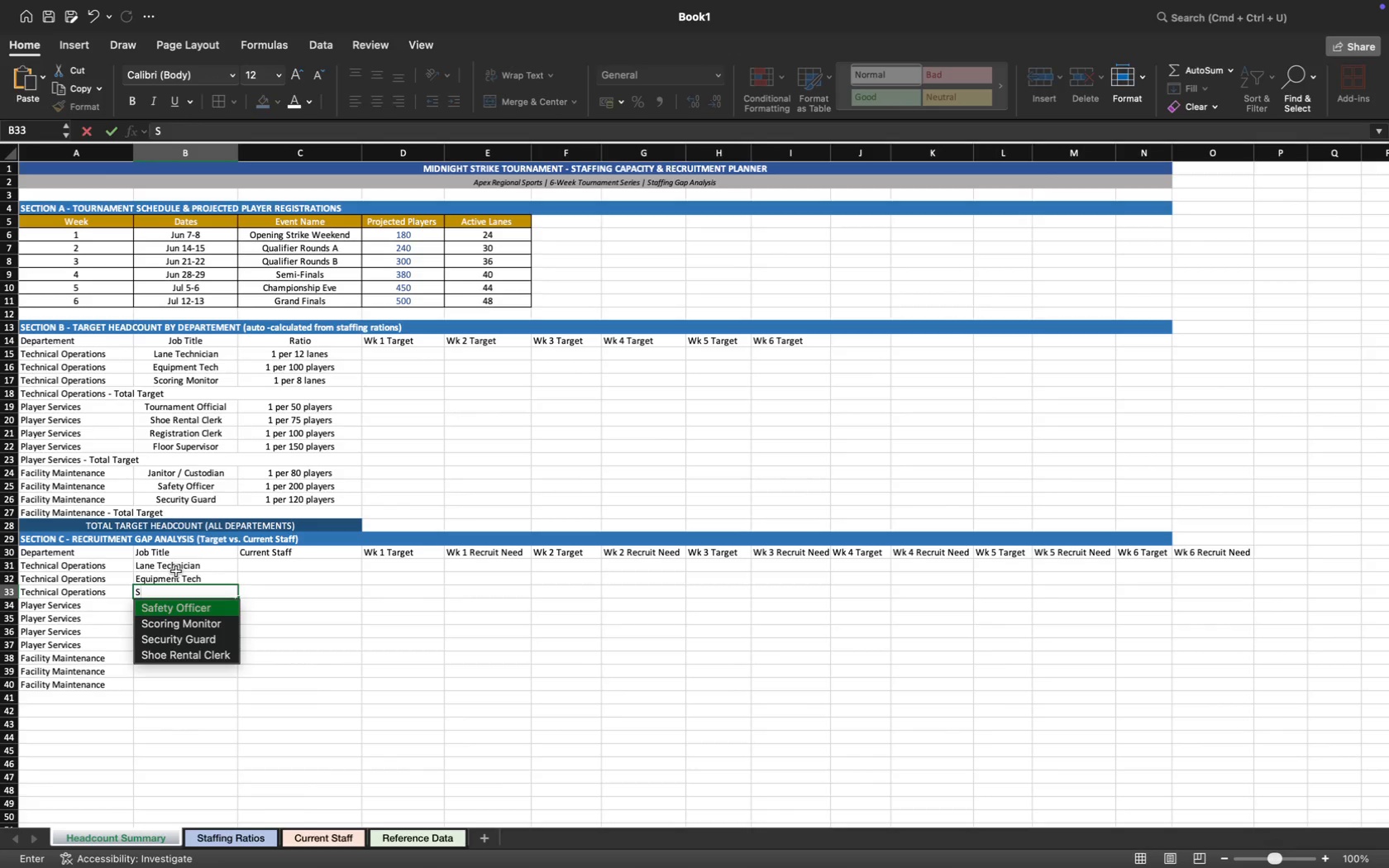 
key(ArrowDown)
 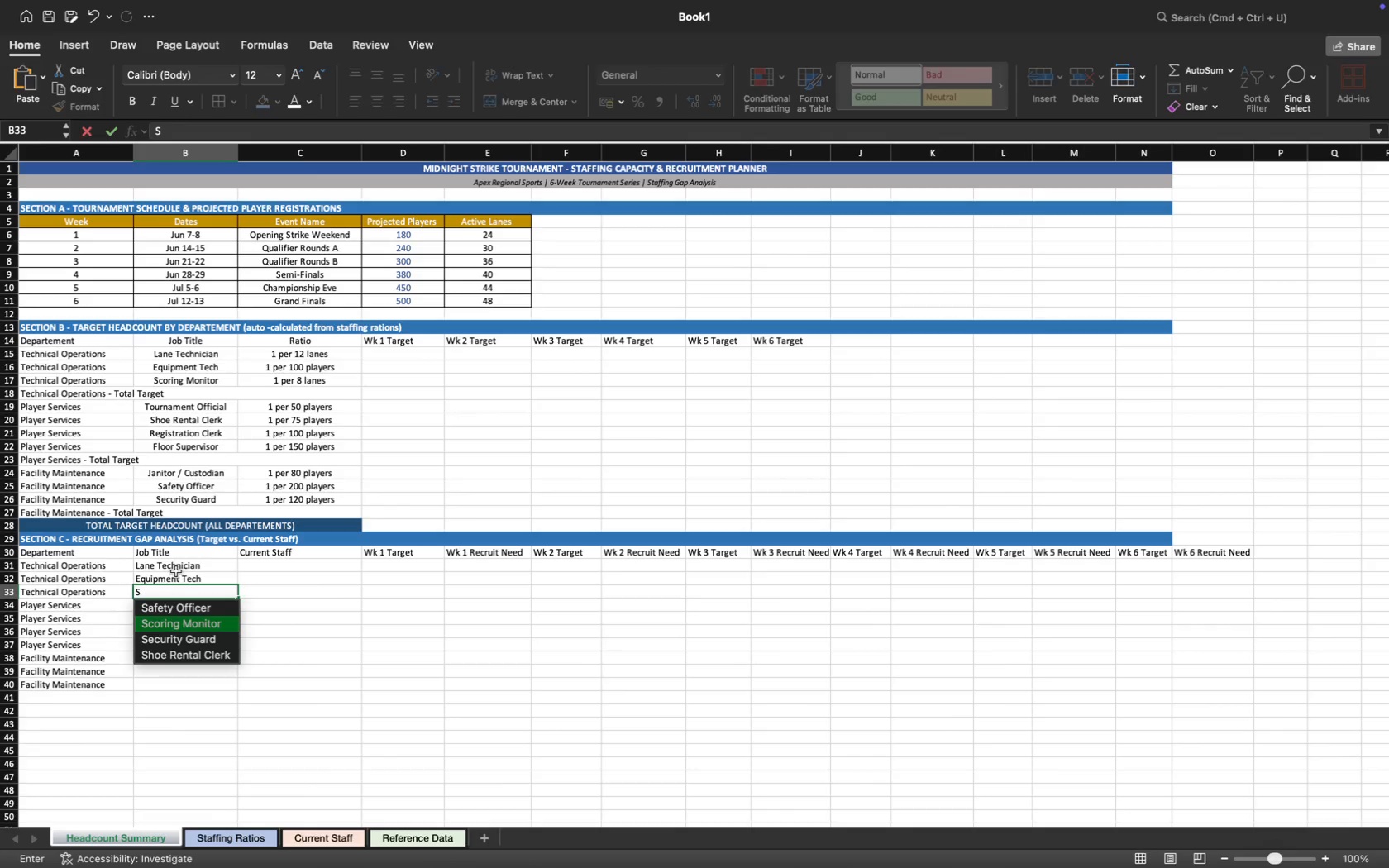 
key(Enter)
 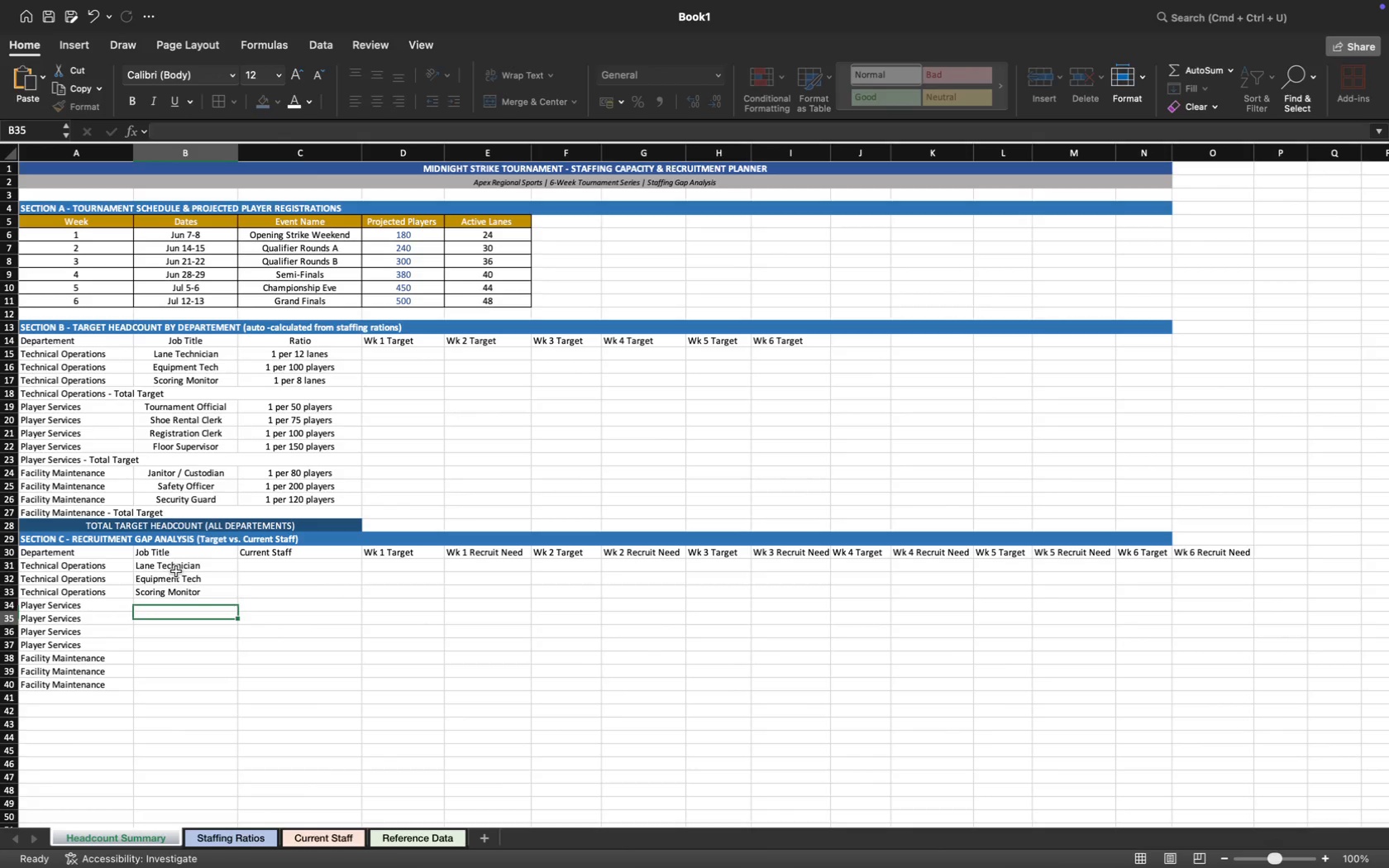 
key(ArrowDown)
 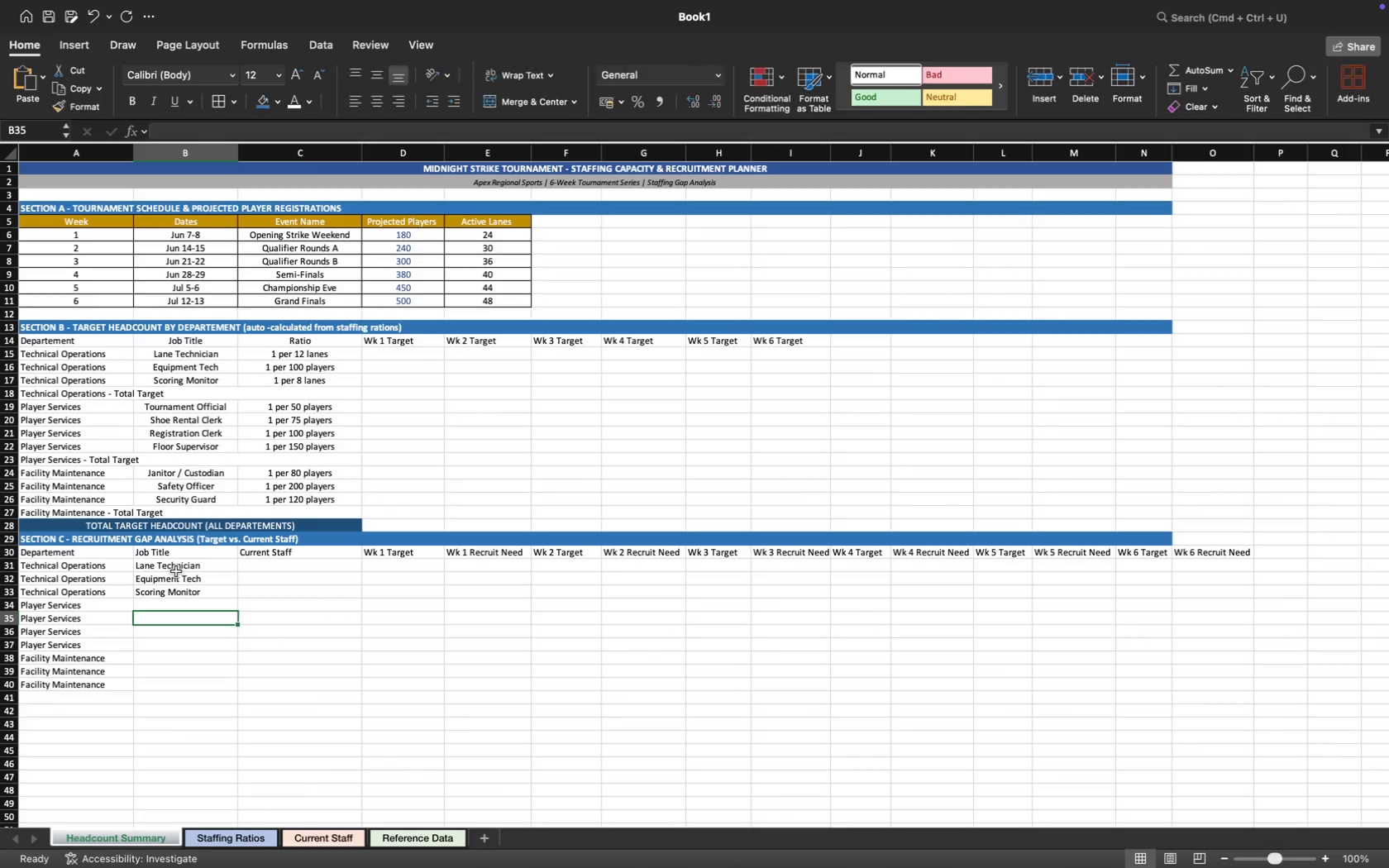 
key(ArrowUp)
 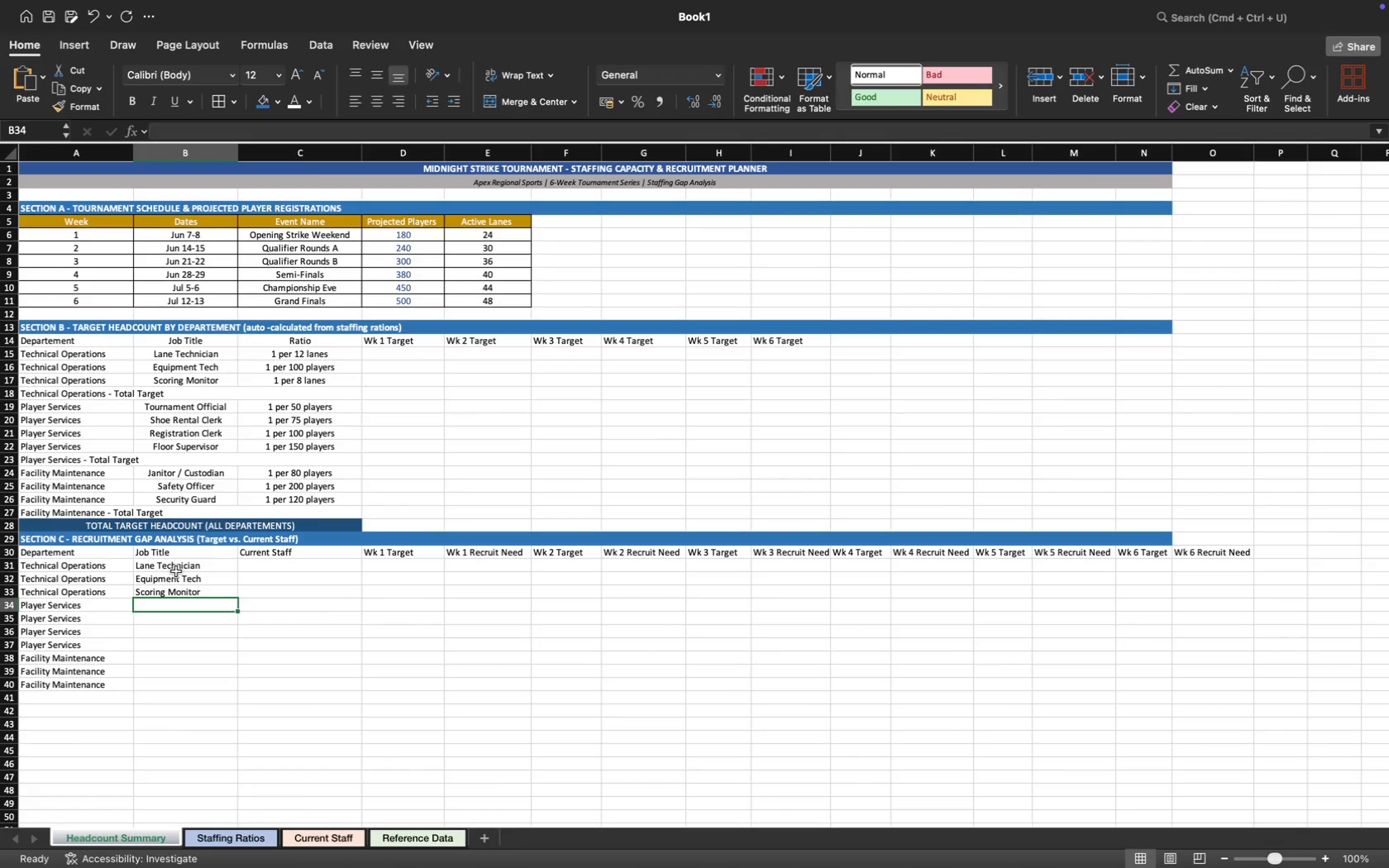 
key(Shift+T)
 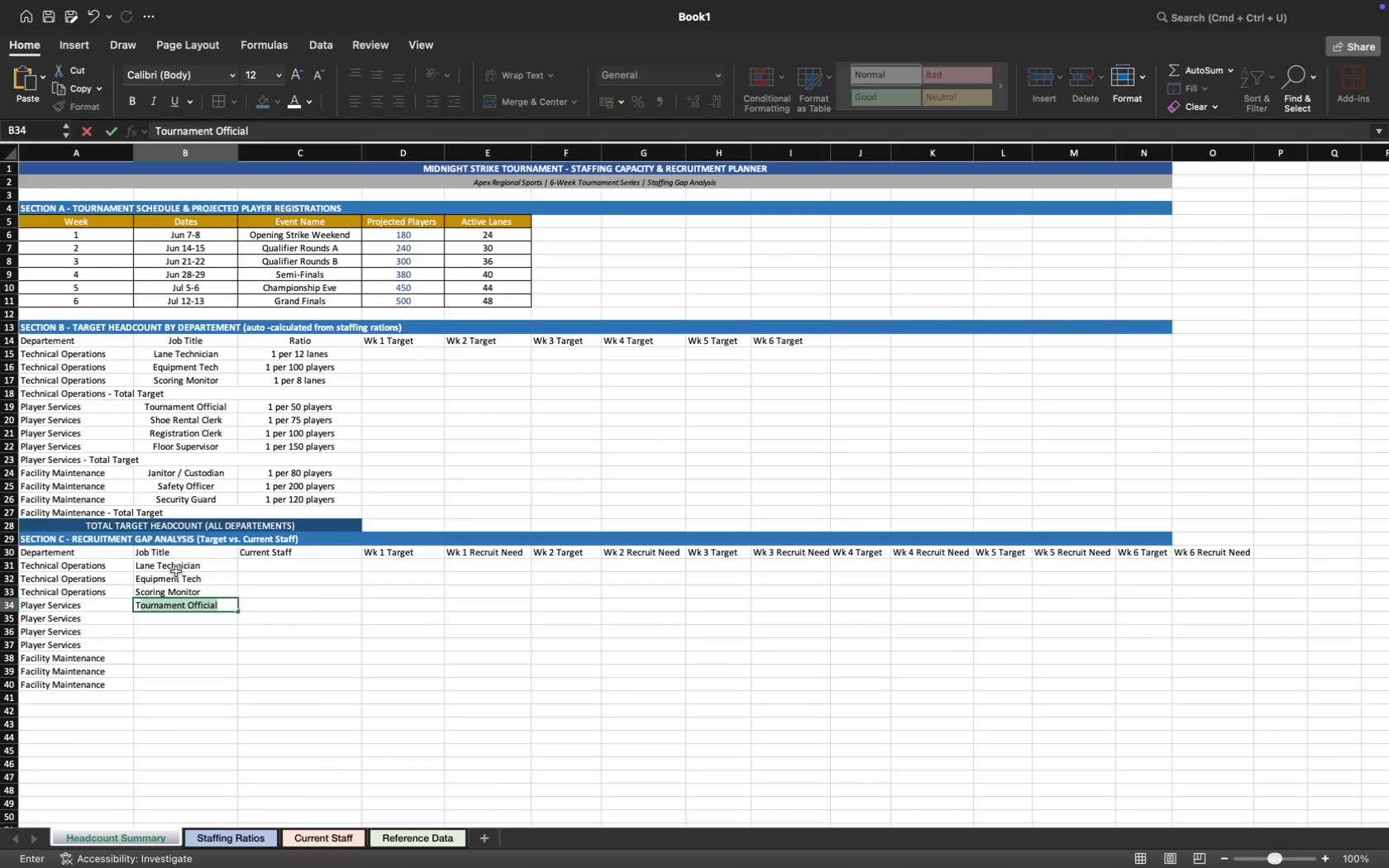 
key(Tab)
 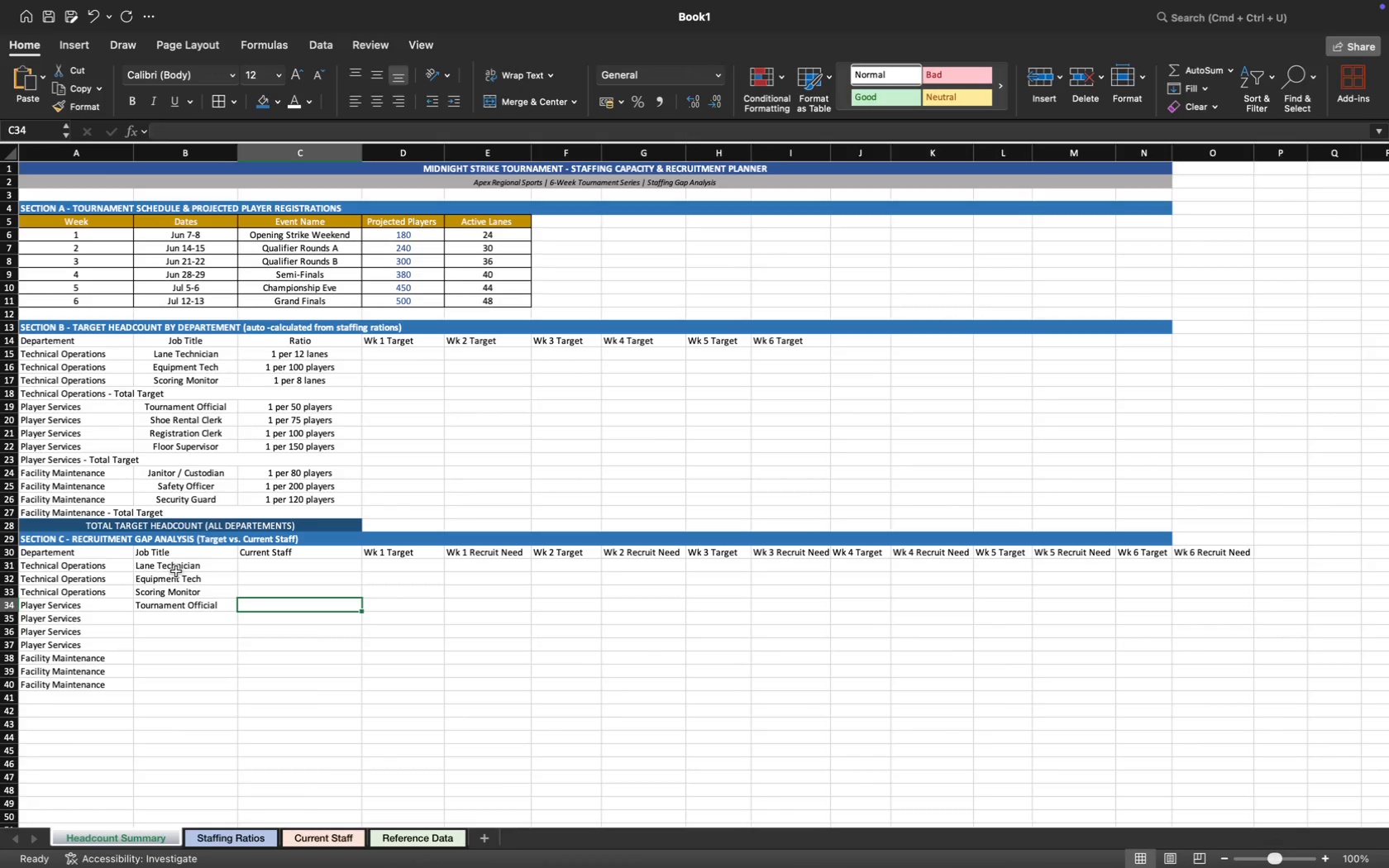 
key(ArrowDown)
 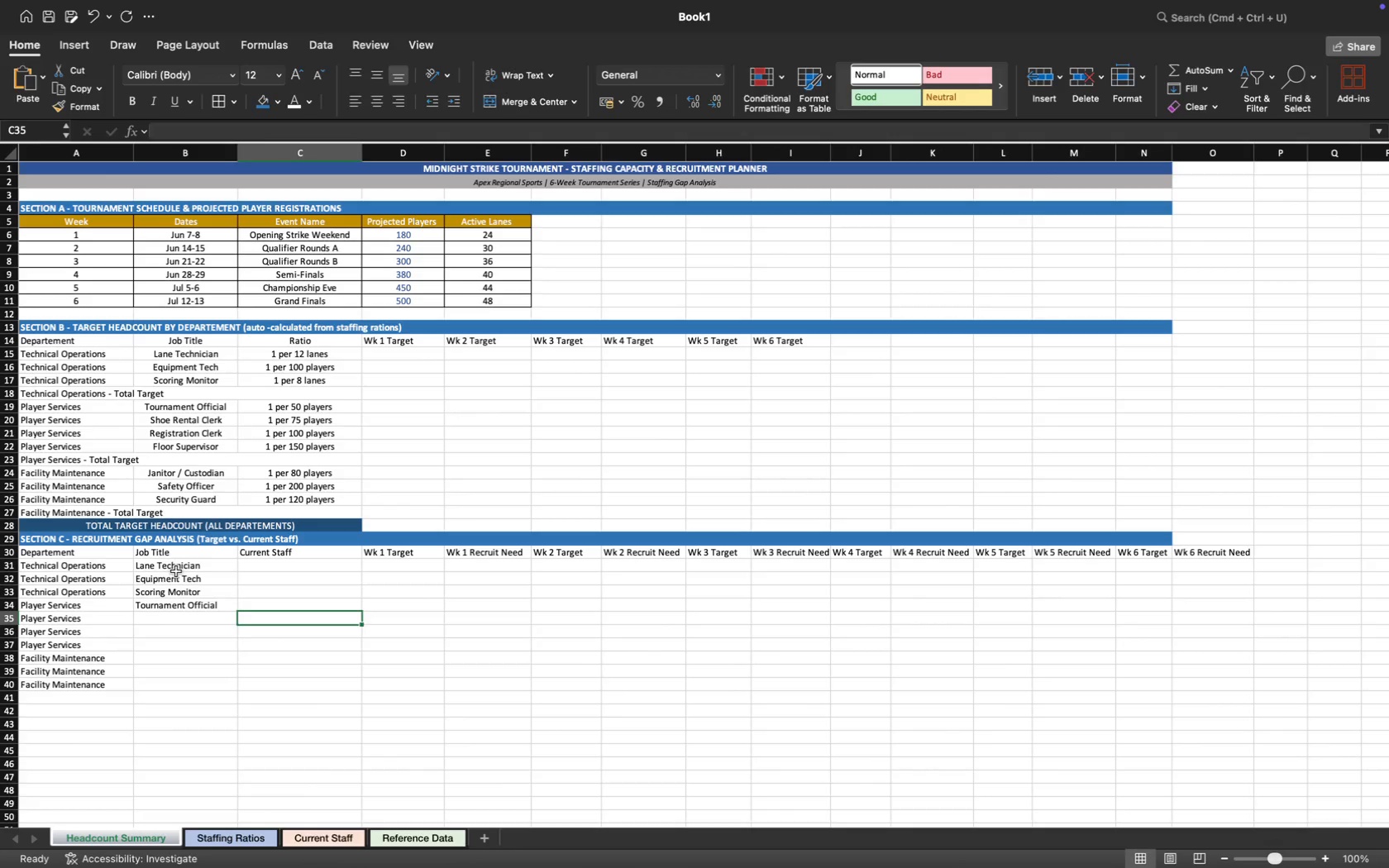 
key(ArrowLeft)
 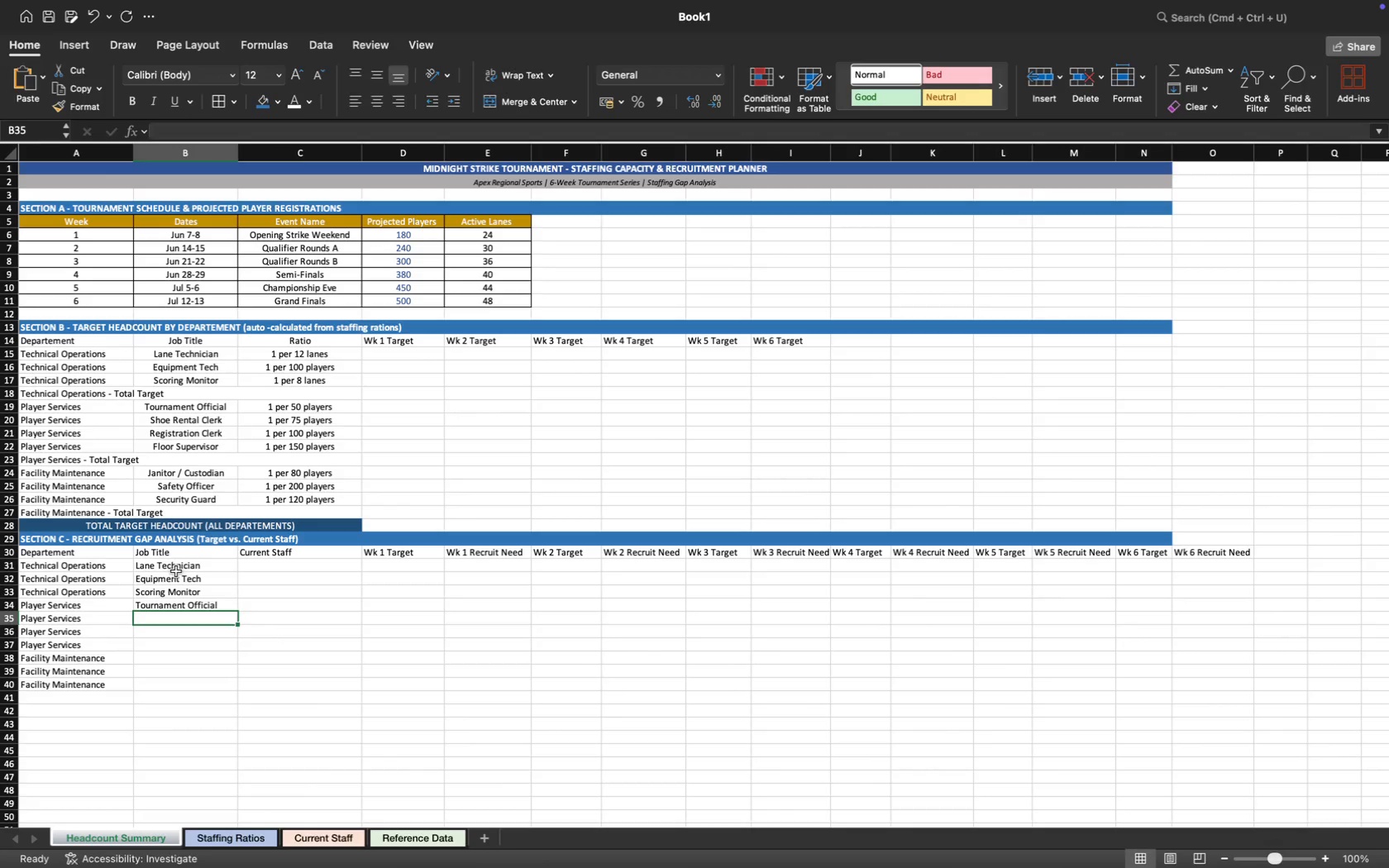 
key(Shift+D)
 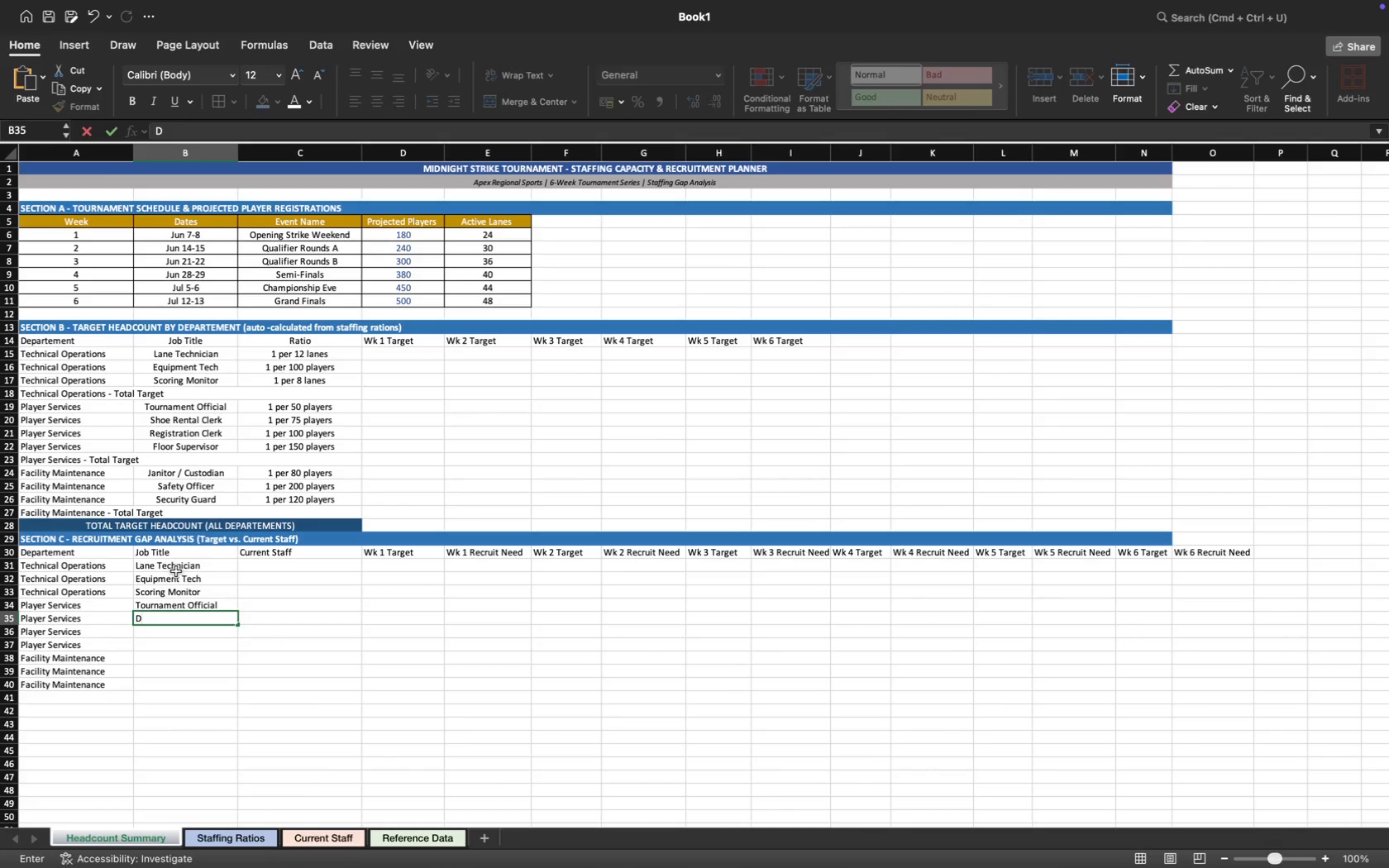 
key(Backspace)
 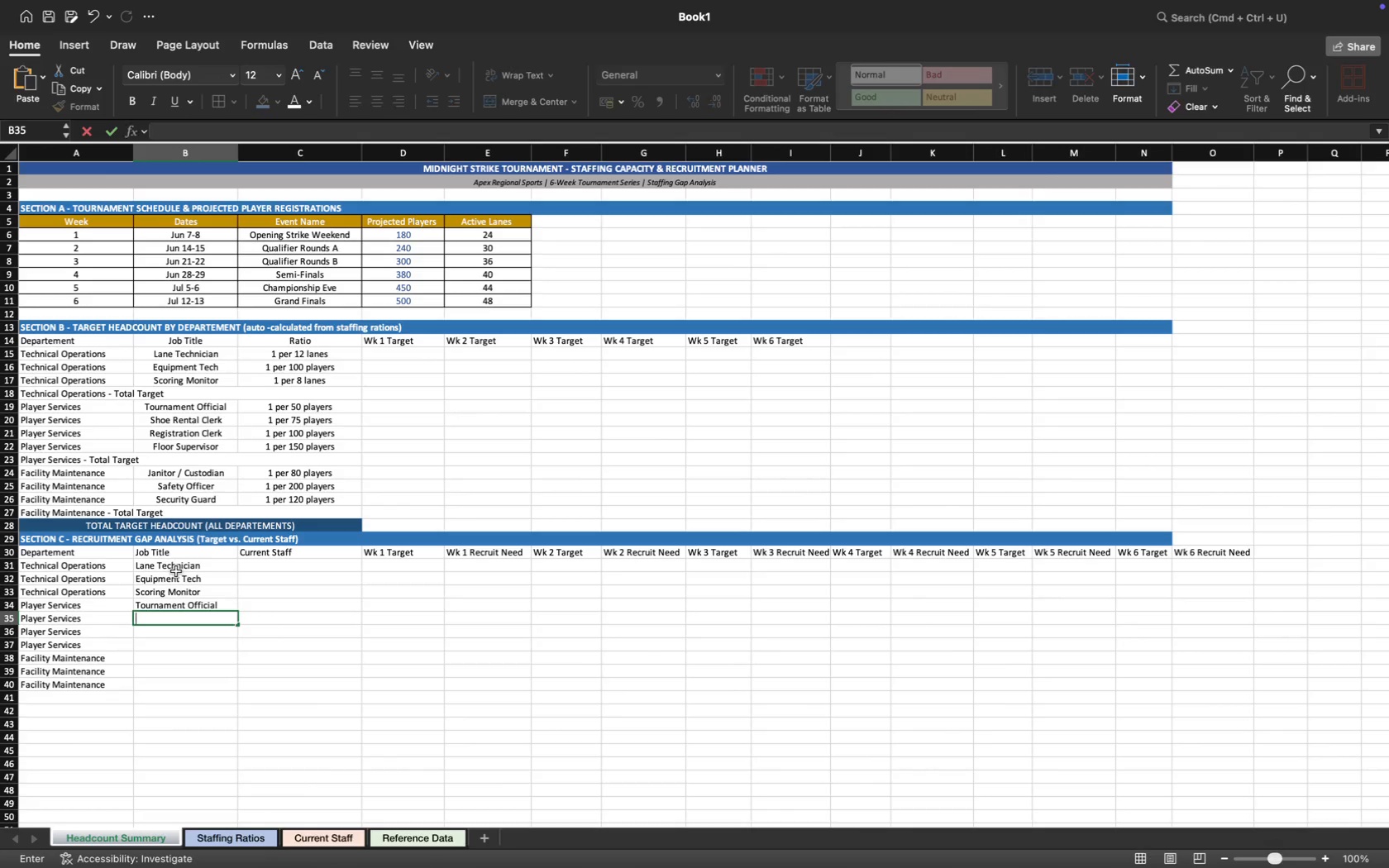 
key(Shift+S)
 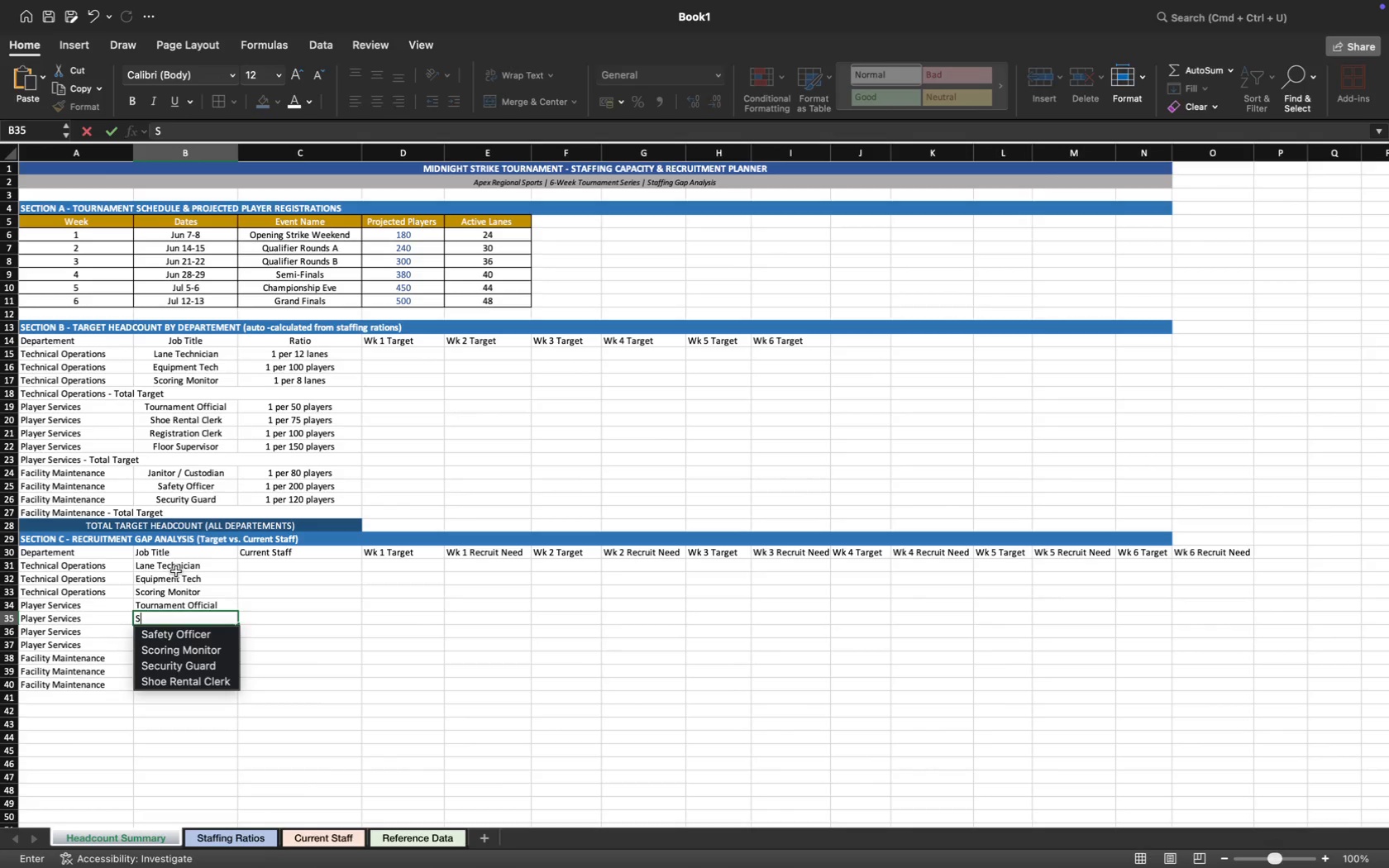 
key(ArrowDown)
 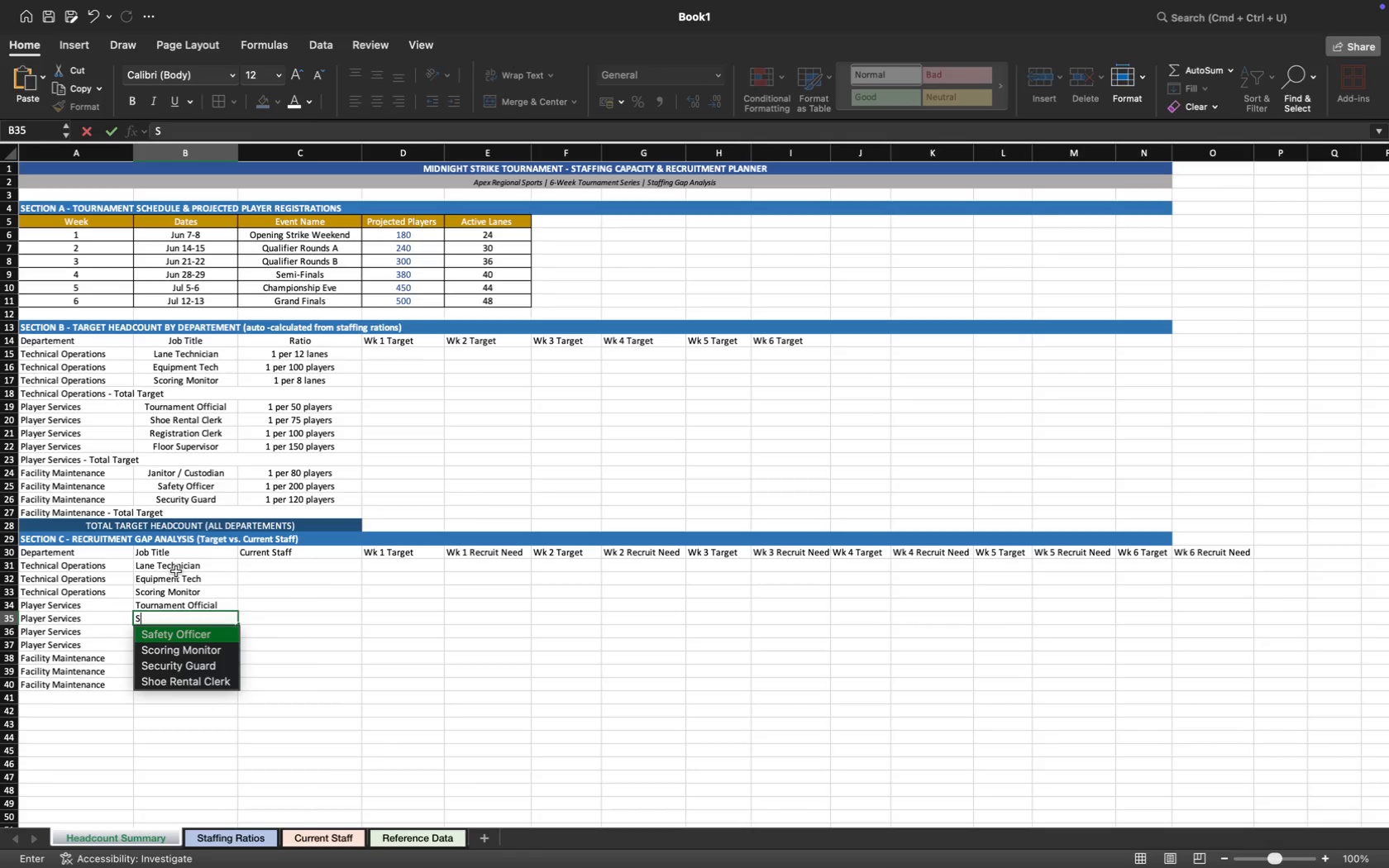 
key(ArrowDown)
 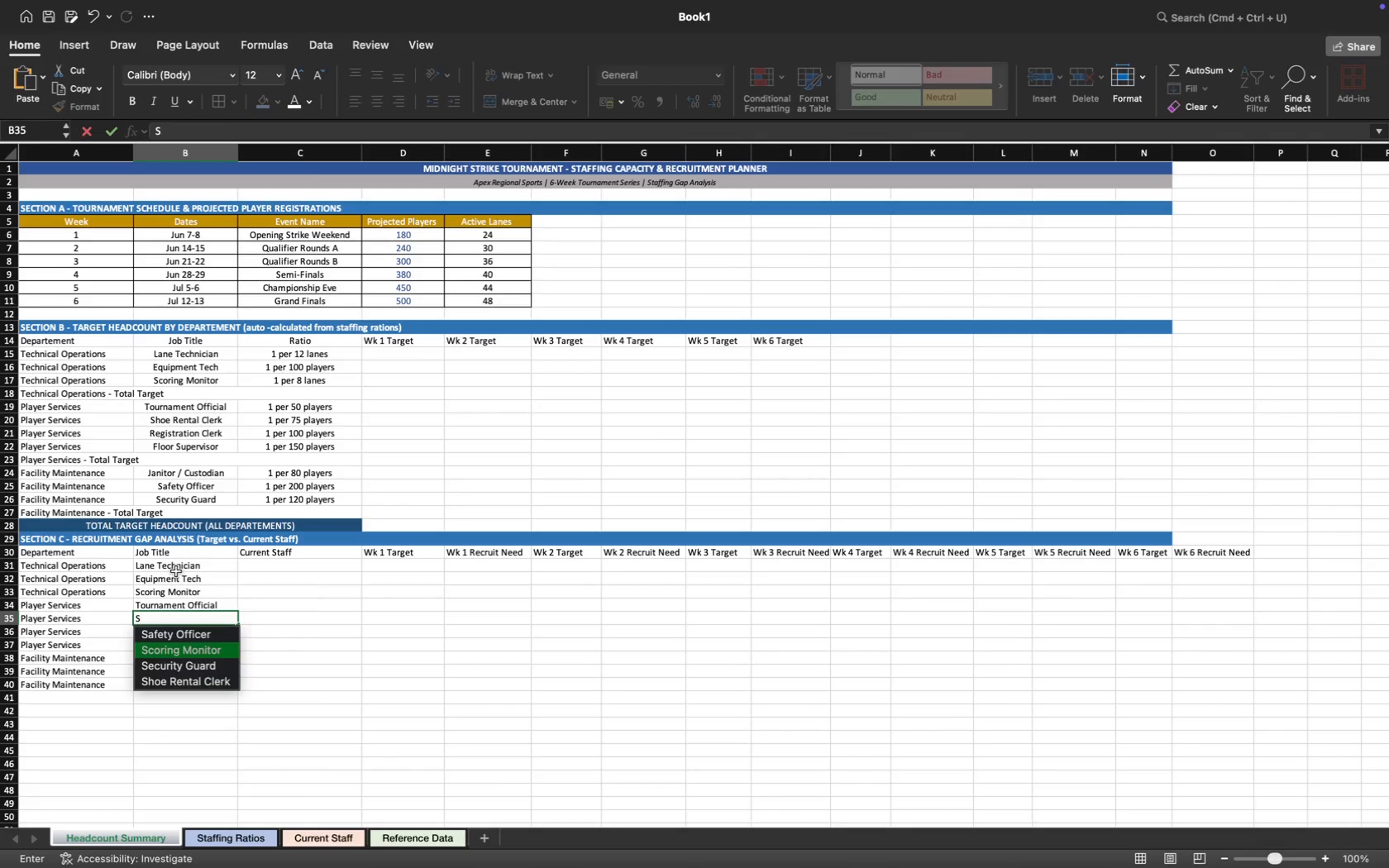 
key(ArrowDown)
 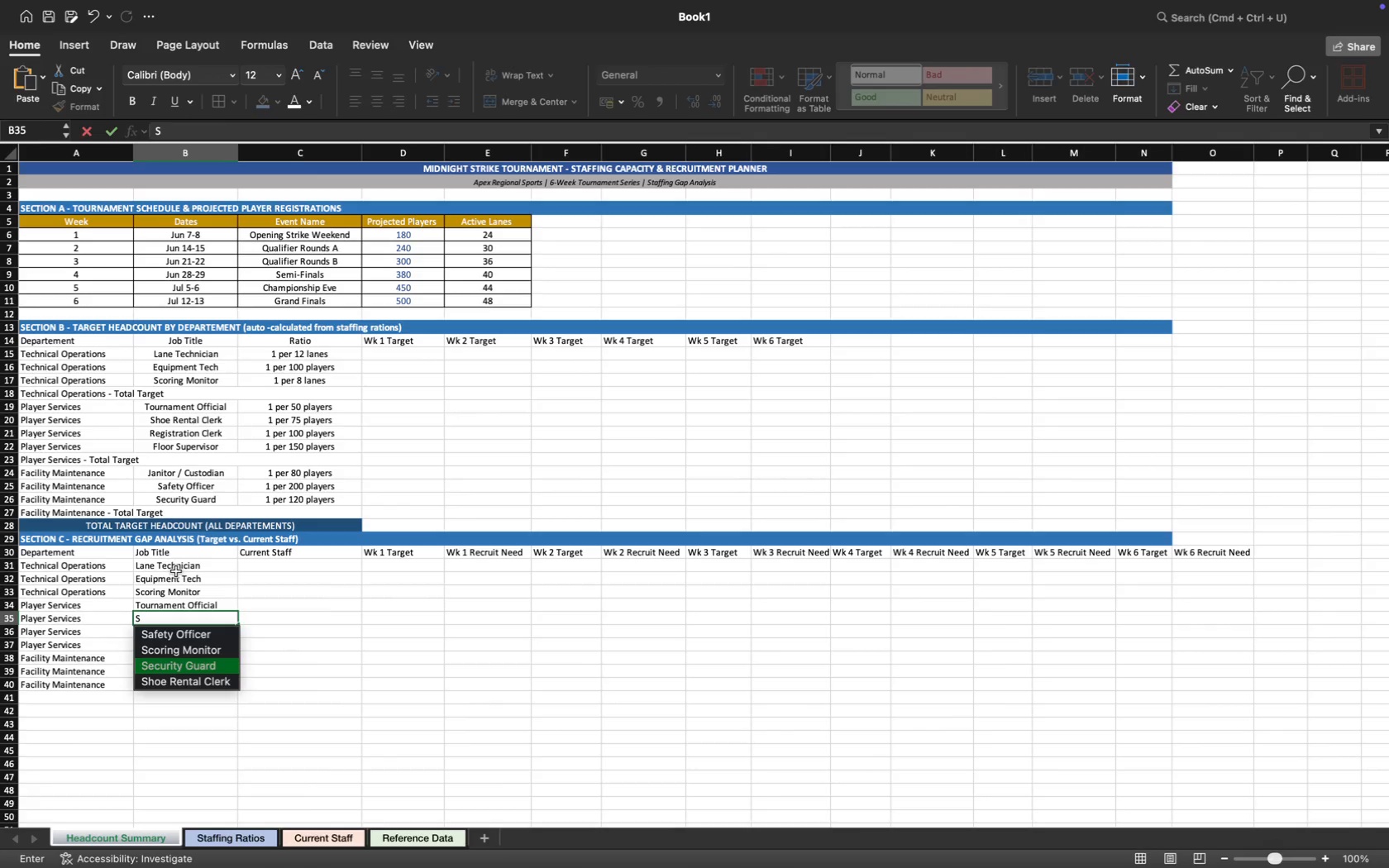 
key(ArrowDown)
 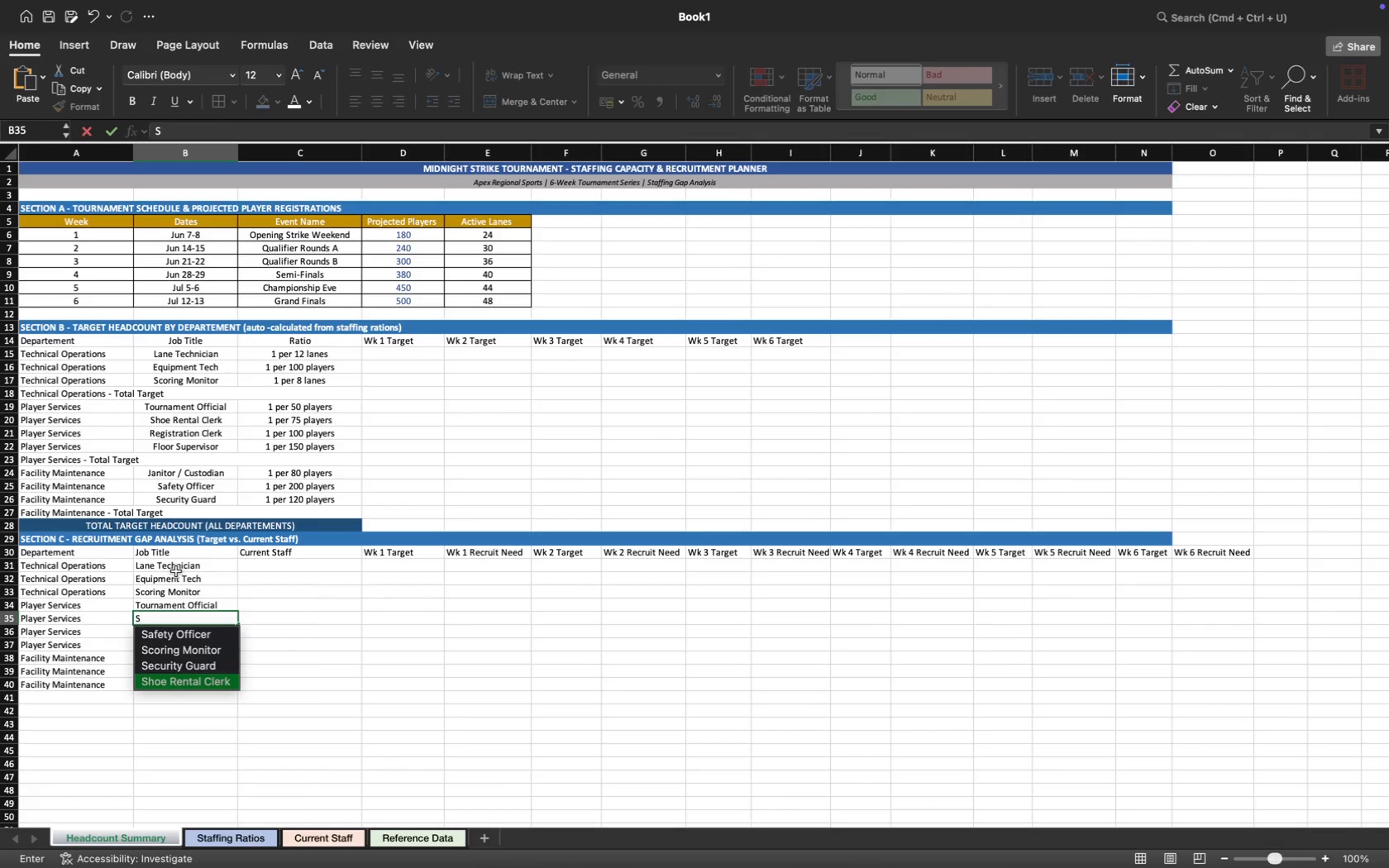 
key(Enter)
 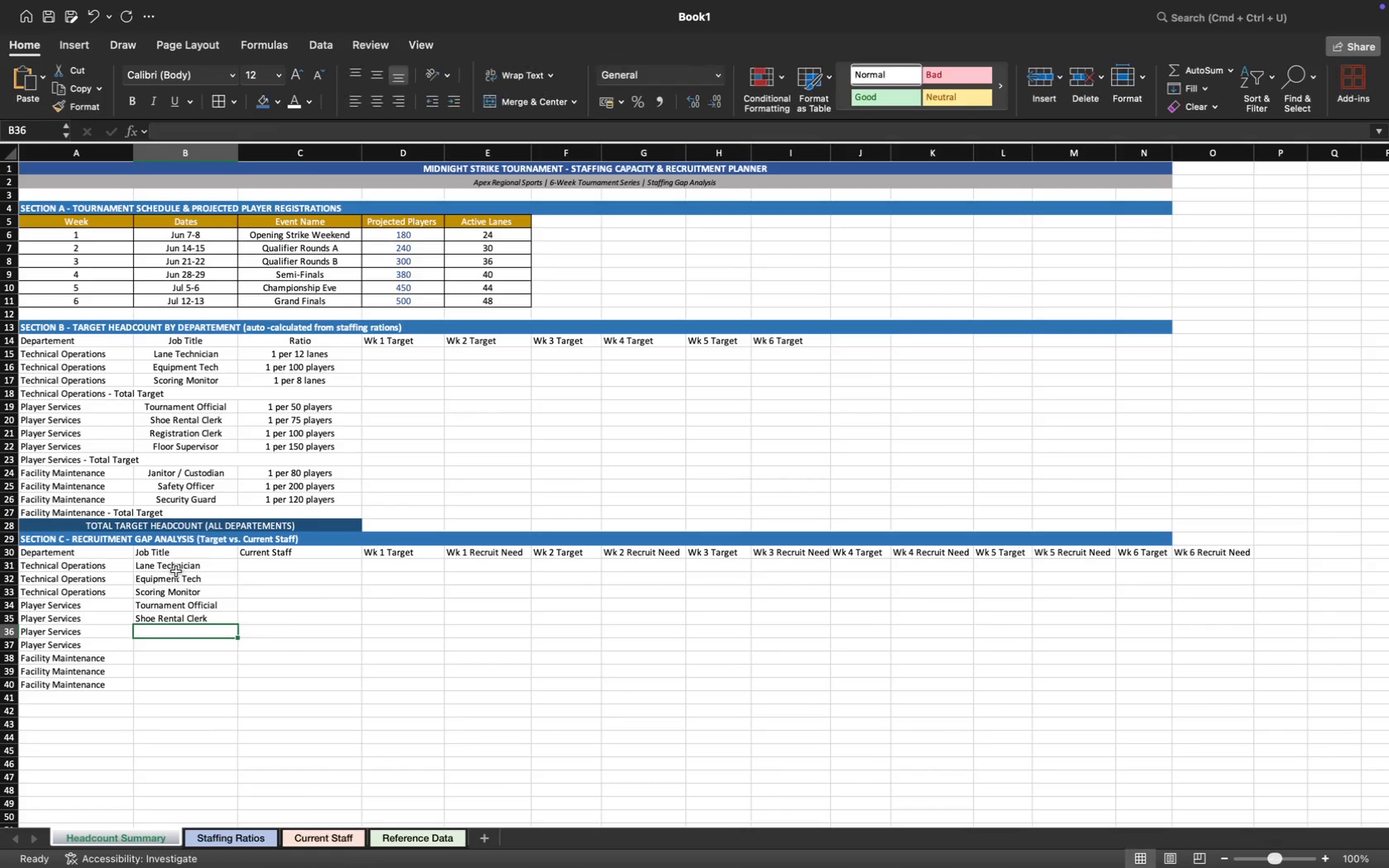 
key(ArrowDown)
 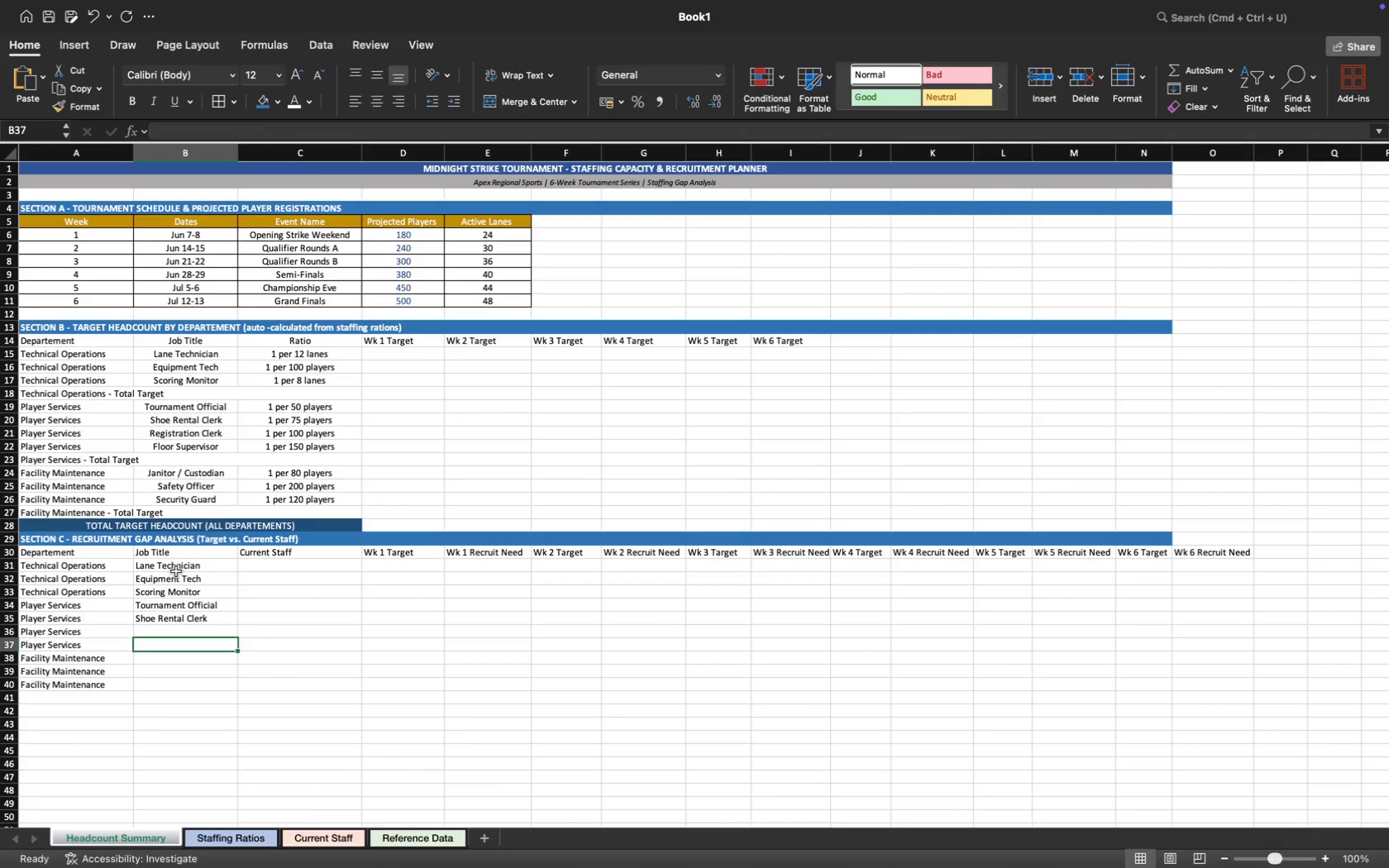 
key(ArrowUp)
 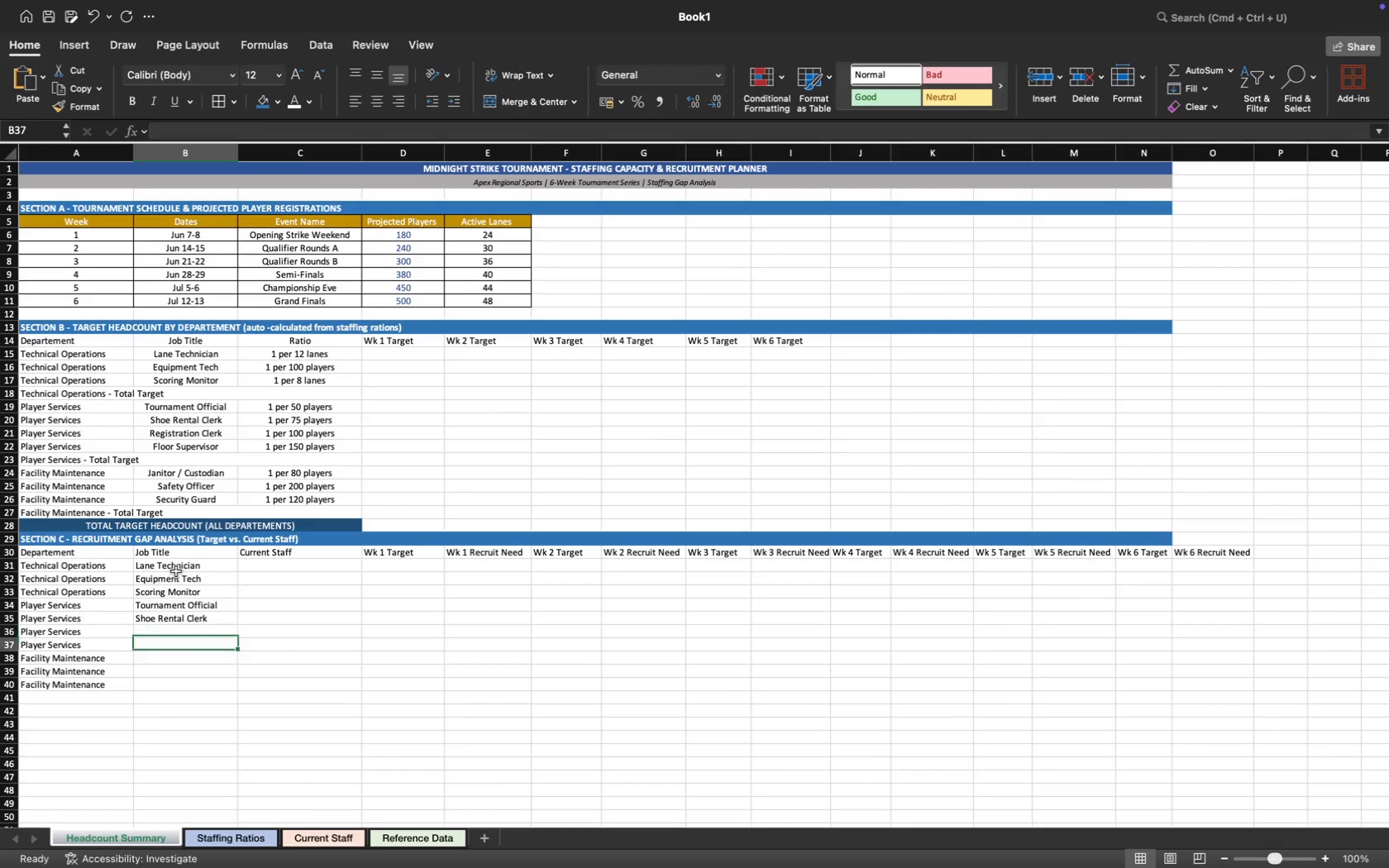 
key(ArrowDown)
 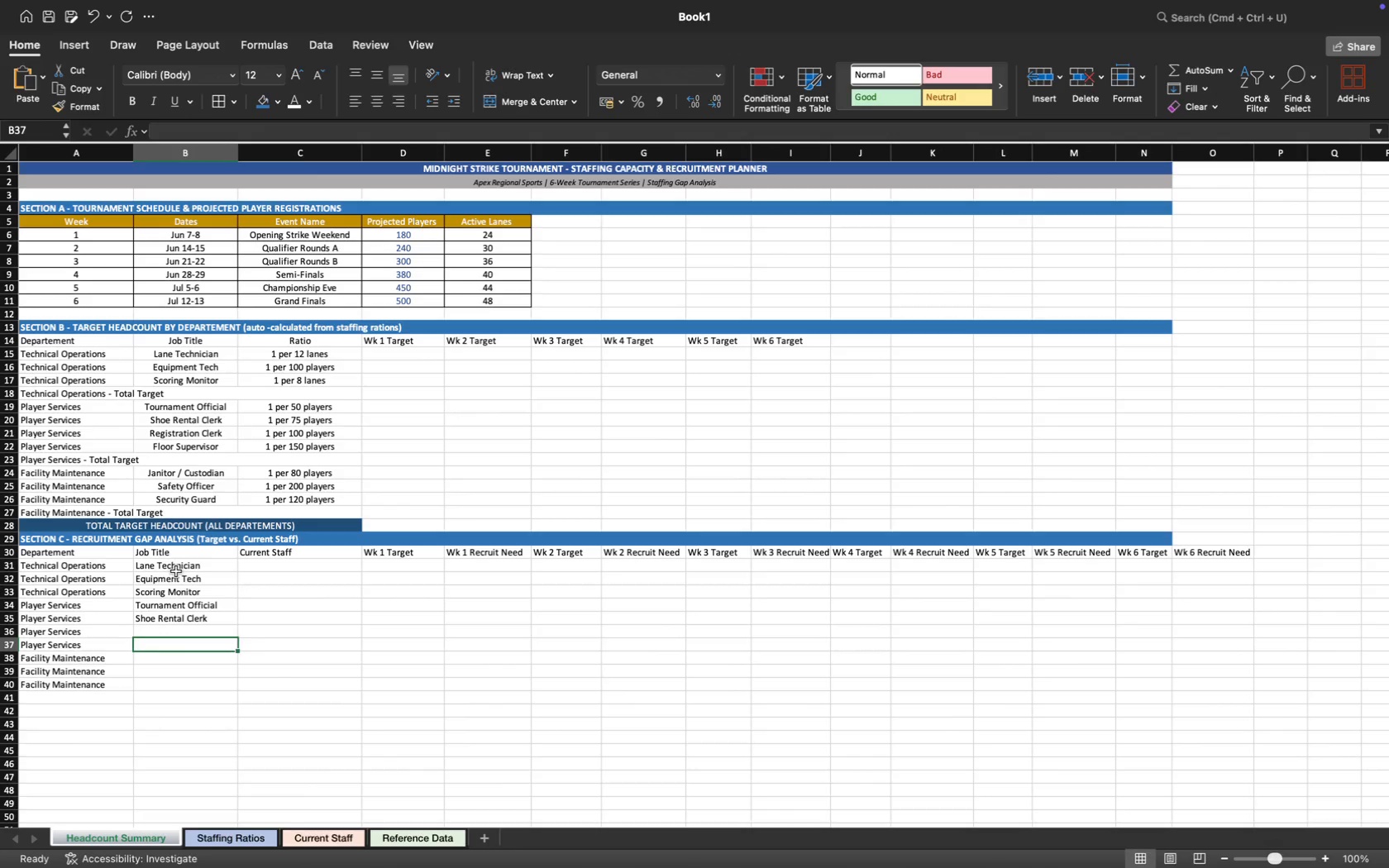 
key(ArrowUp)
 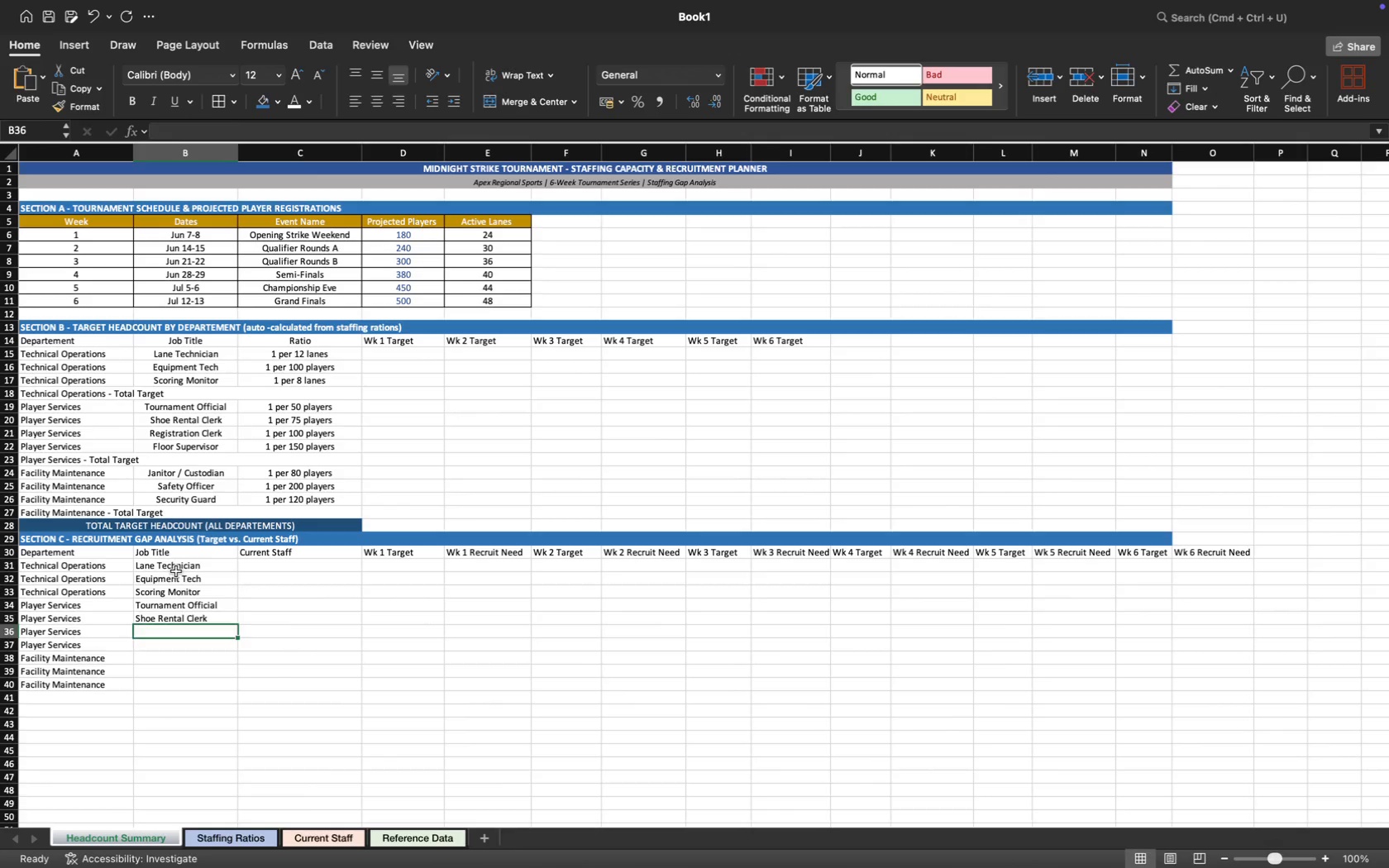 
key(ArrowUp)
 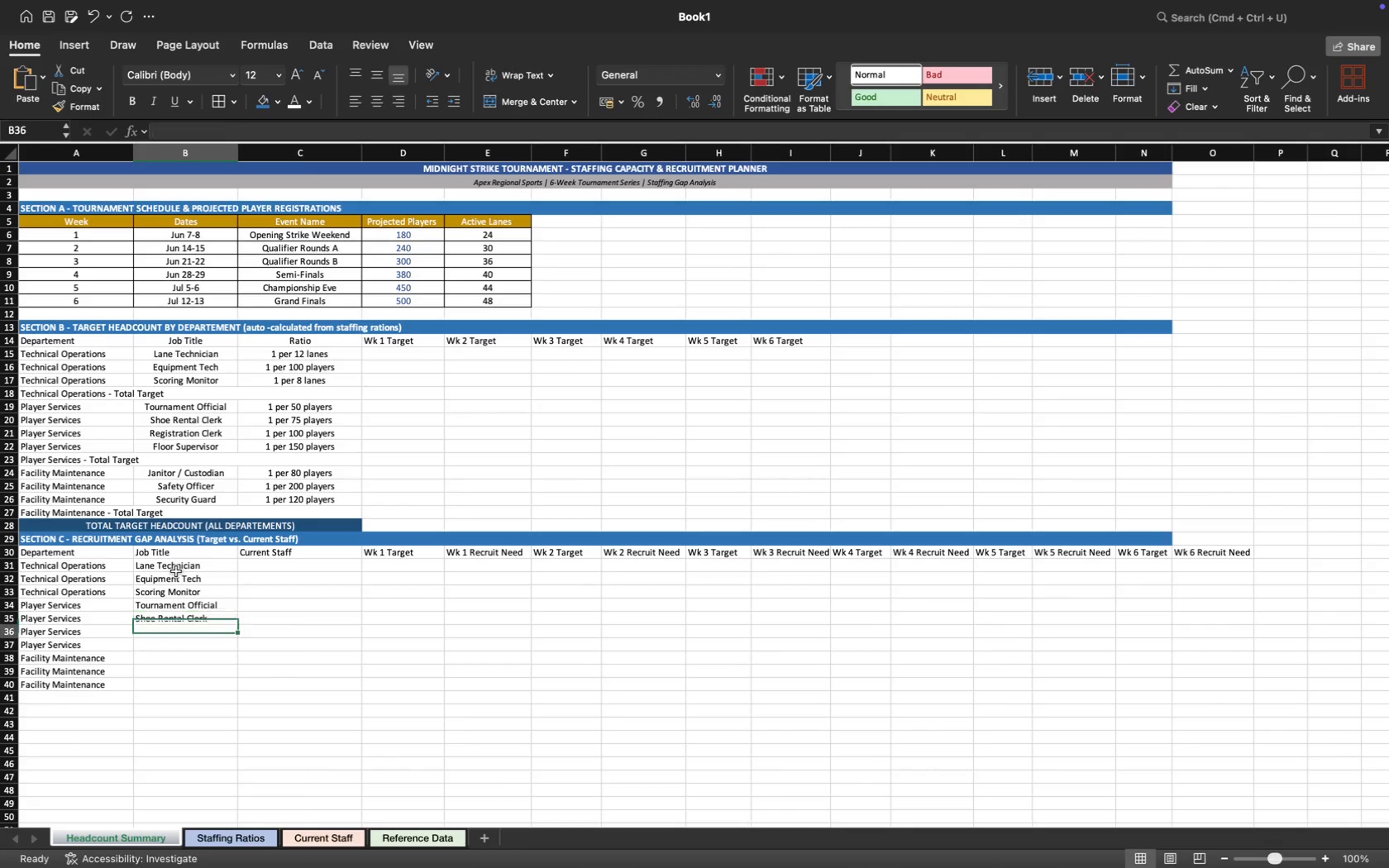 
key(ArrowDown)
 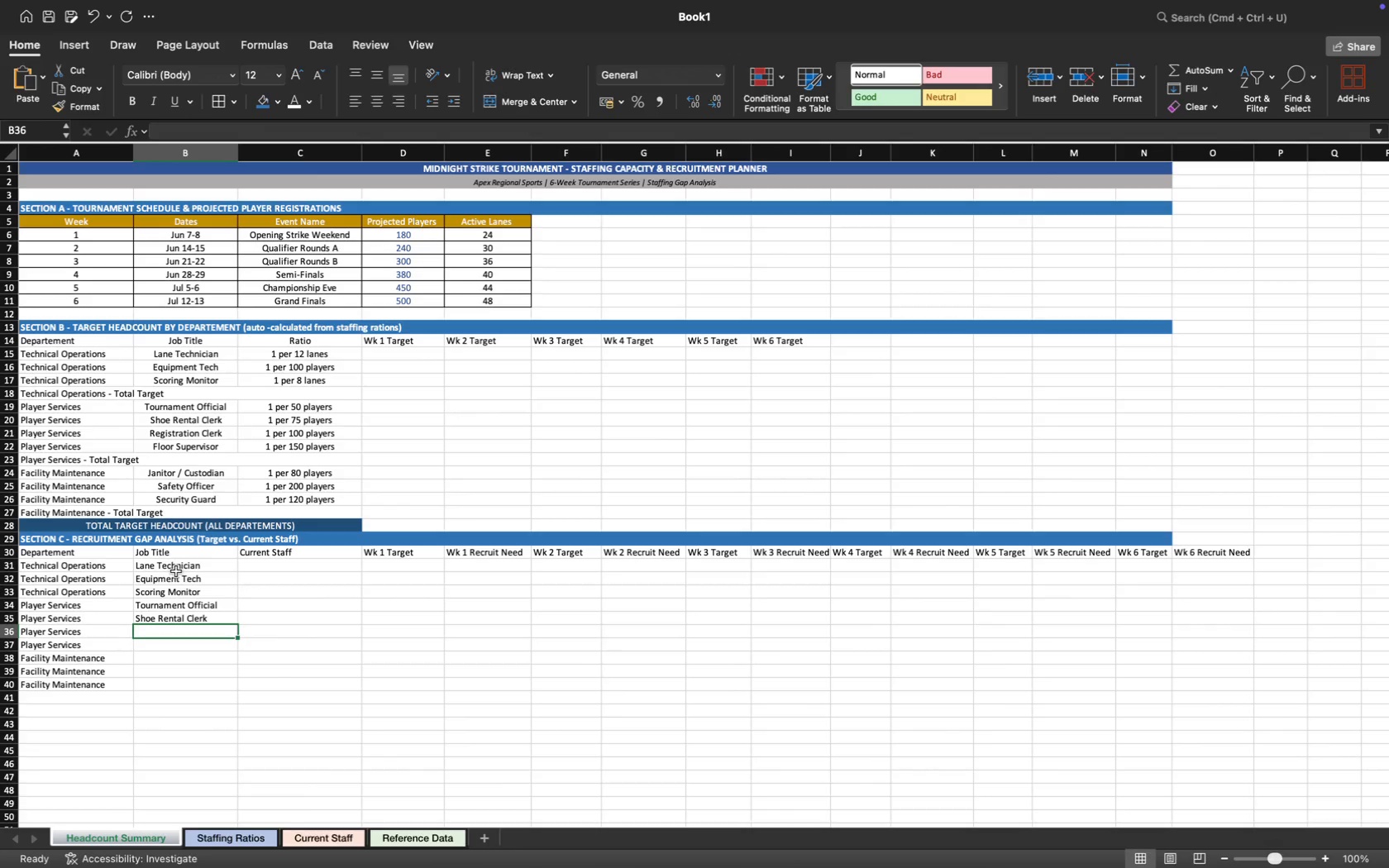 
key(Shift+R)
 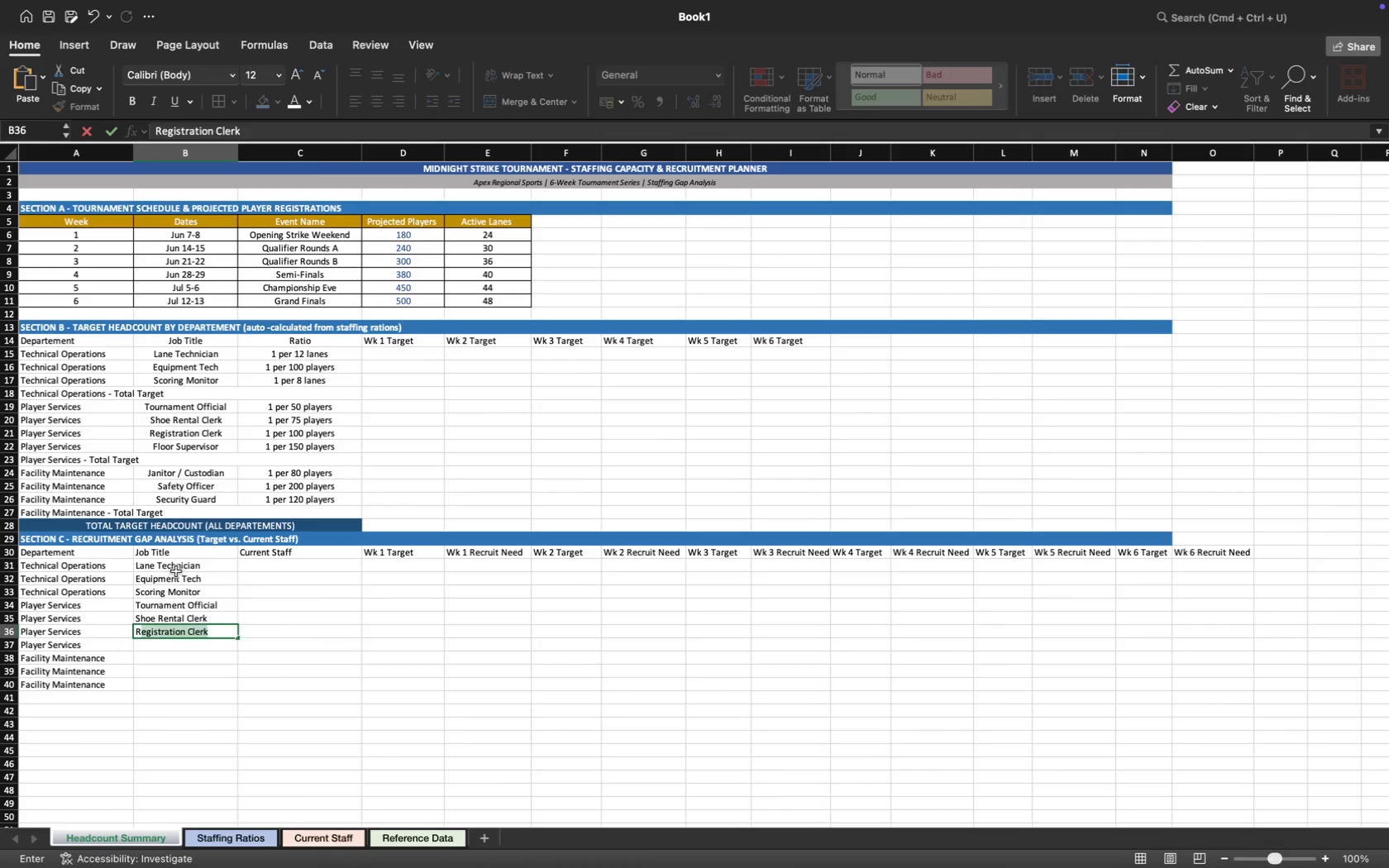 
key(Tab)
 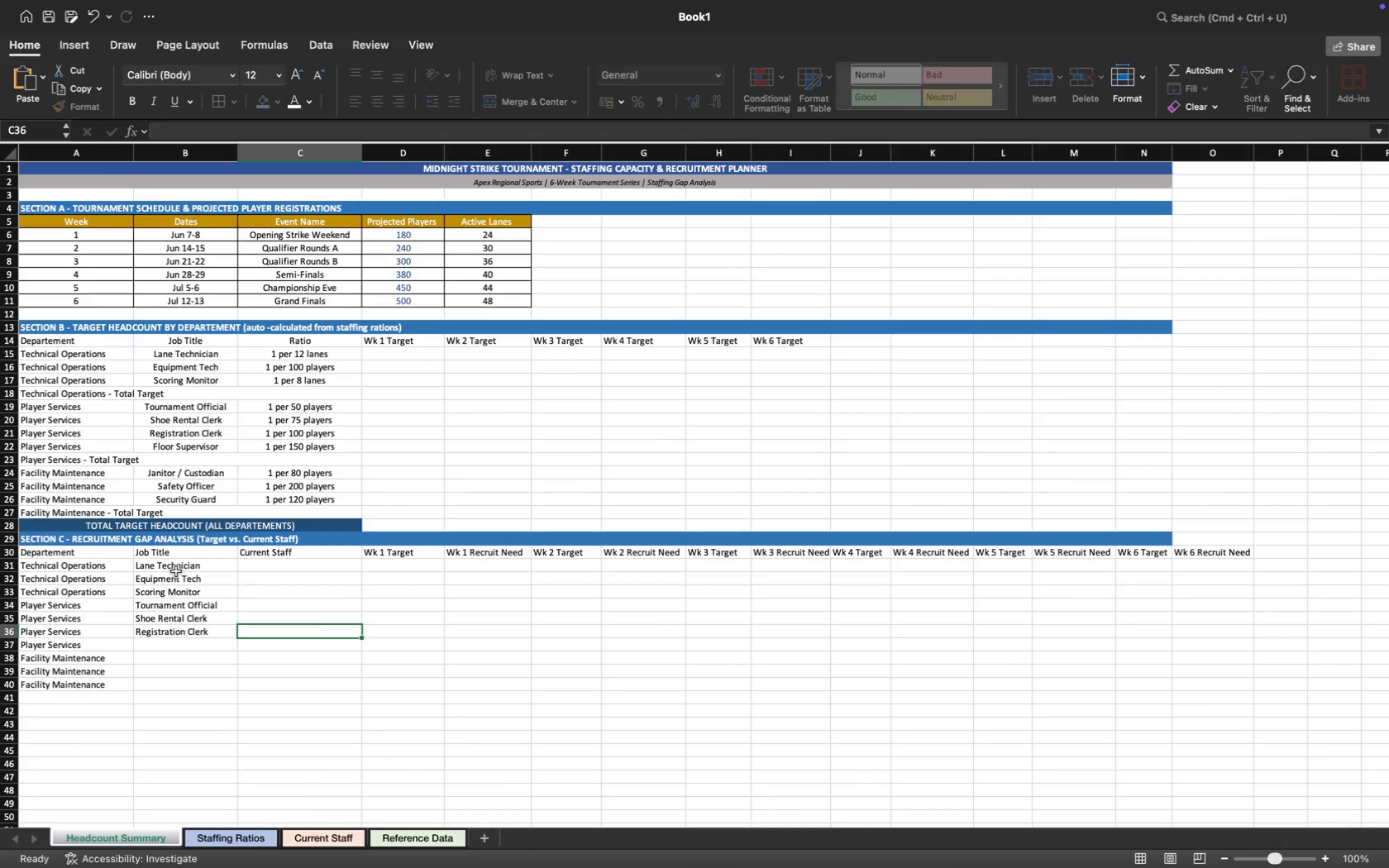 
key(ArrowDown)
 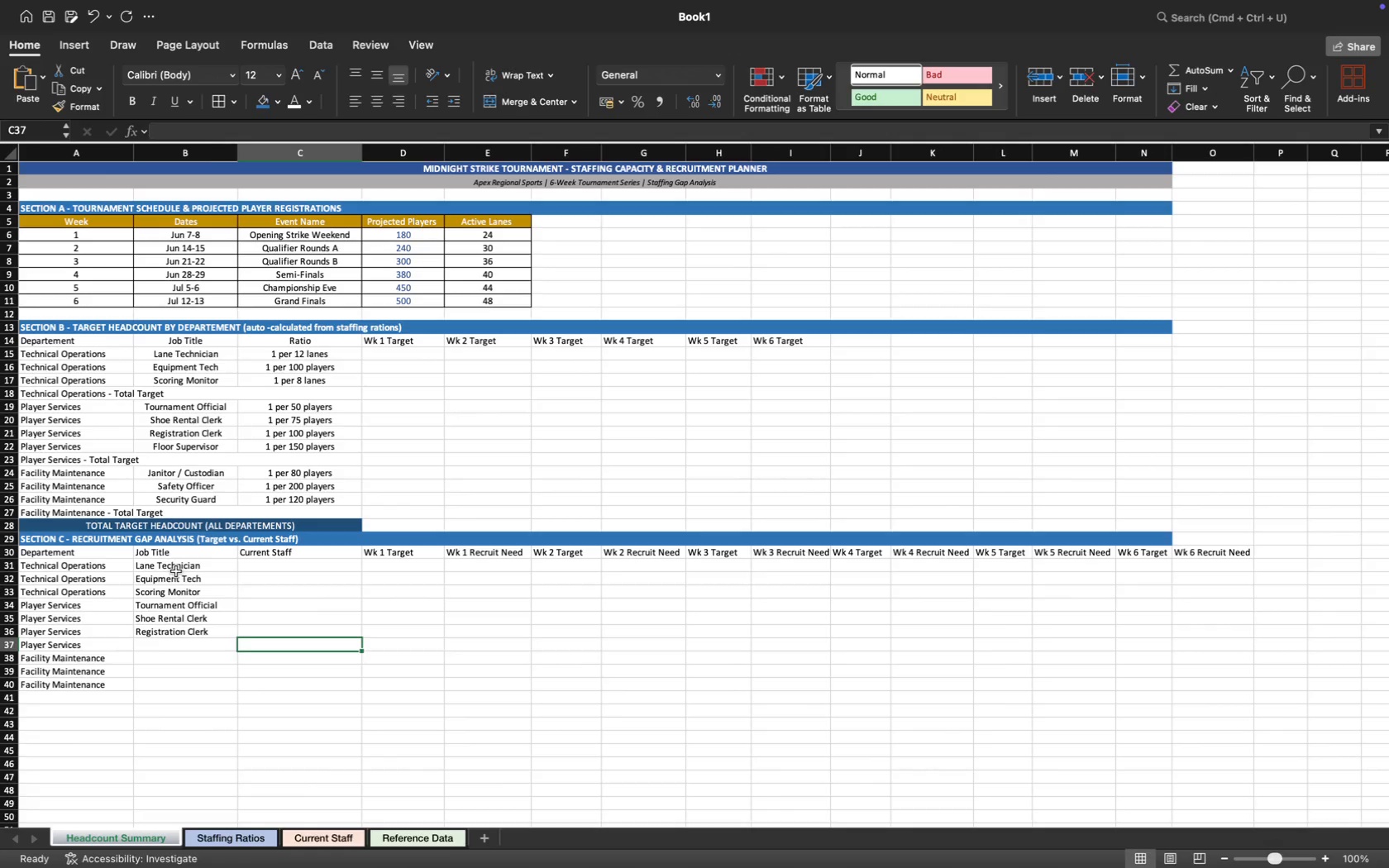 
key(ArrowLeft)
 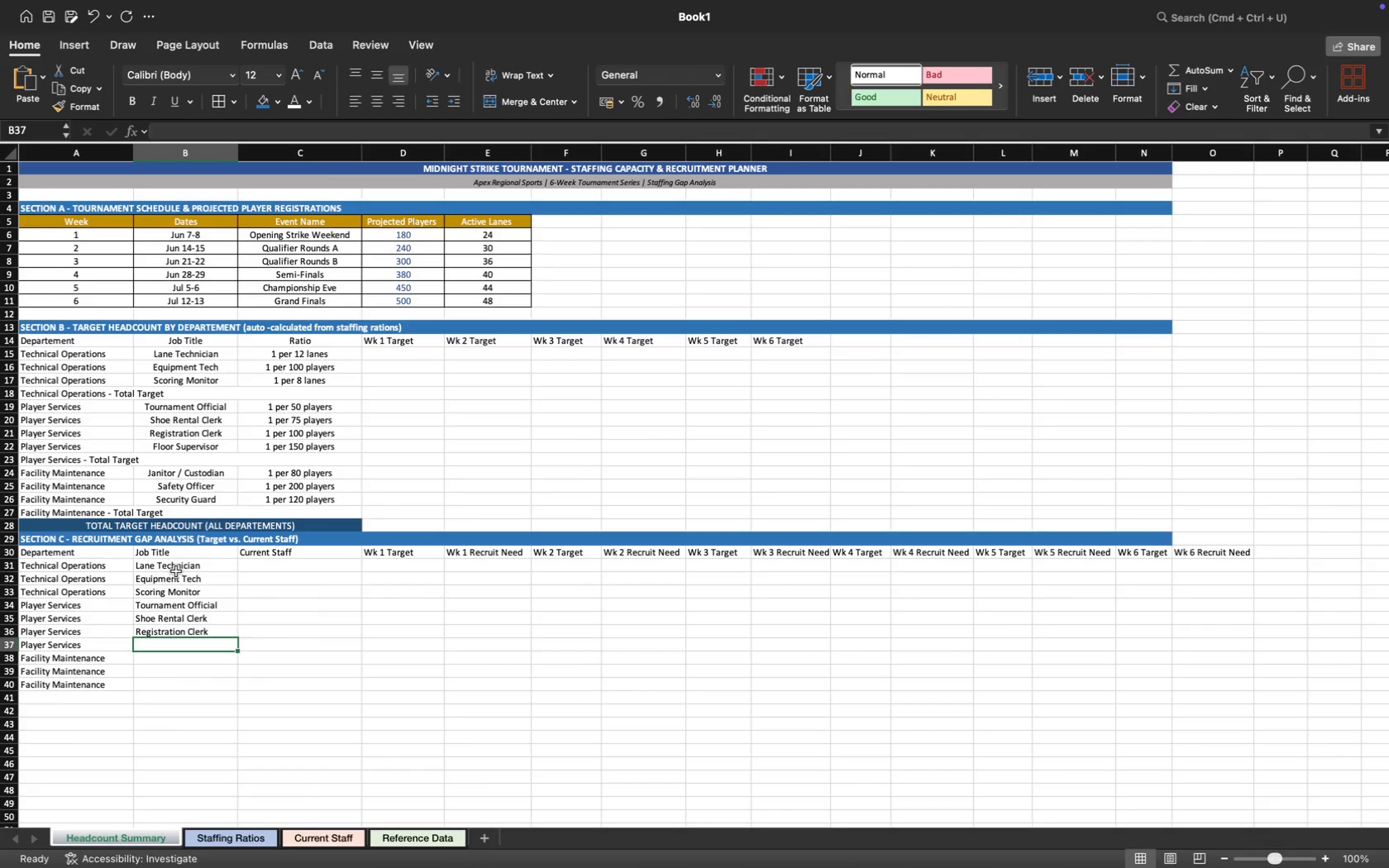 
key(Shift+ShiftLeft)
 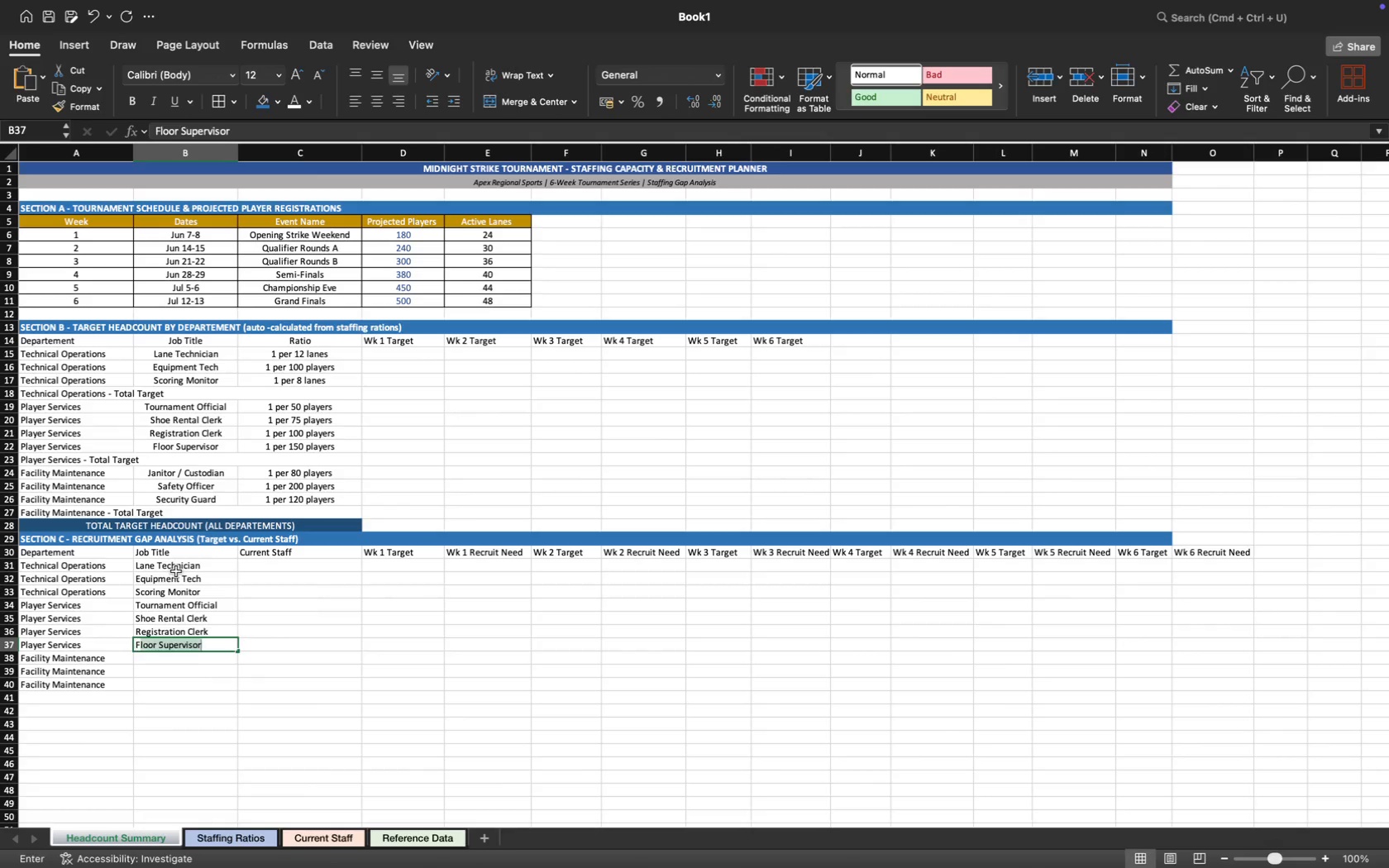 
key(Shift+F)
 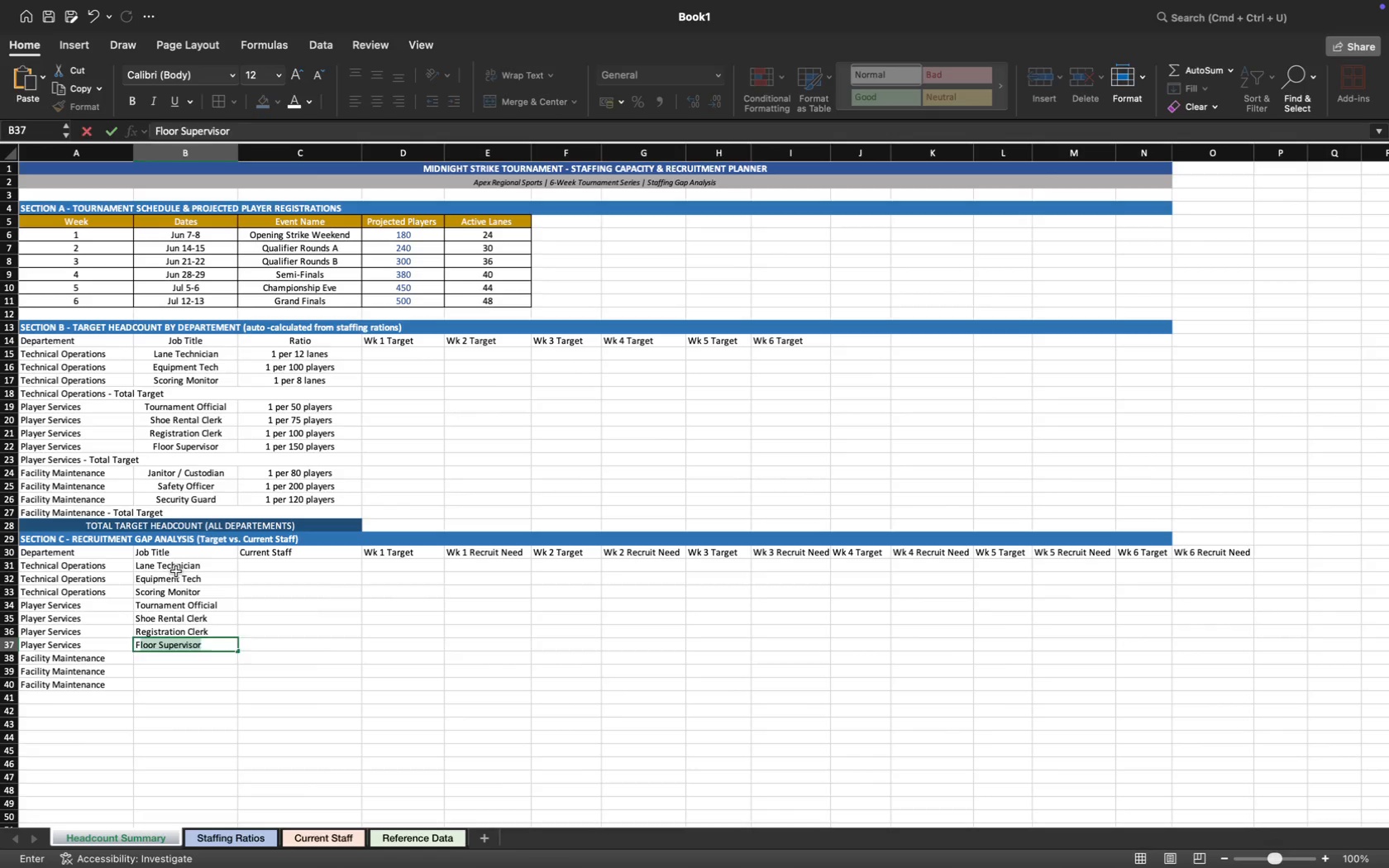 
key(Tab)
 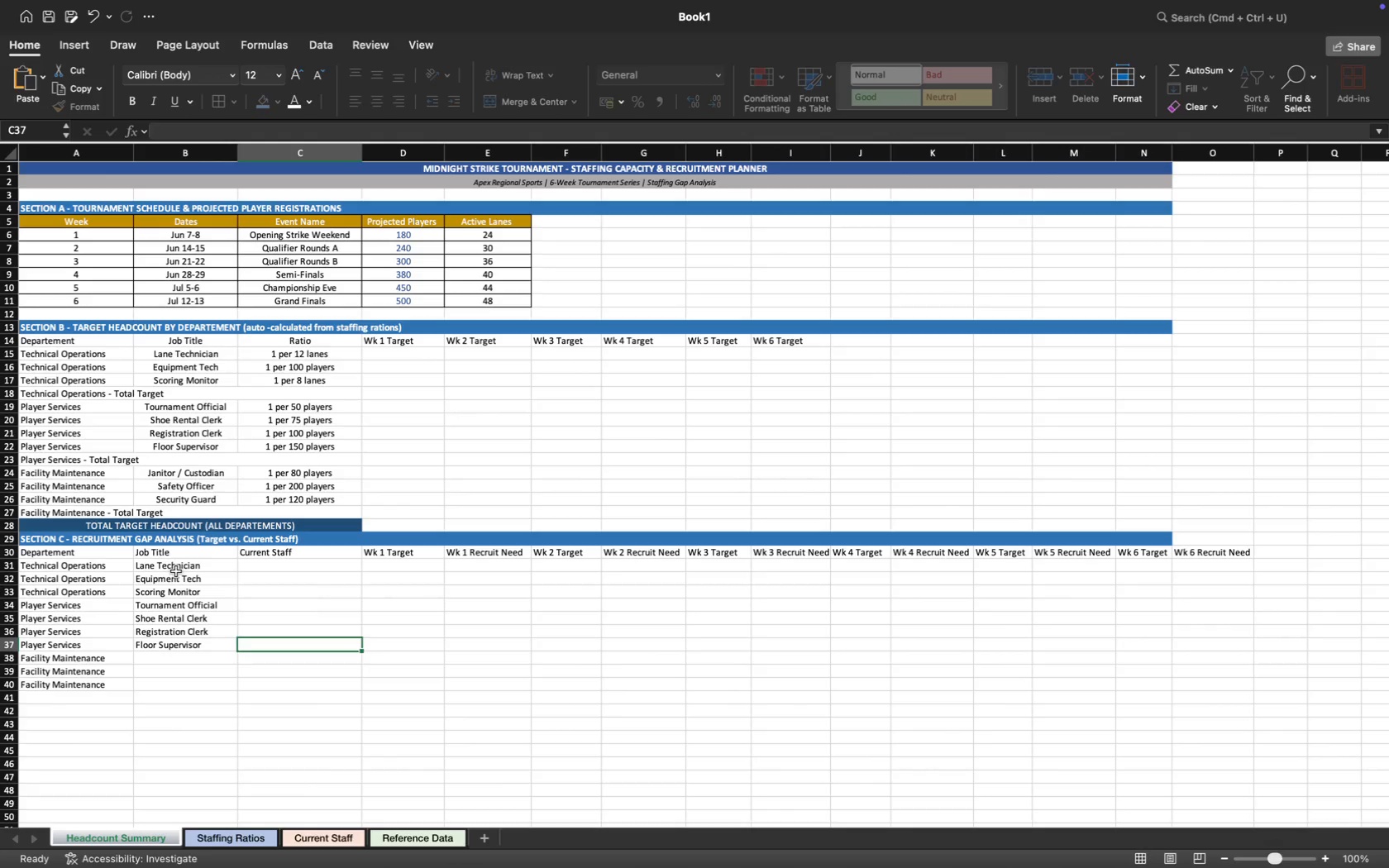 
key(ArrowDown)
 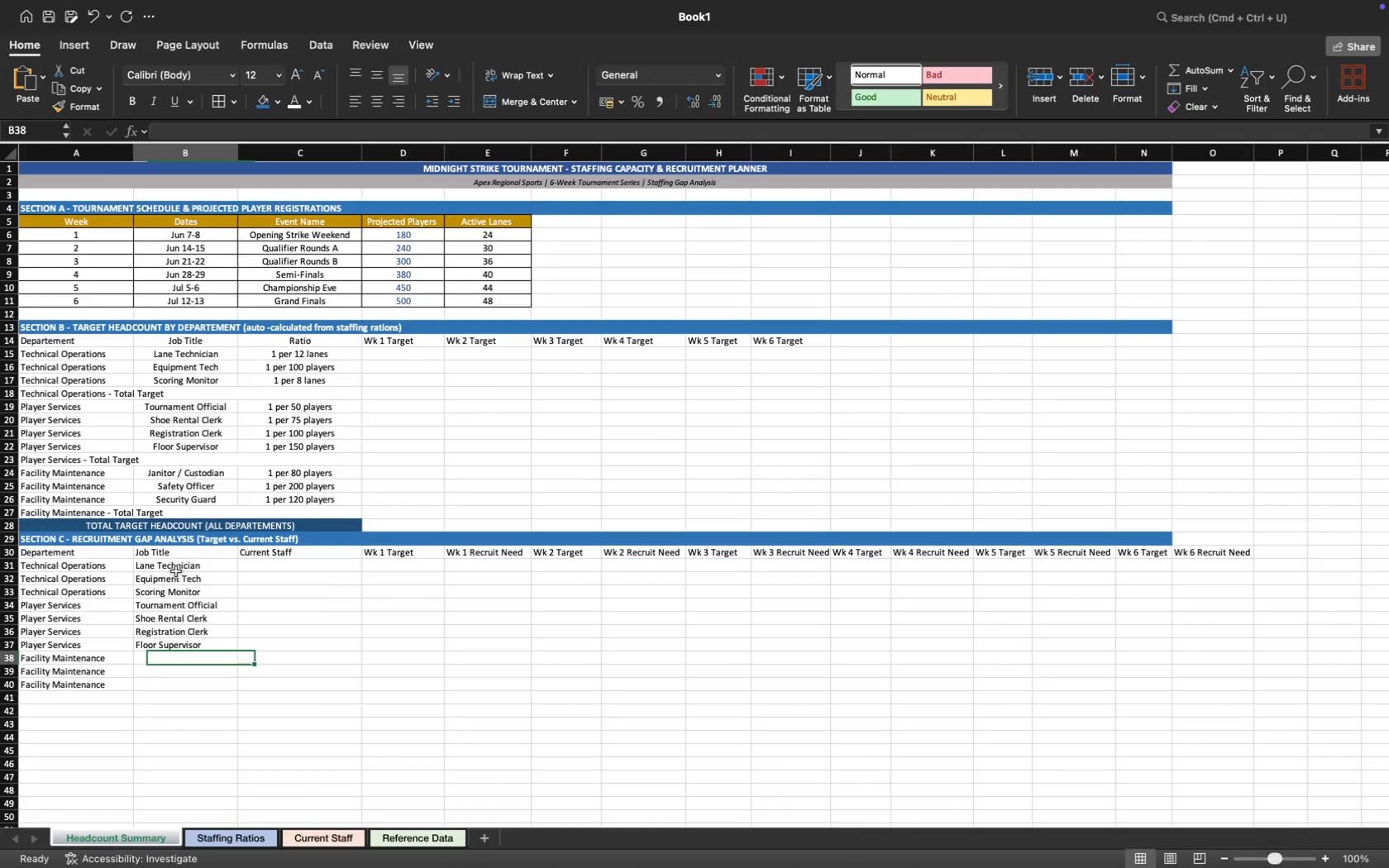 
key(ArrowLeft)
 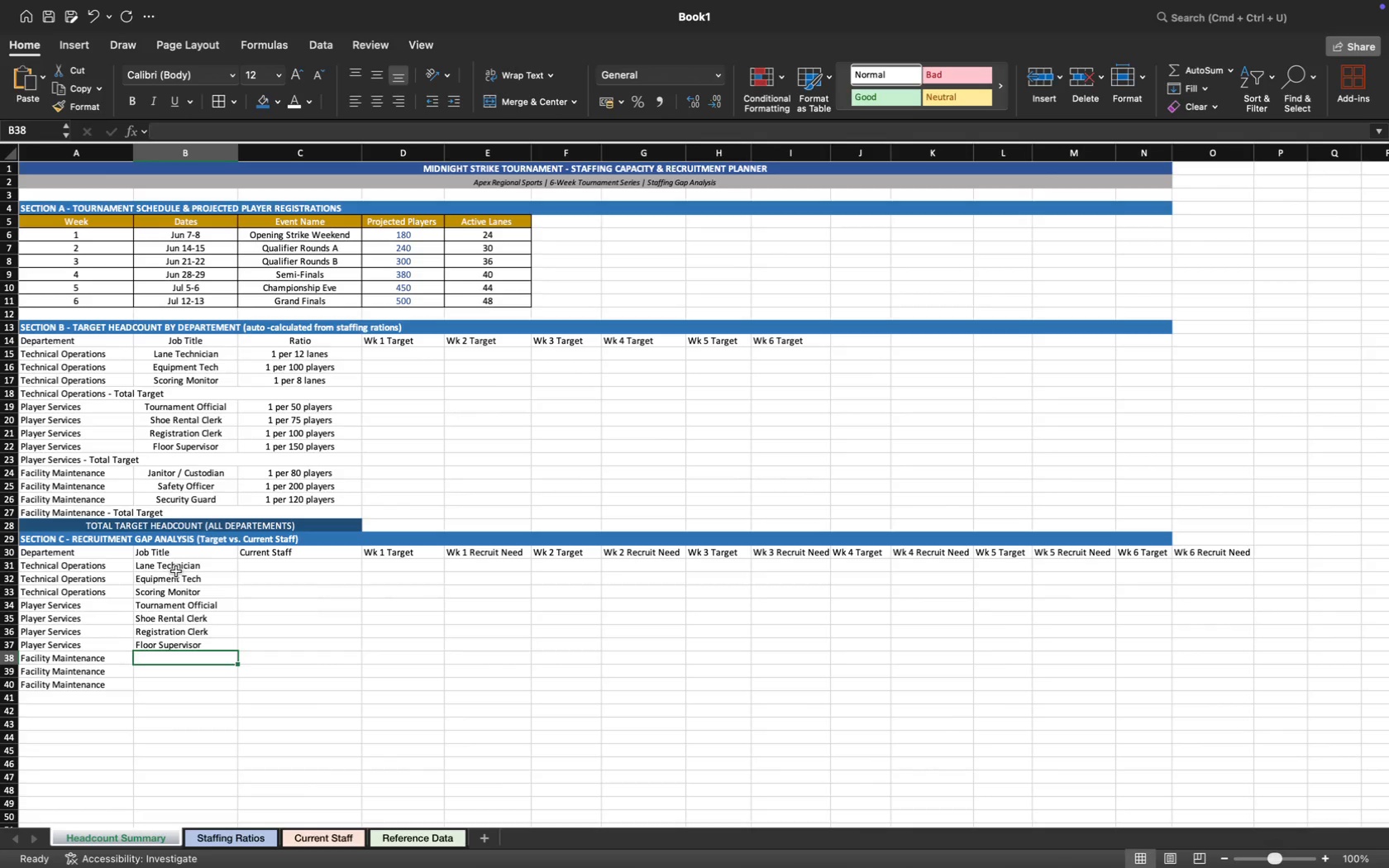 
key(Shift+ShiftLeft)
 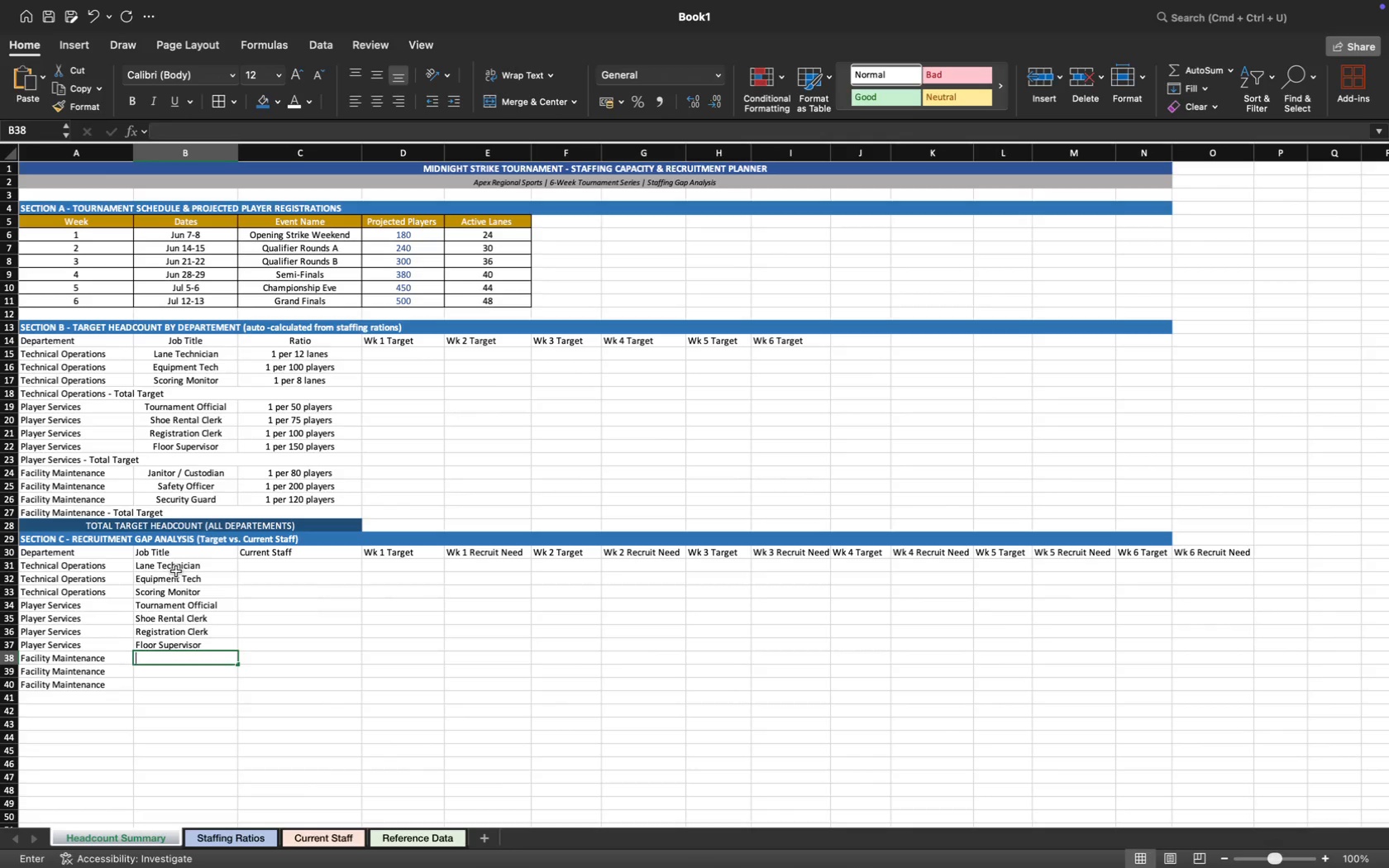 
key(Shift+J)
 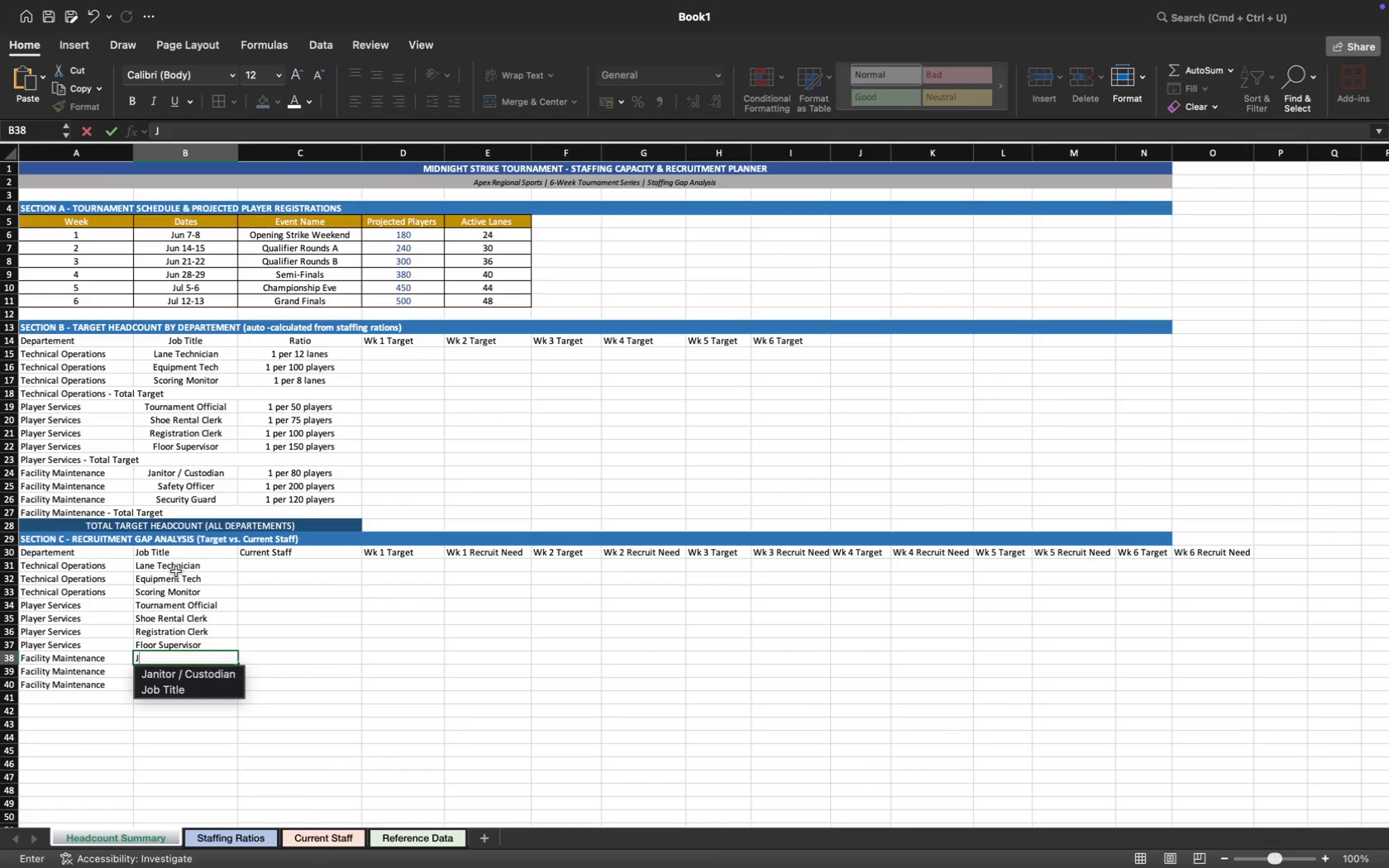 
key(ArrowDown)
 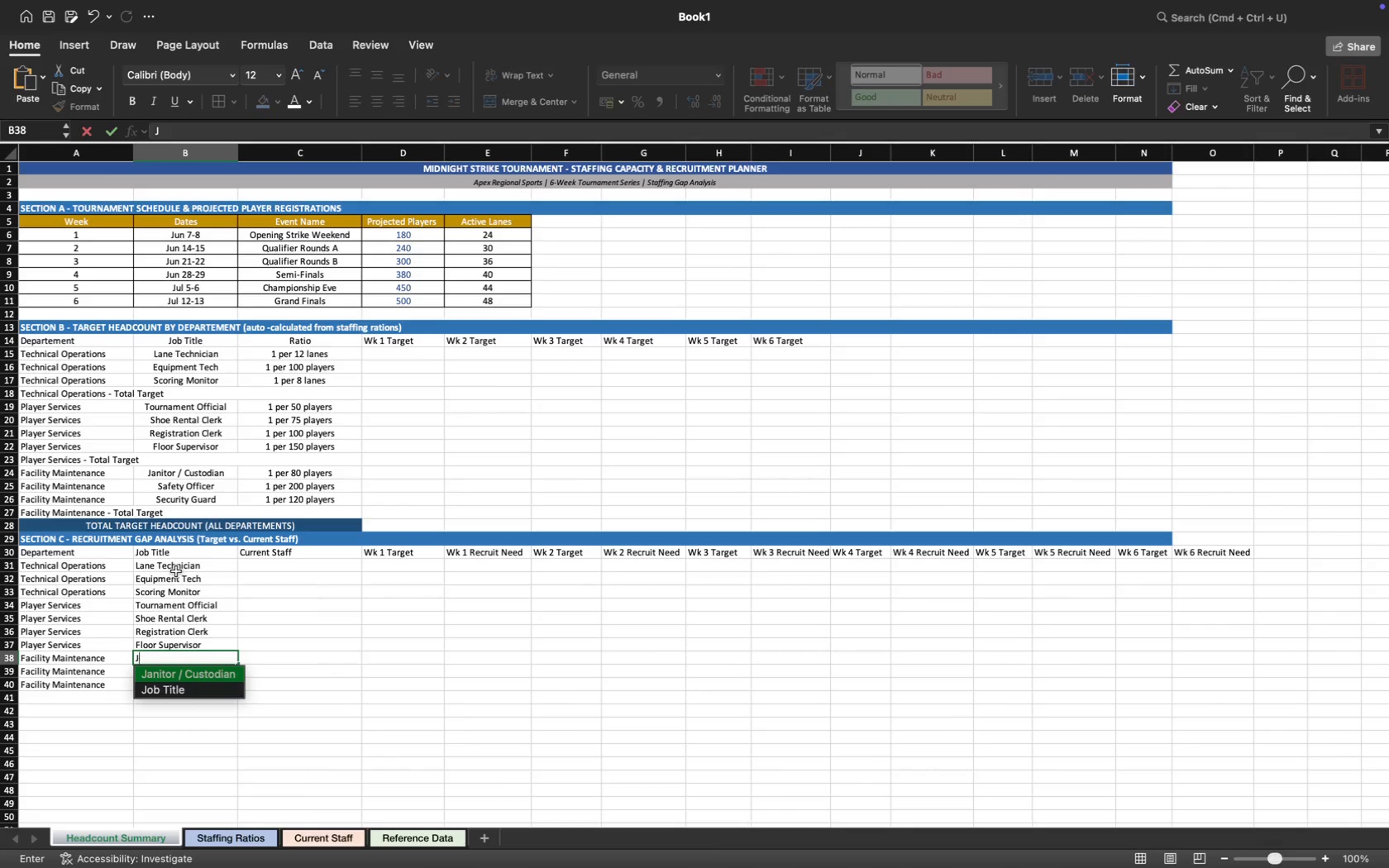 
key(Enter)
 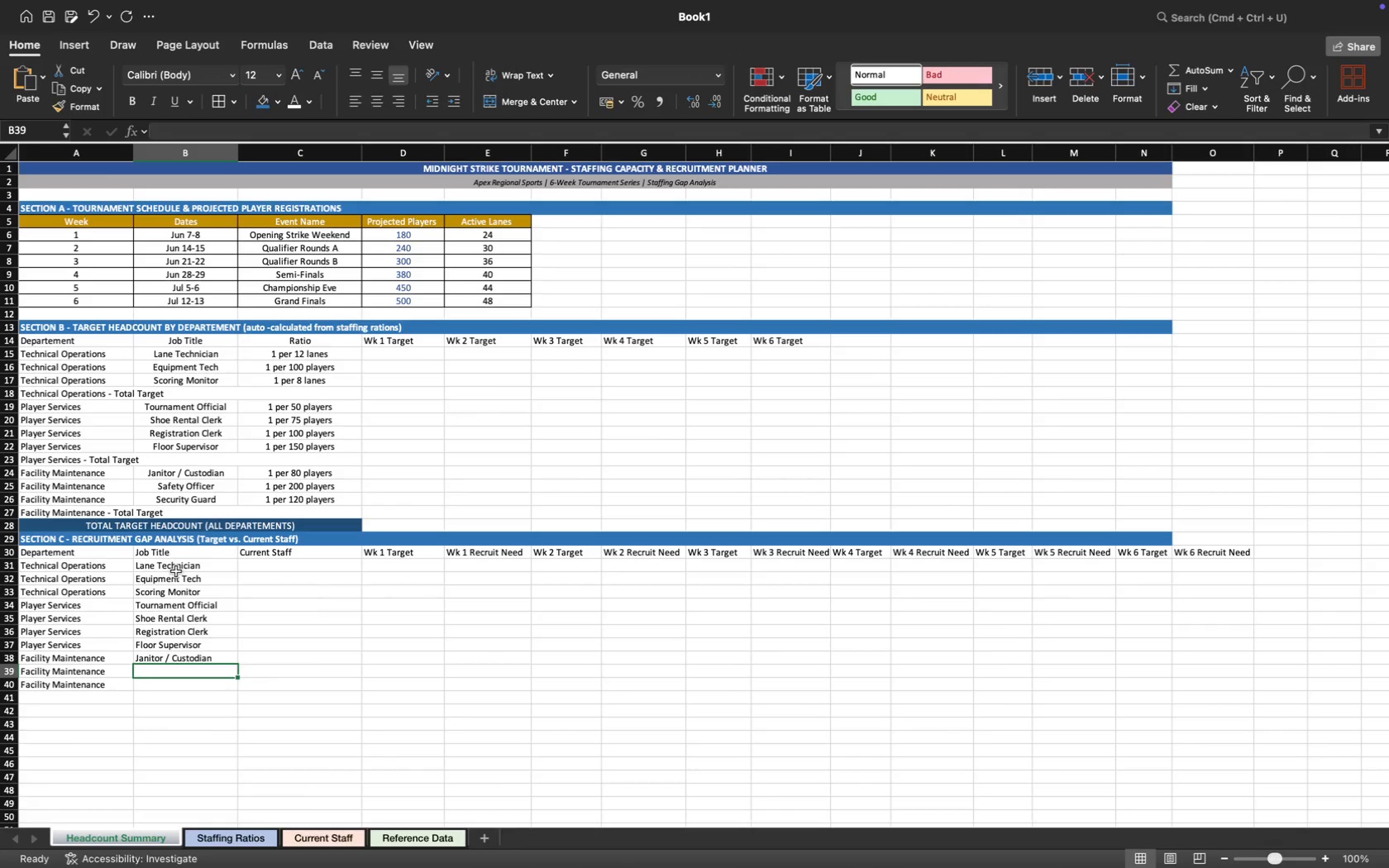 
key(Shift+S)
 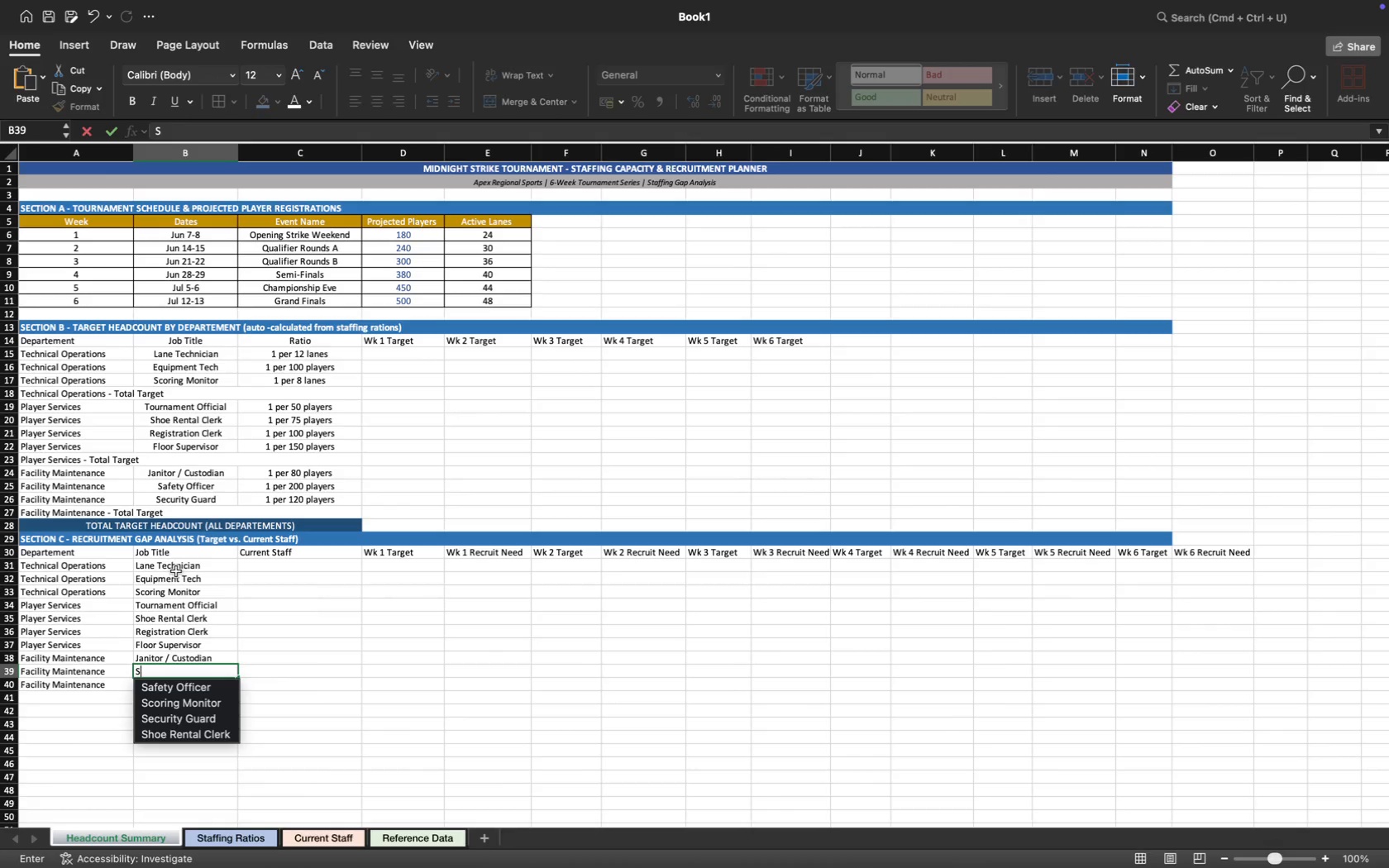 
key(ArrowDown)
 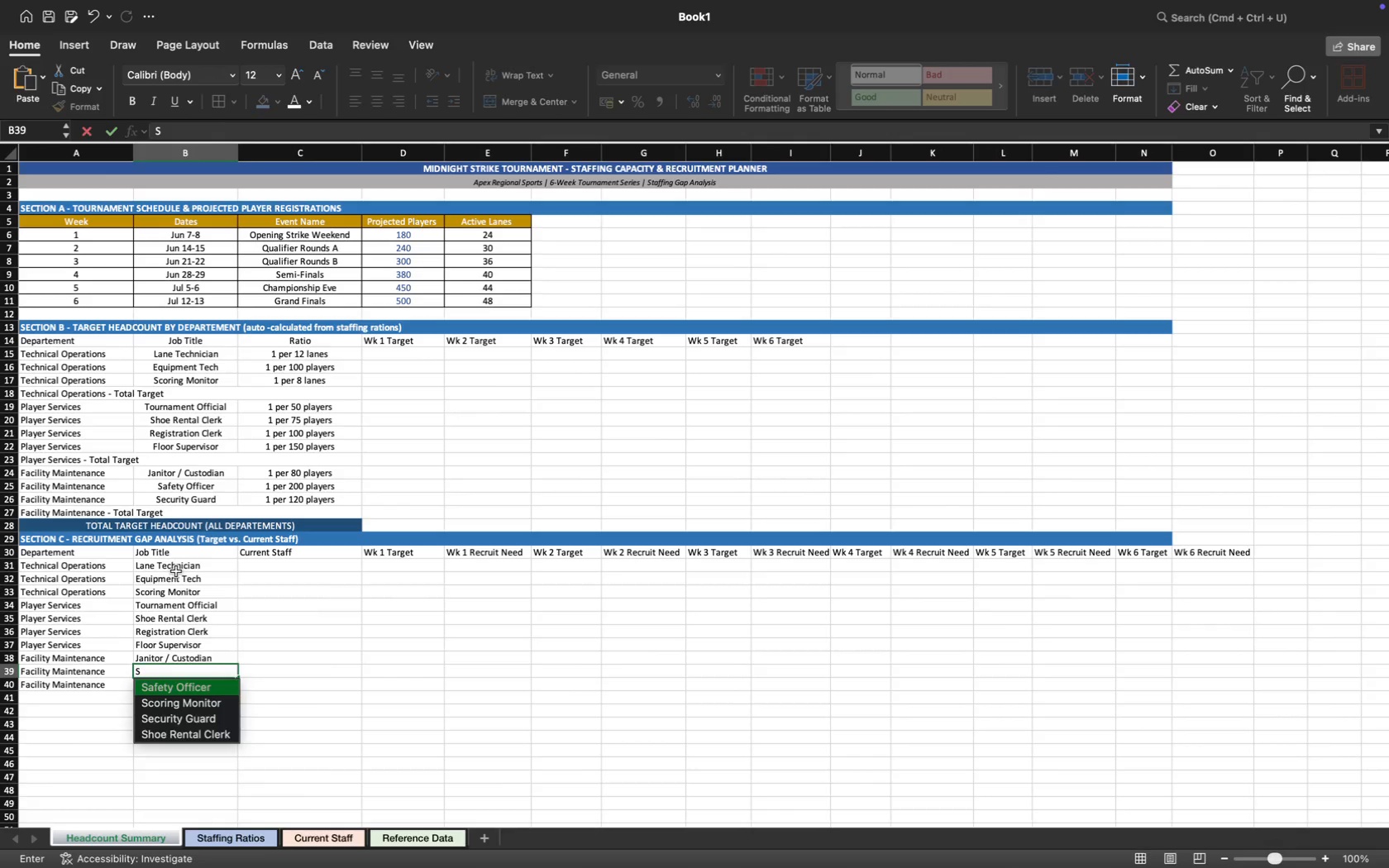 
key(Tab)
 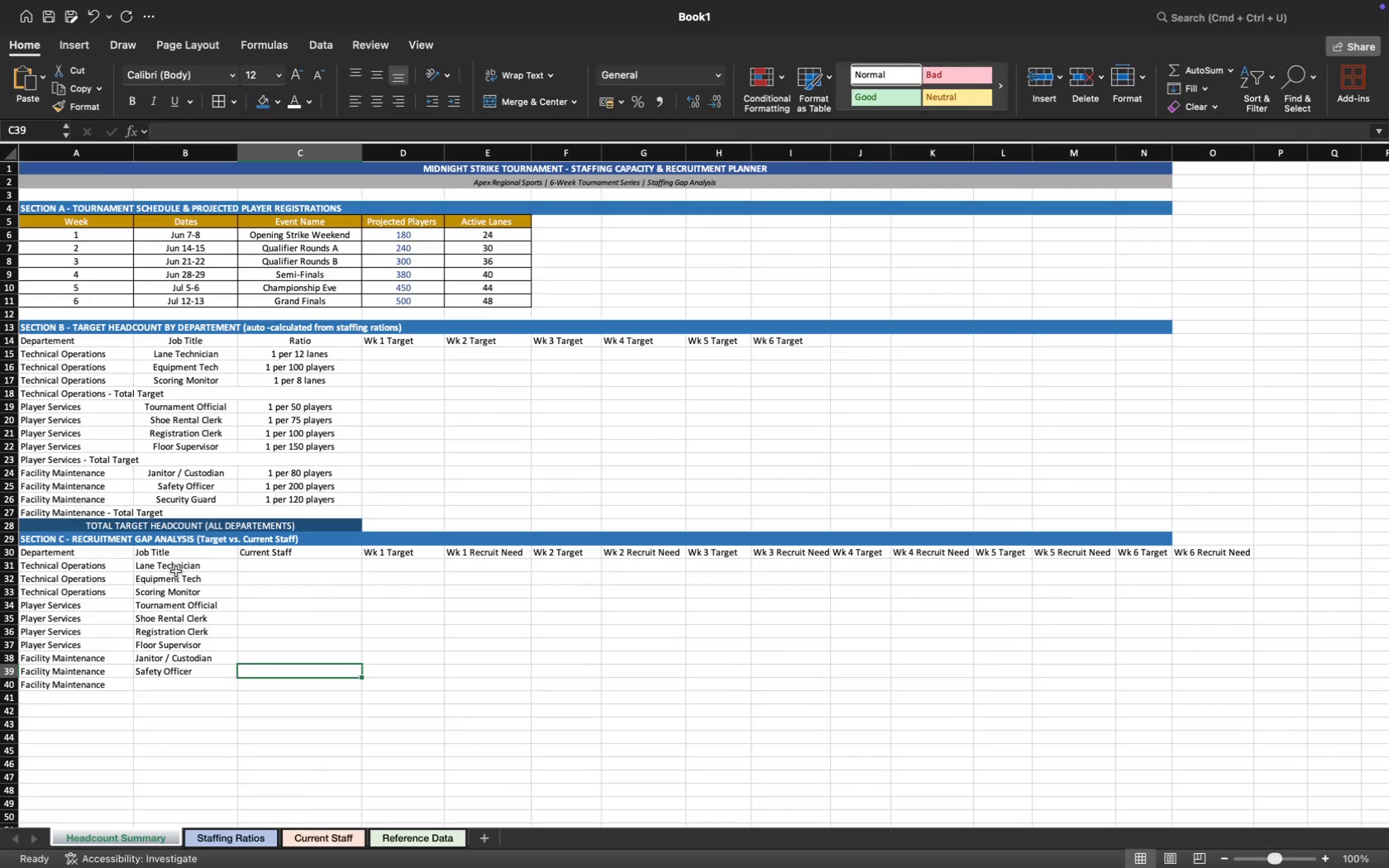 
key(ArrowDown)
 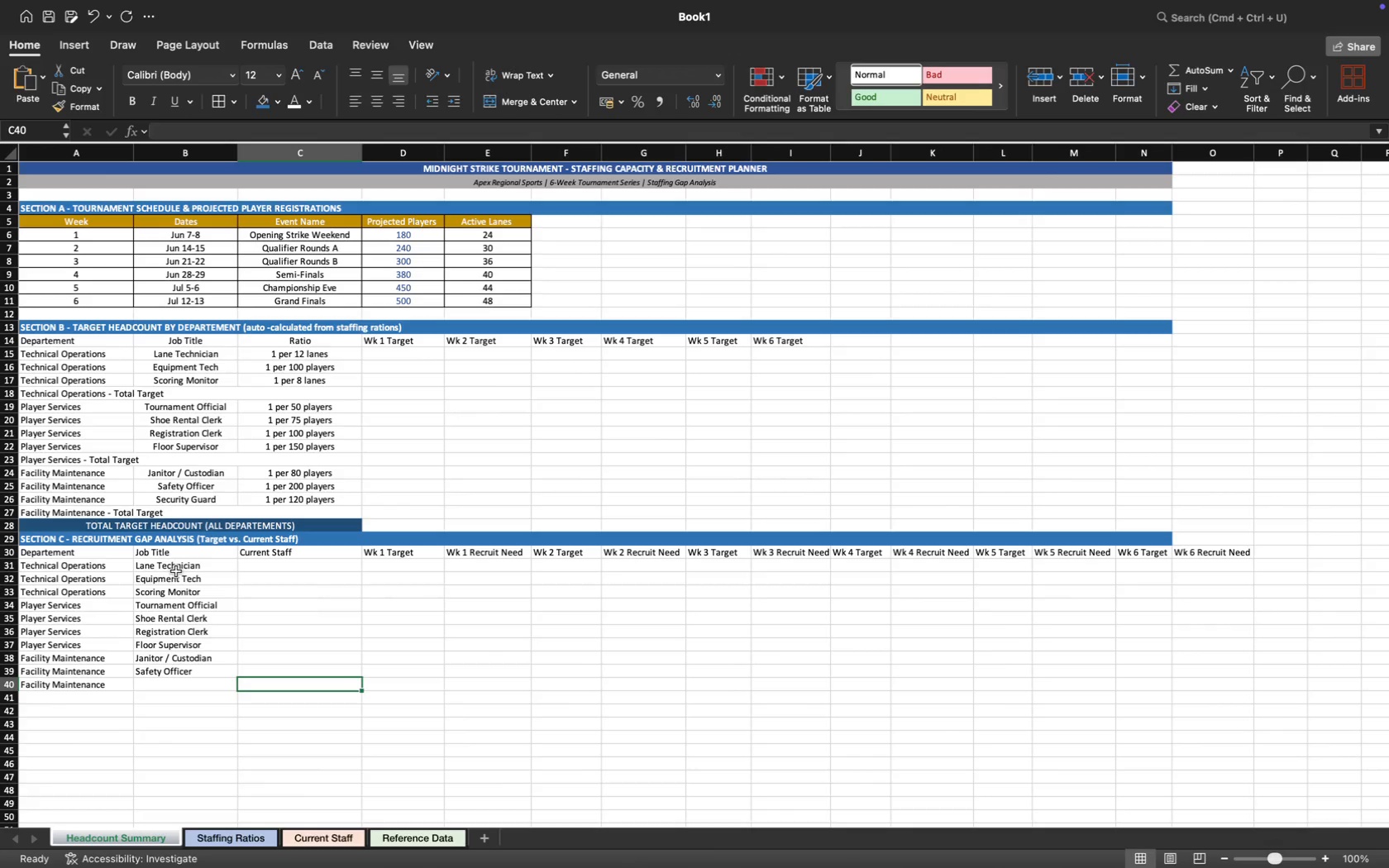 
key(ArrowLeft)
 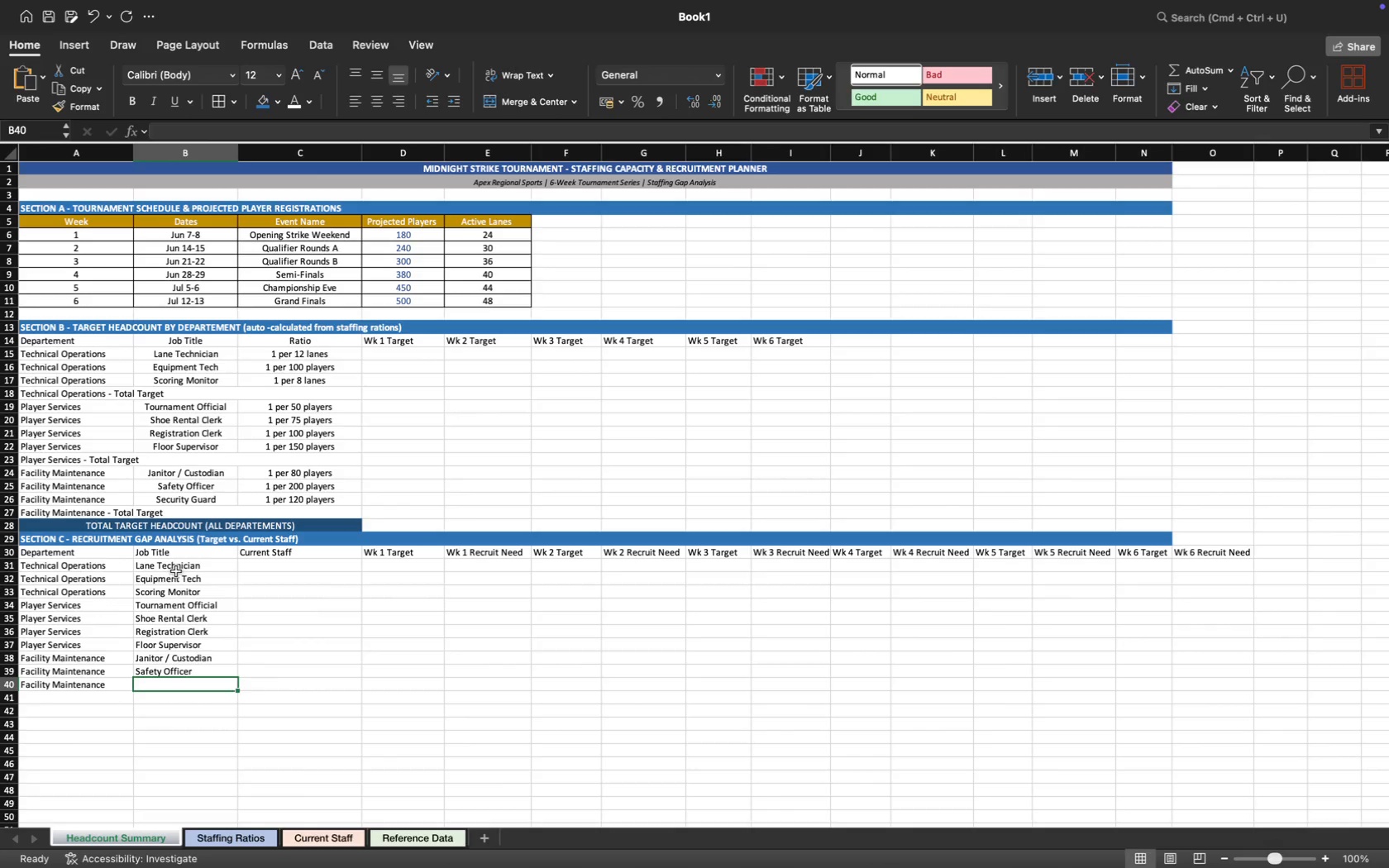 
key(Shift+S)
 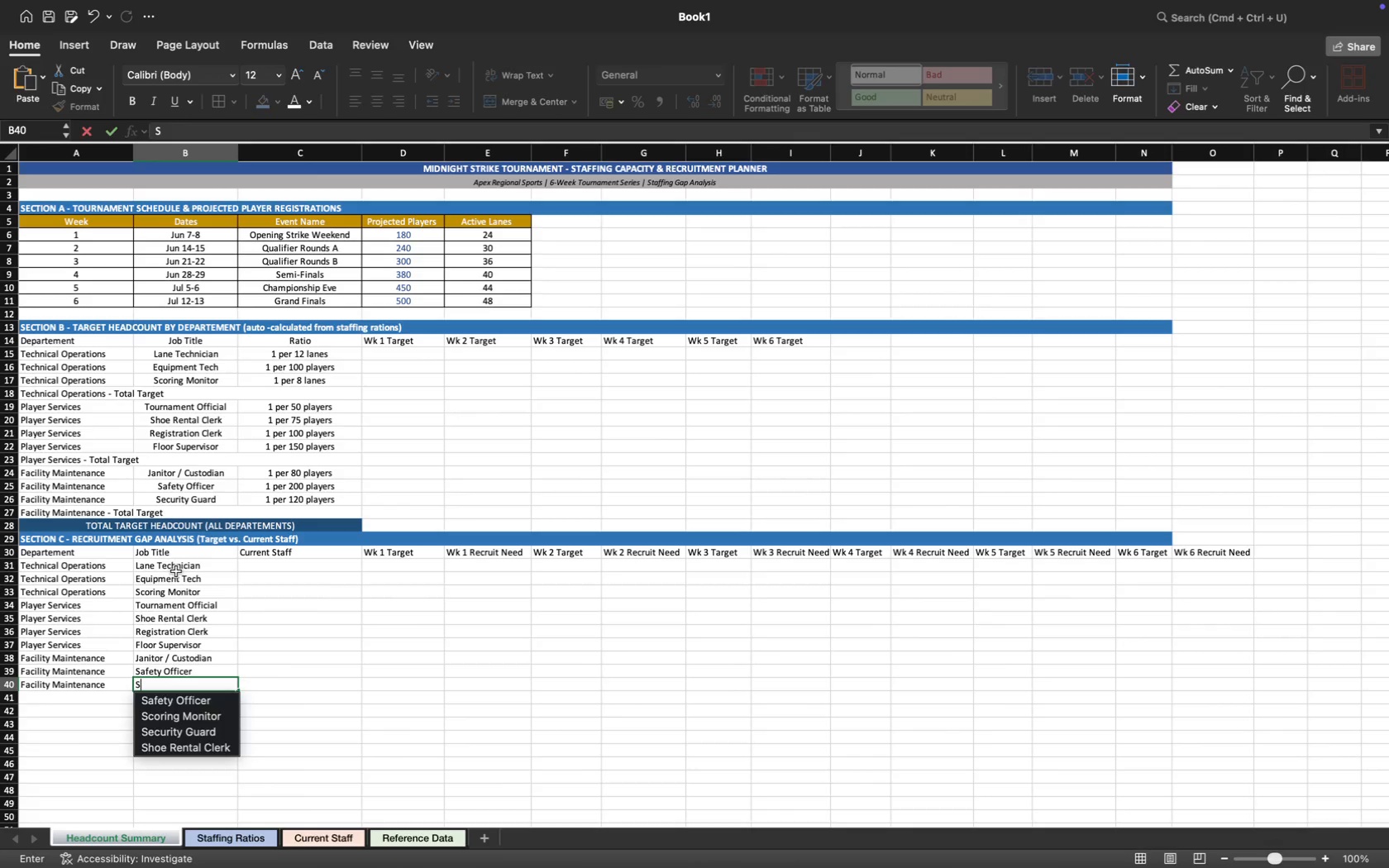 
key(ArrowDown)
 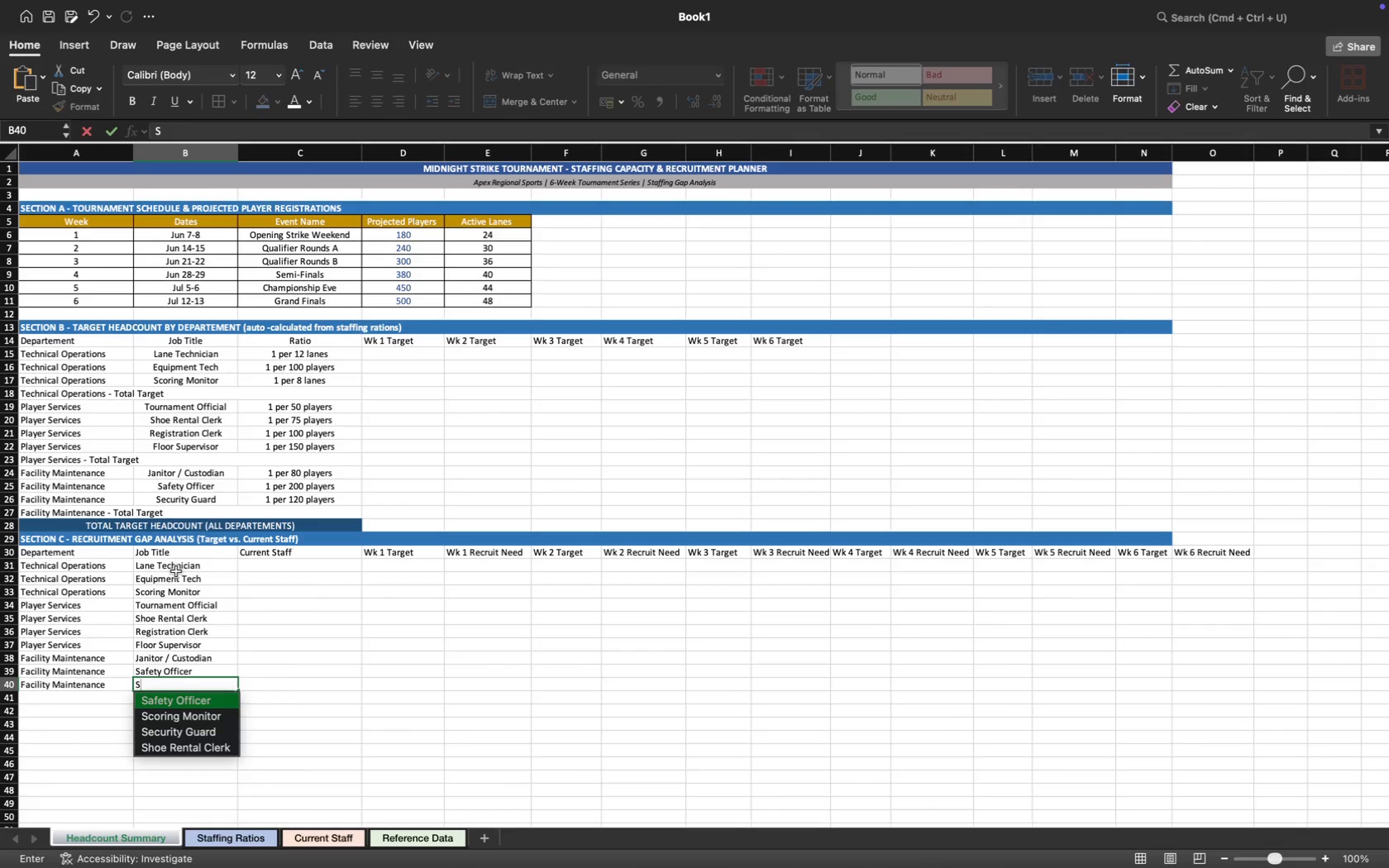 
key(ArrowDown)
 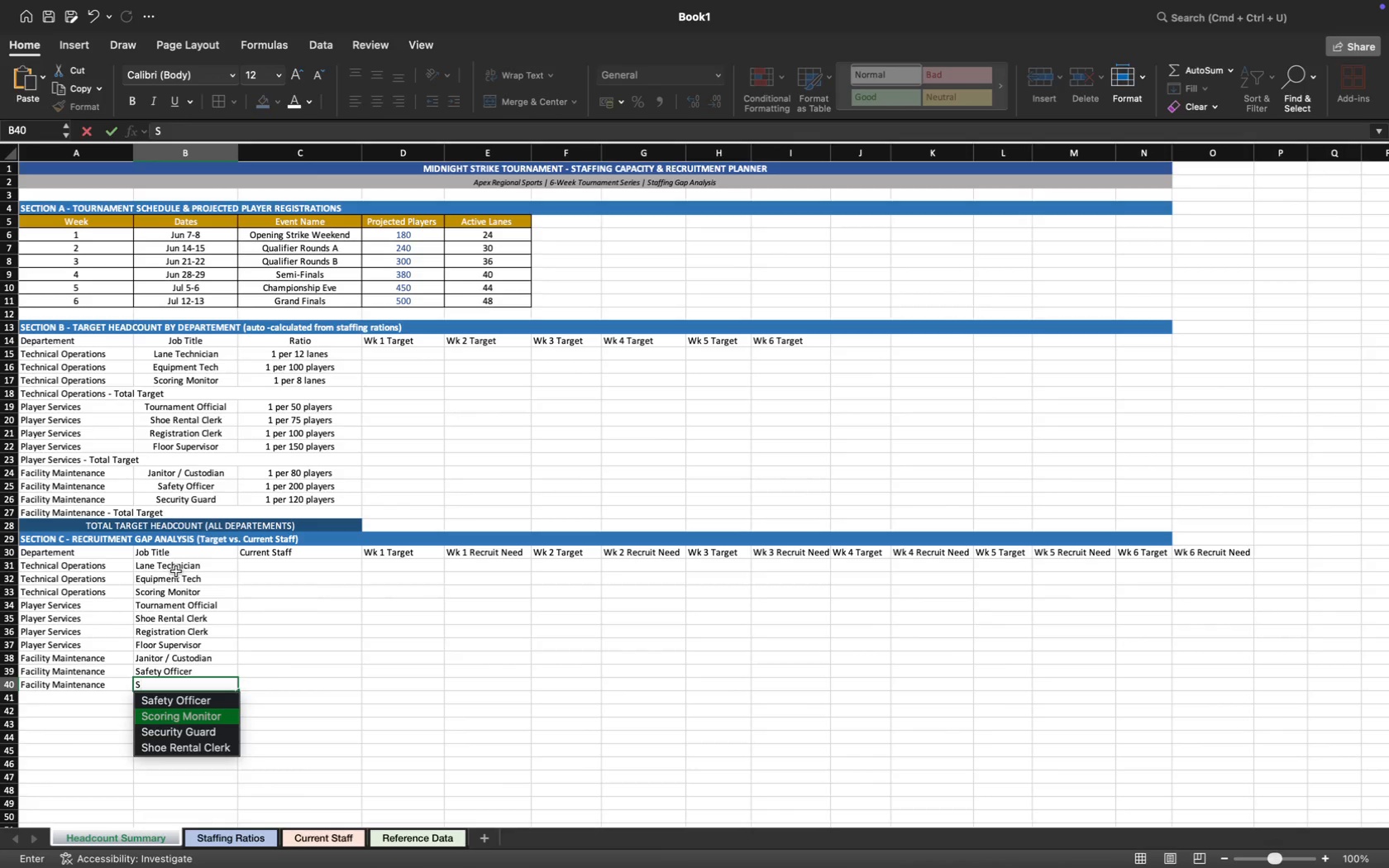 
key(ArrowDown)
 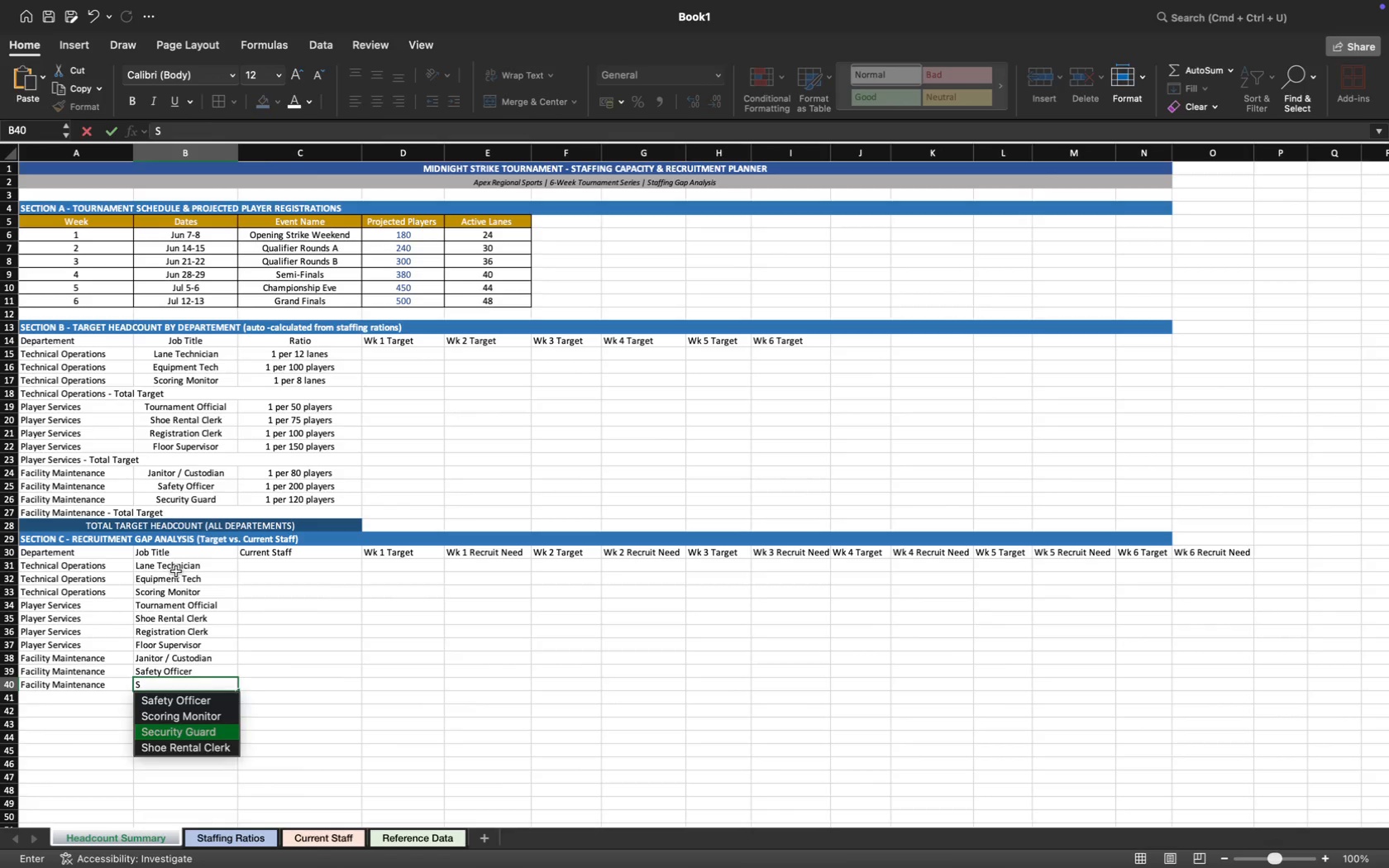 
key(Tab)
 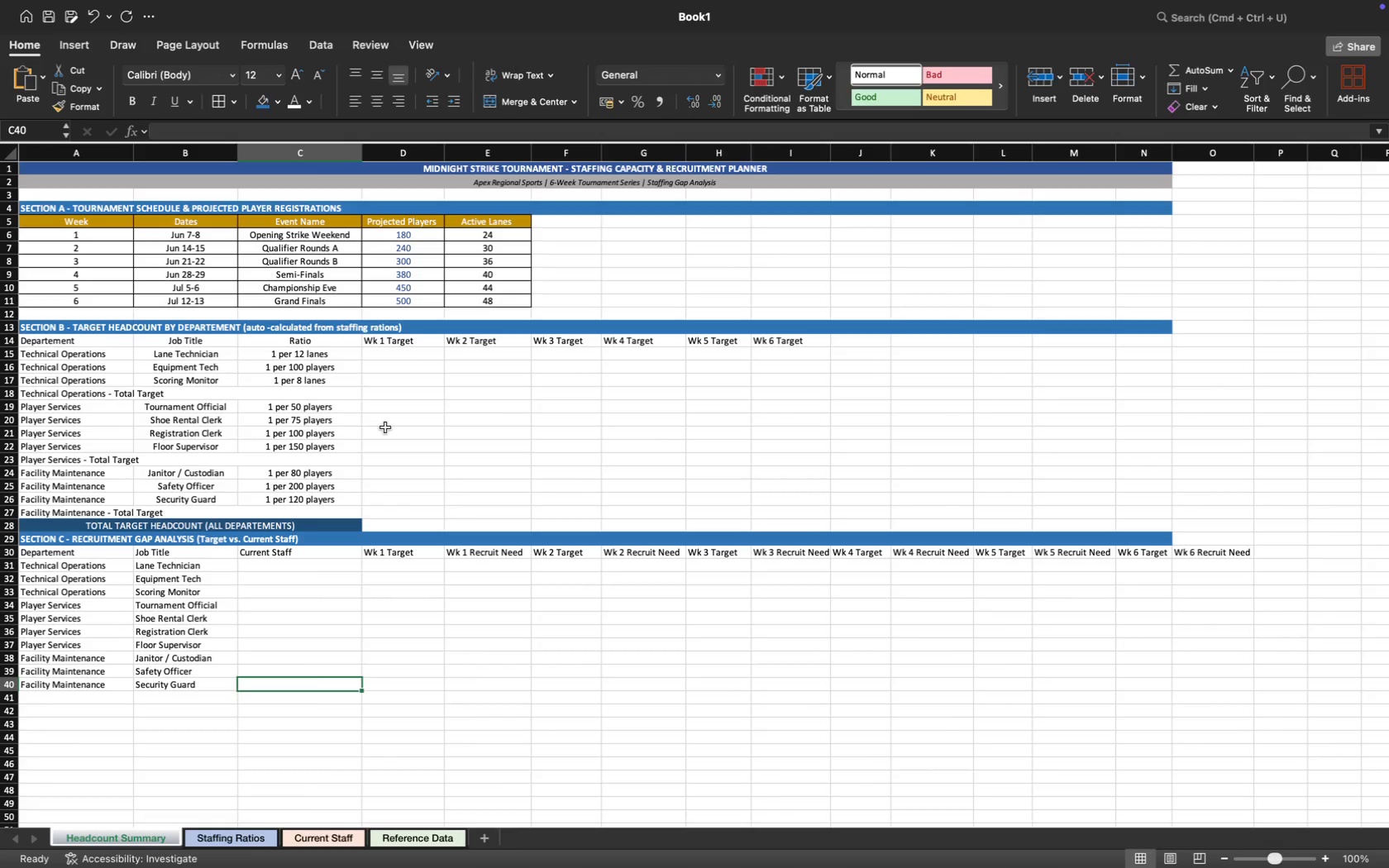 
wait(47.3)
 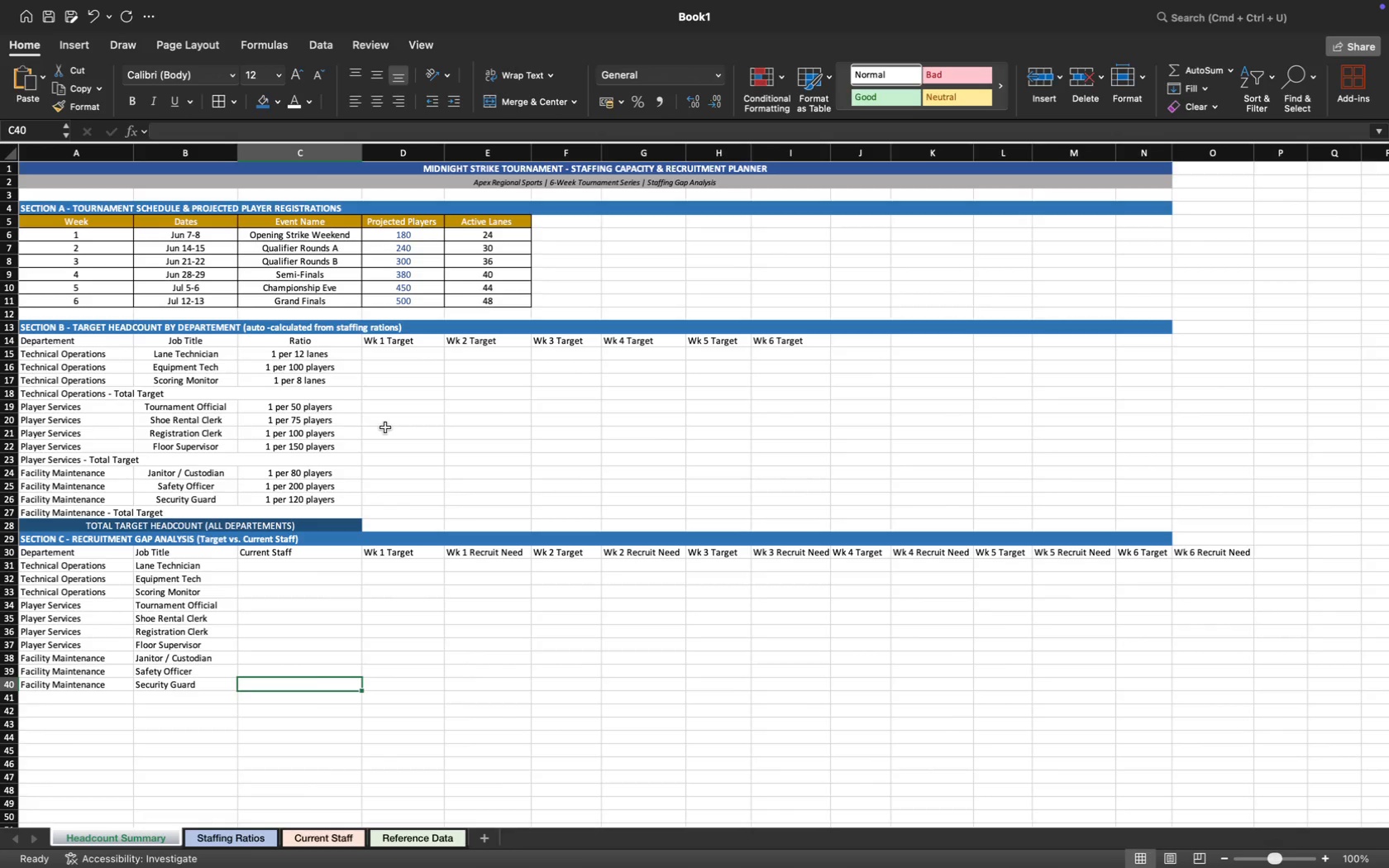 
left_click([326, 568])
 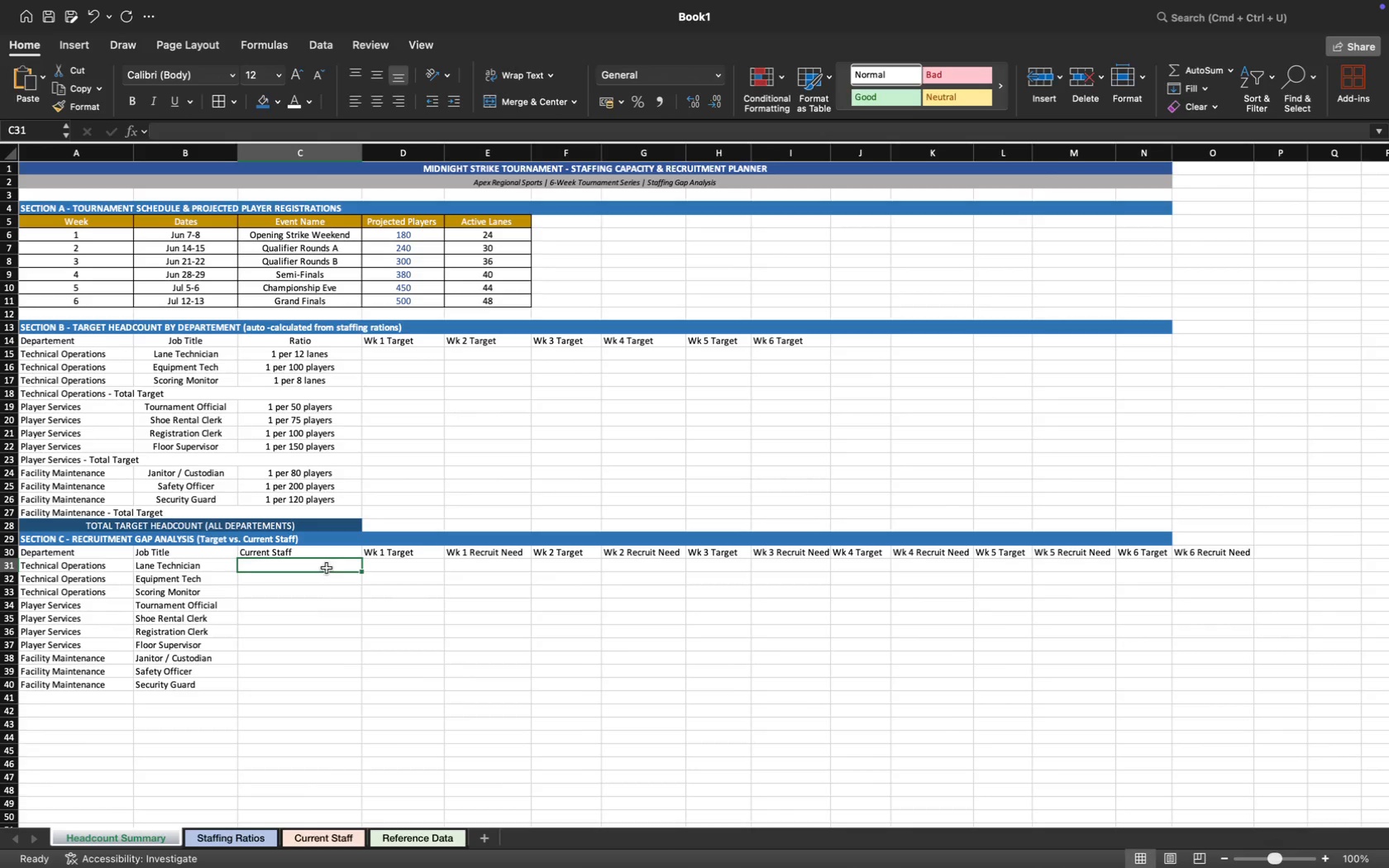 
key(3)
 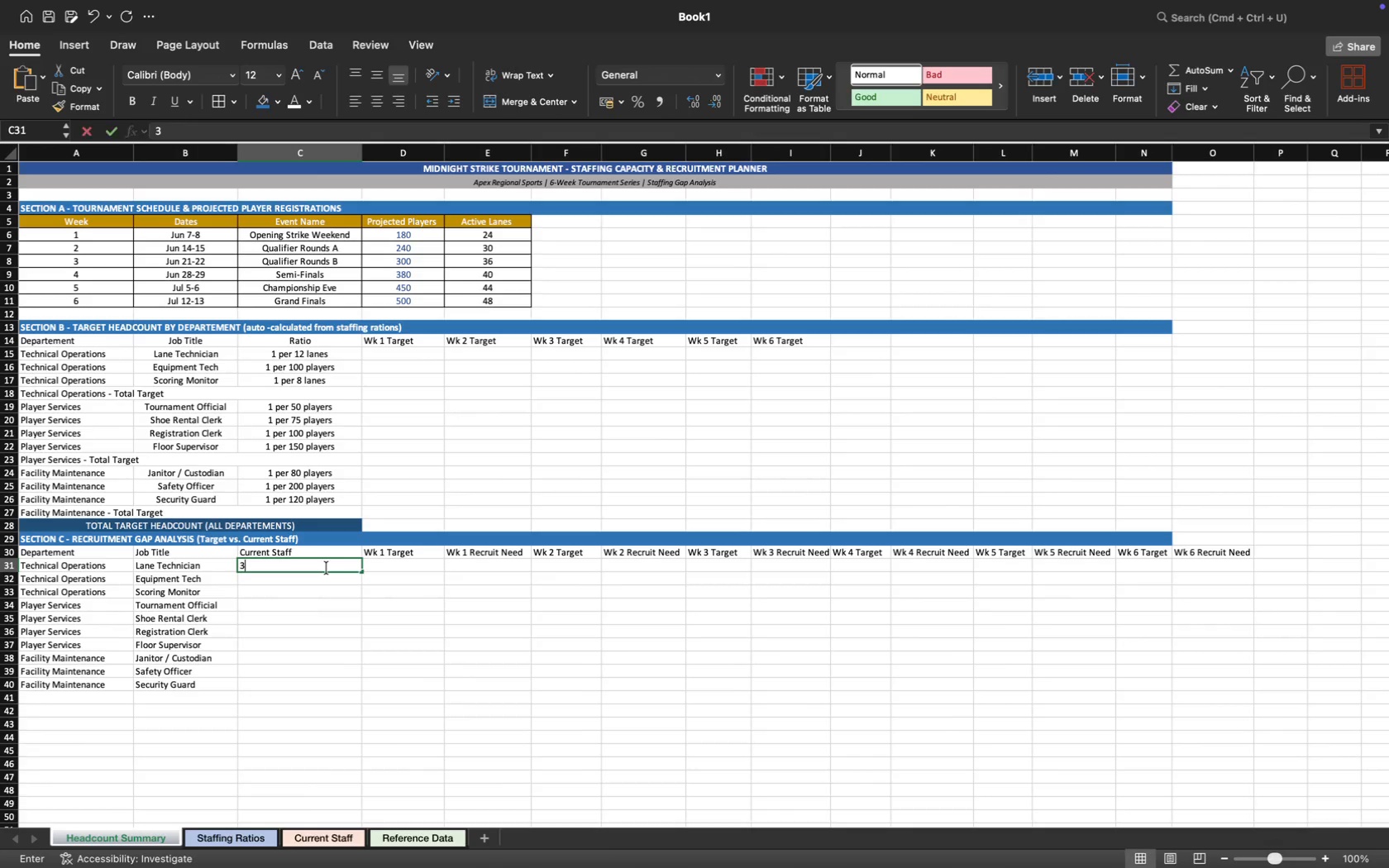 
key(ArrowDown)
 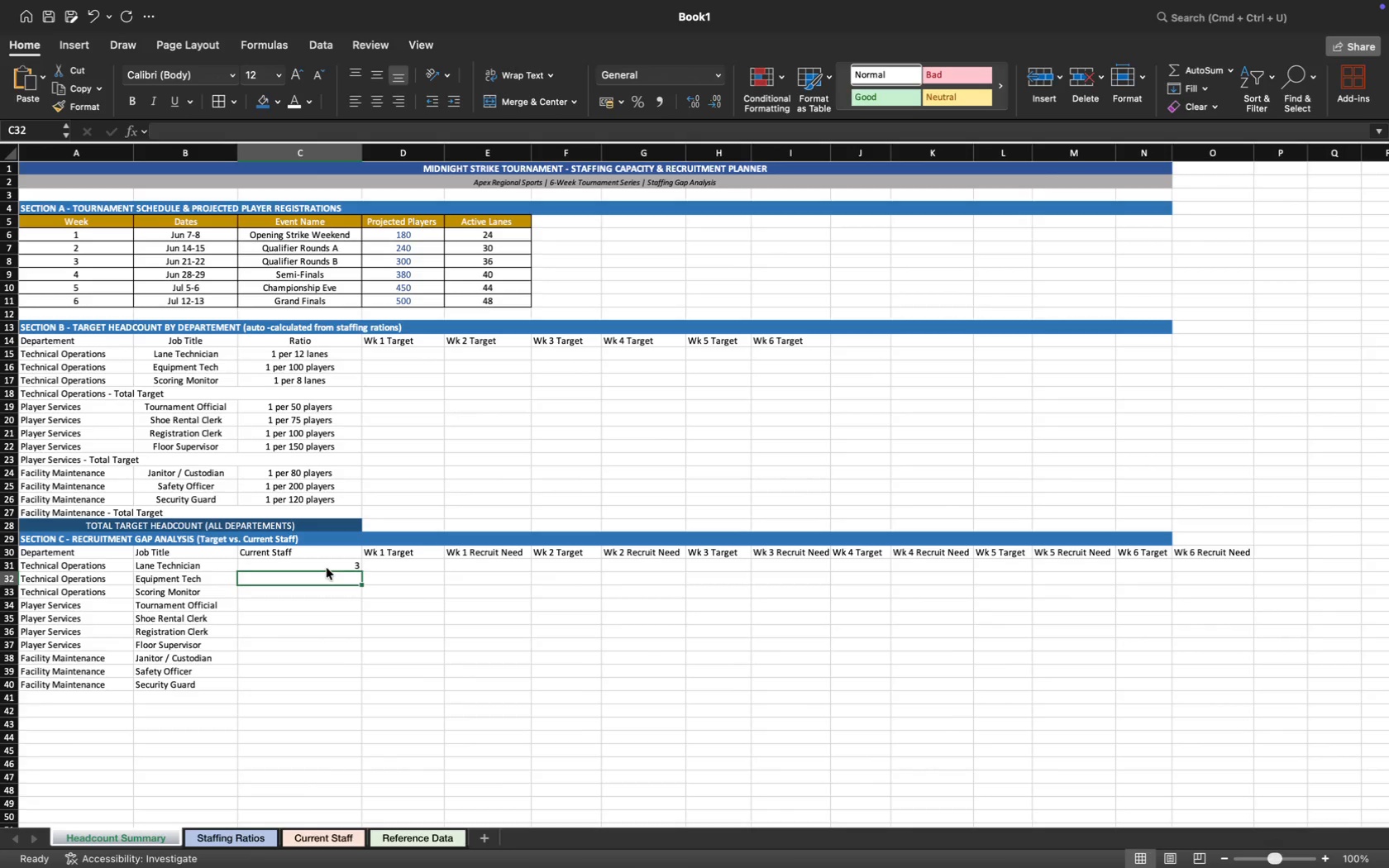 
key(1)
 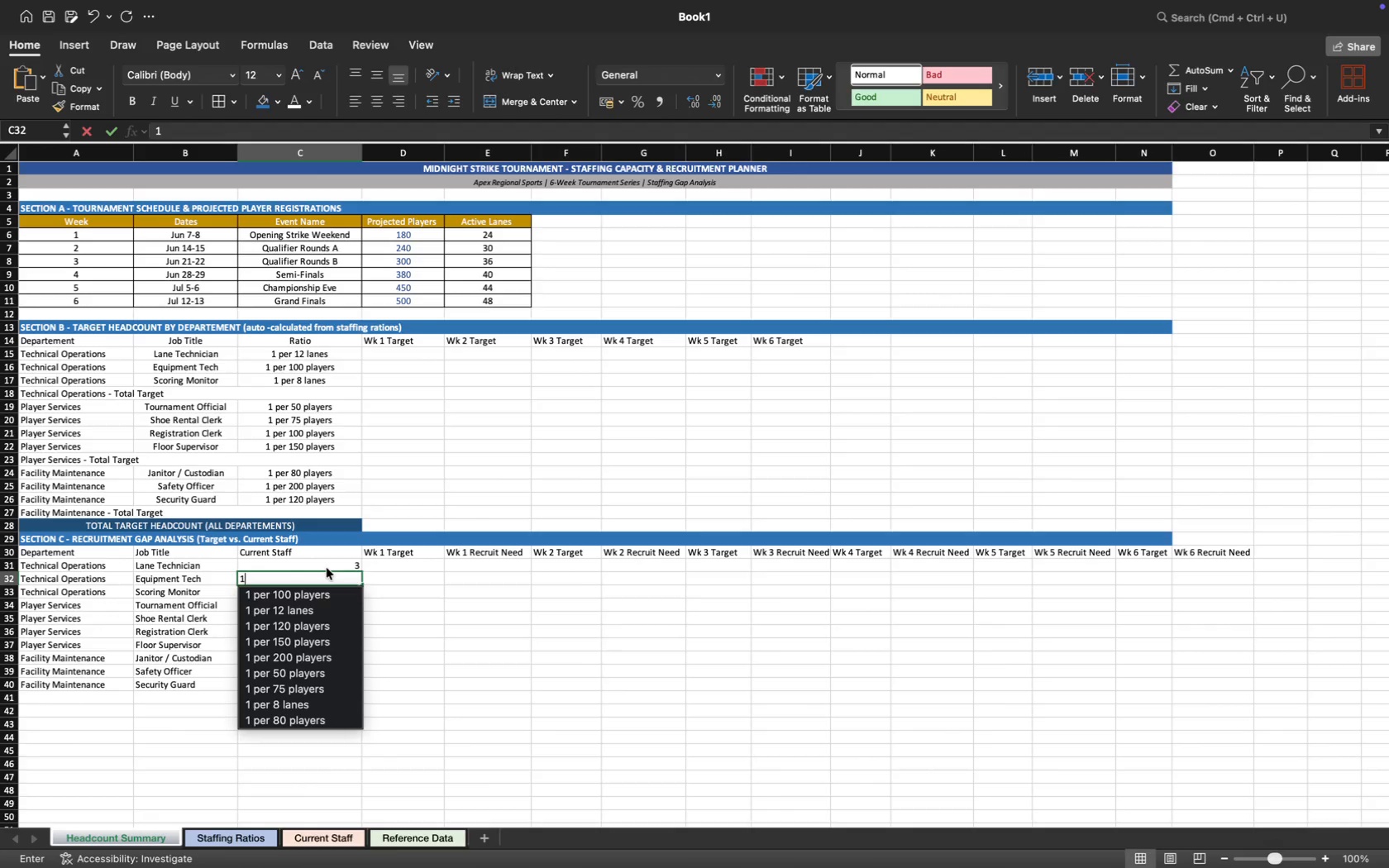 
key(ArrowDown)
 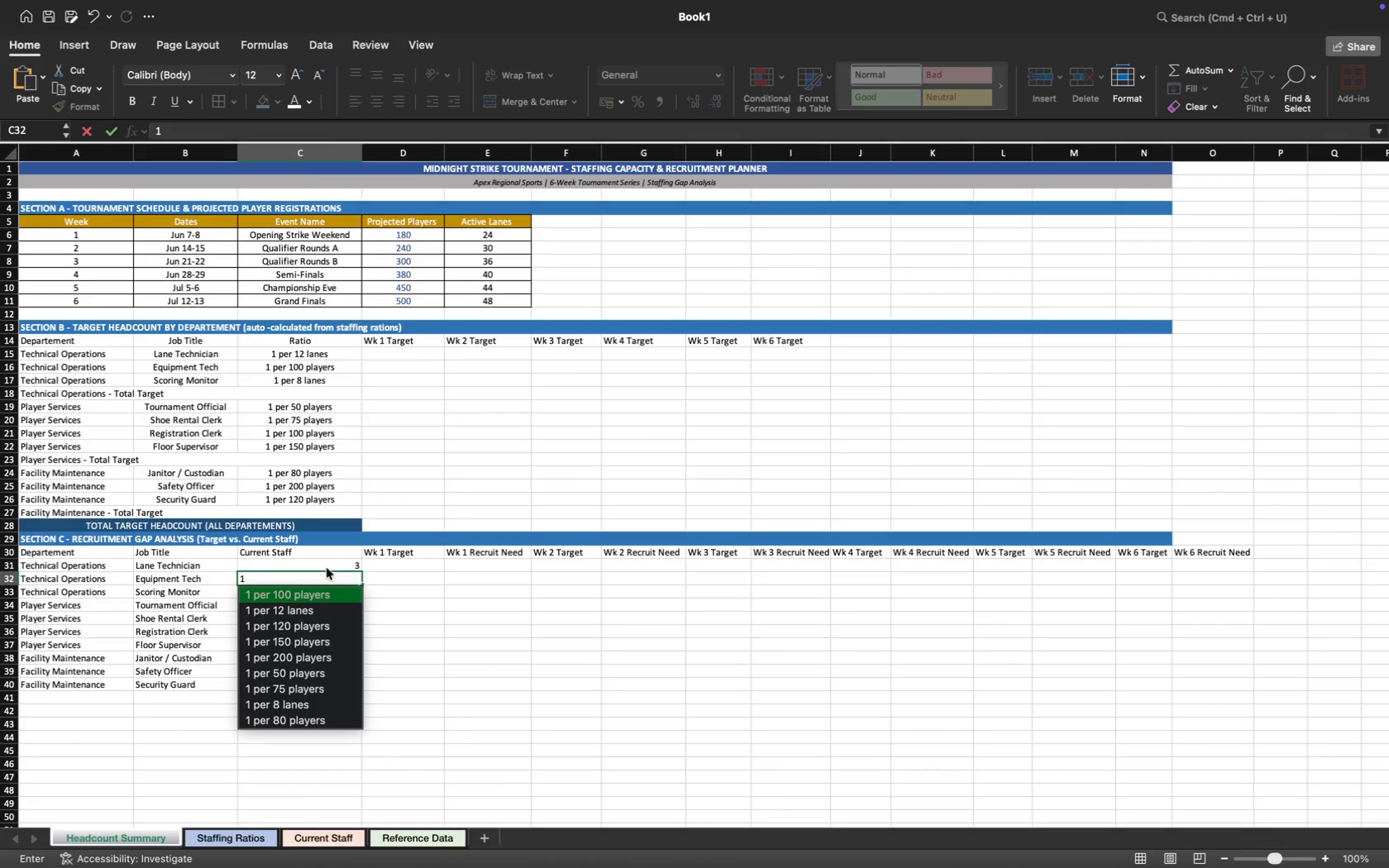 
key(ArrowUp)
 